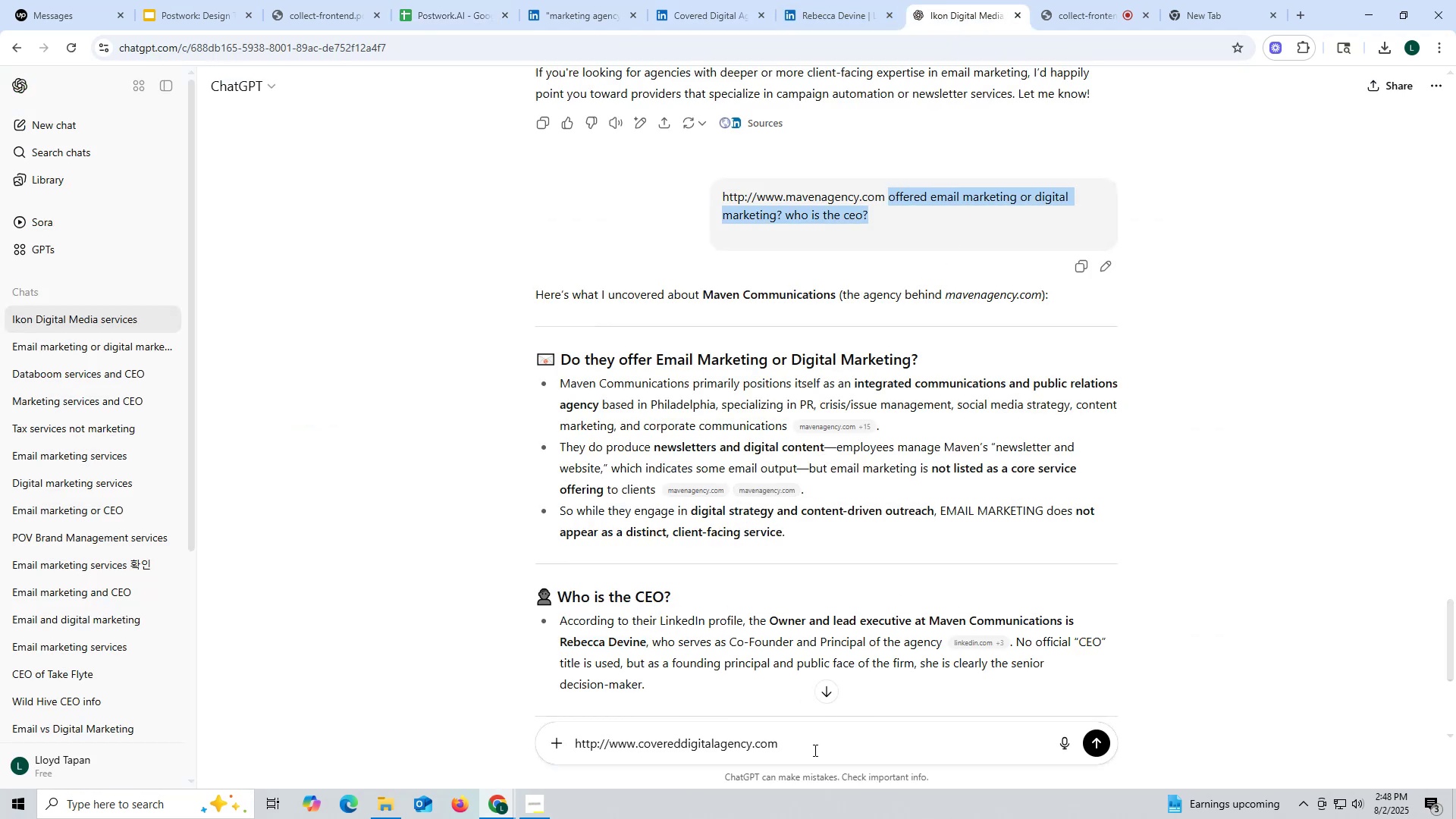 
key(Control+ControlLeft)
 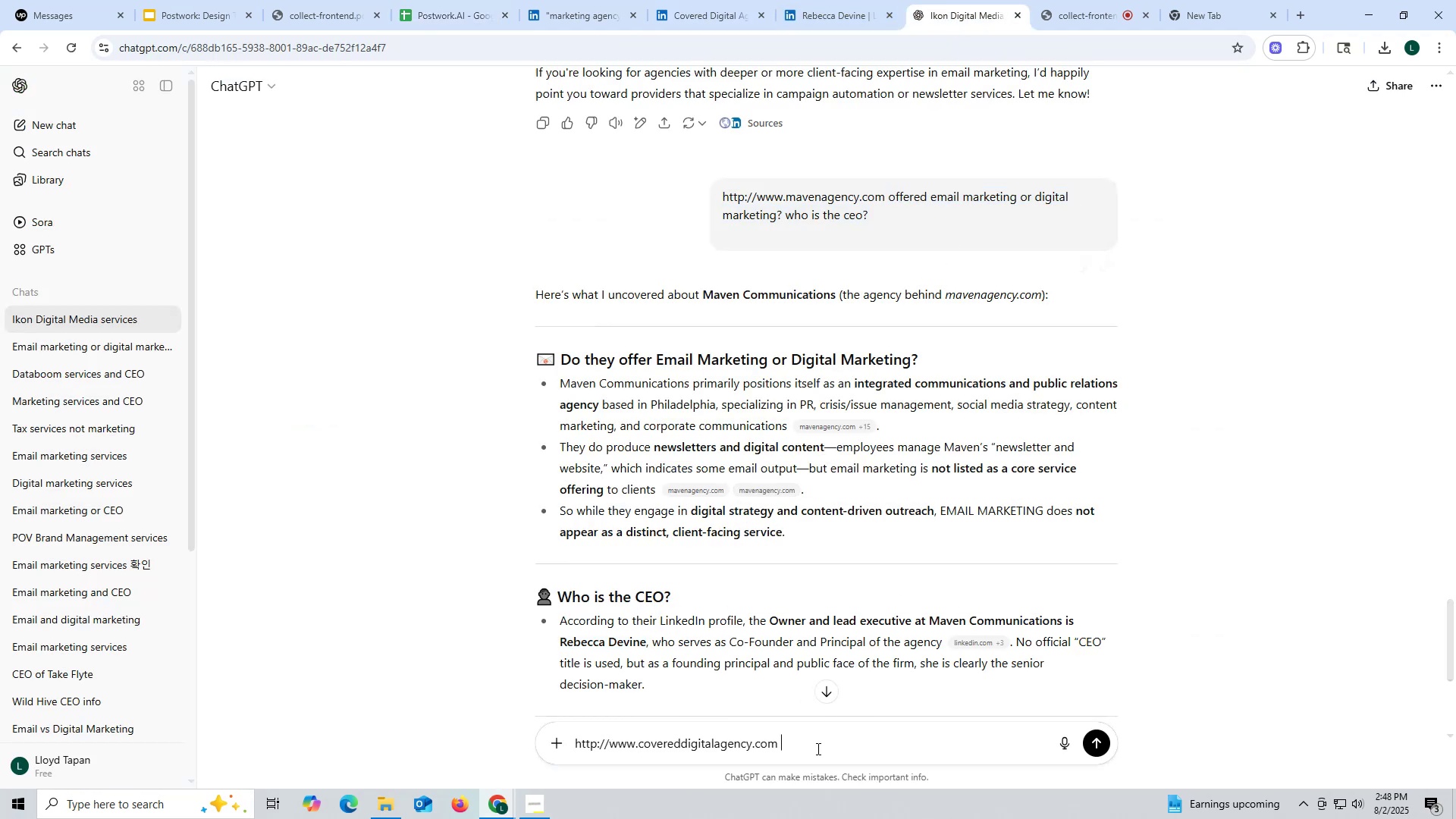 
key(Control+V)
 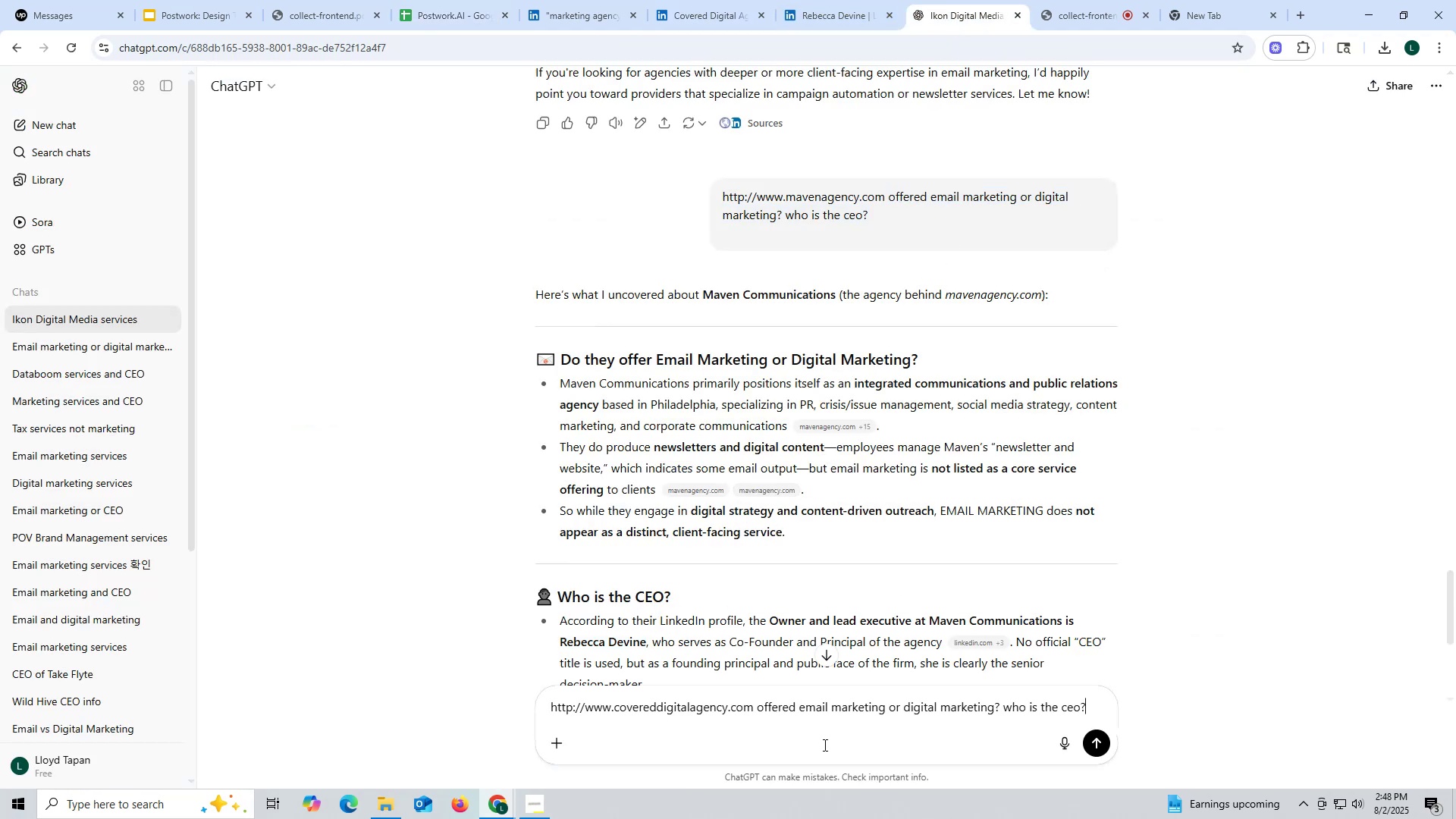 
key(Enter)
 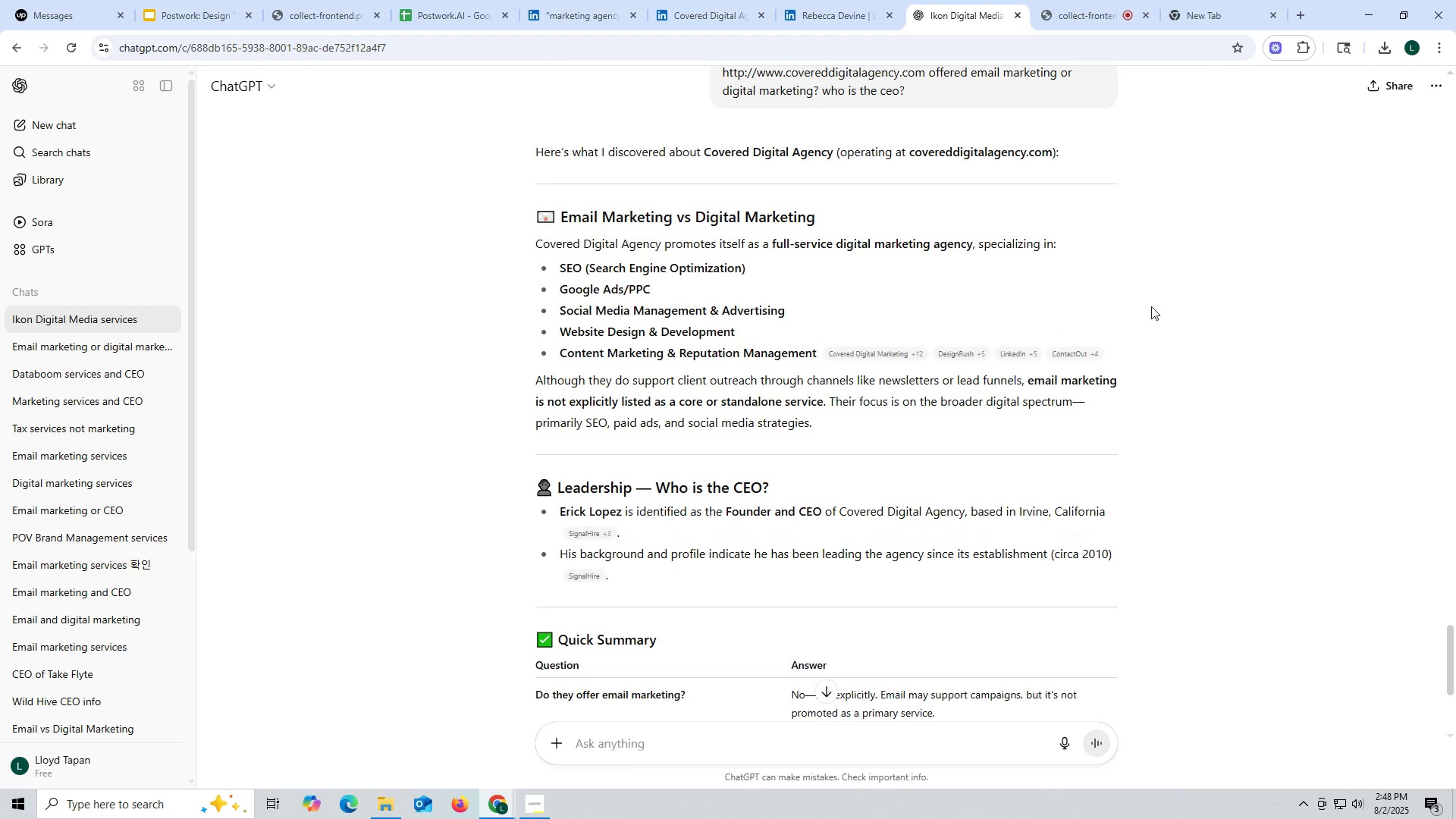 
wait(14.46)
 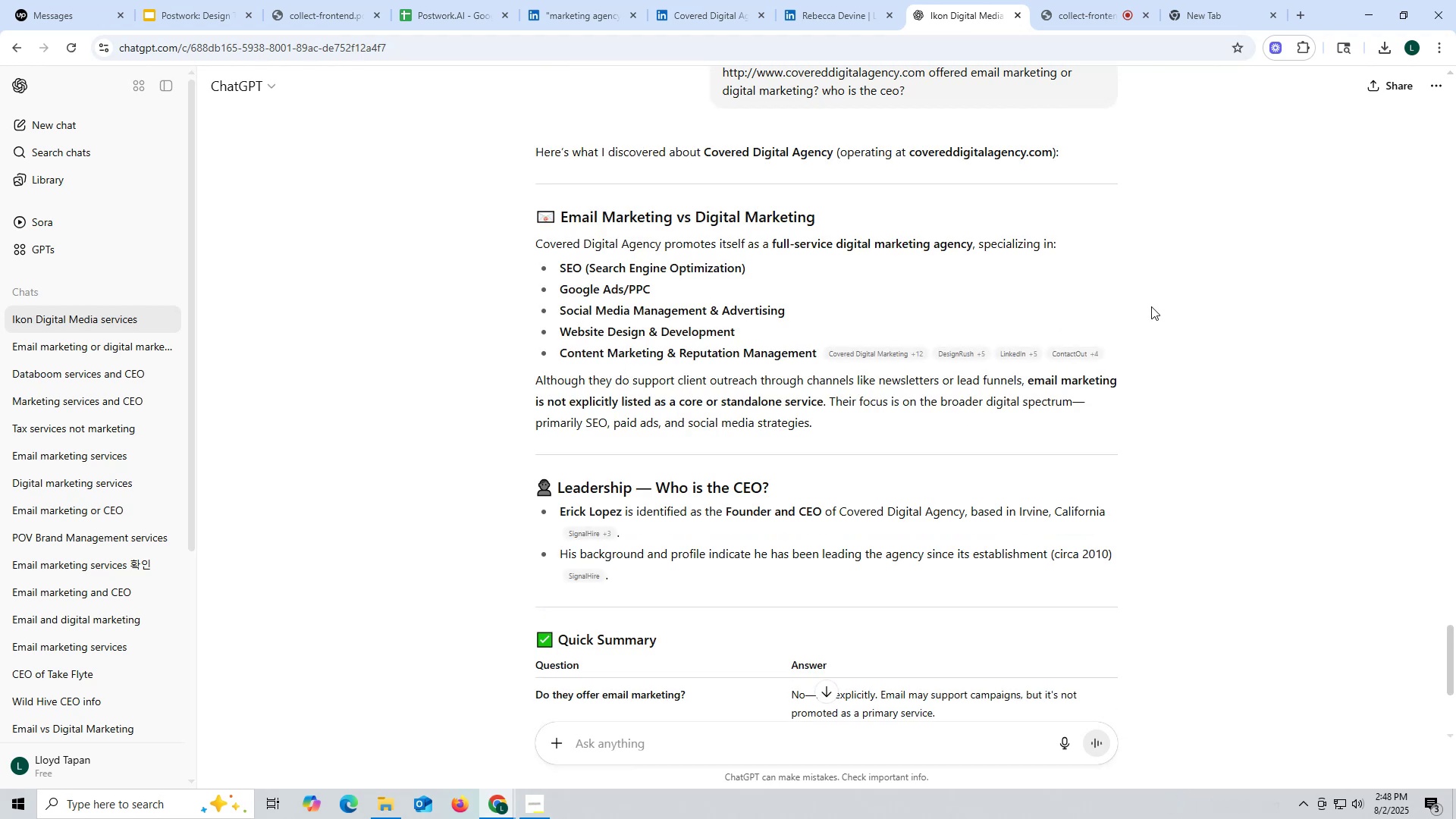 
left_click_drag(start_coordinate=[554, 511], to_coordinate=[623, 510])
 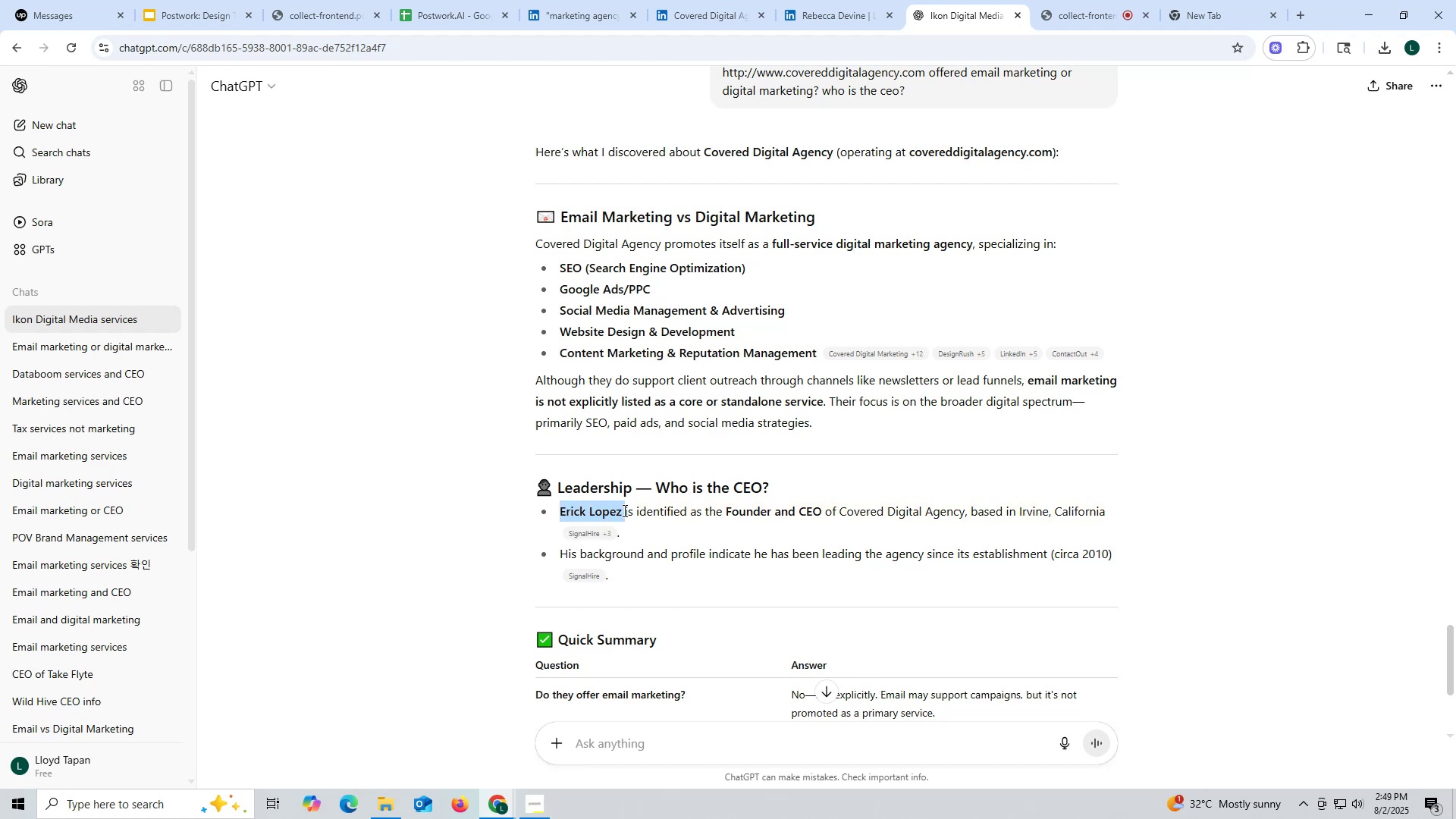 
key(Control+ControlLeft)
 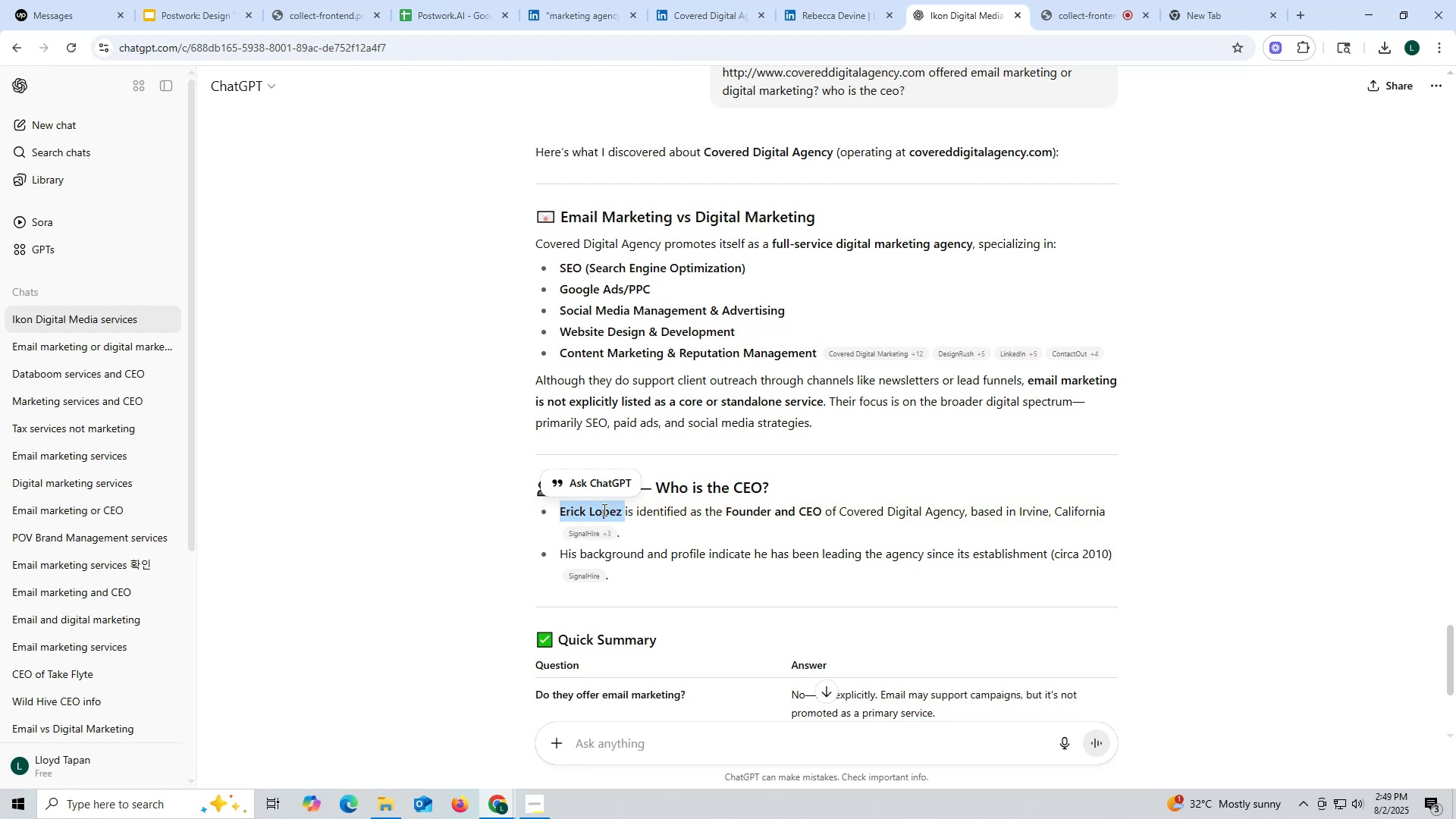 
key(Control+C)
 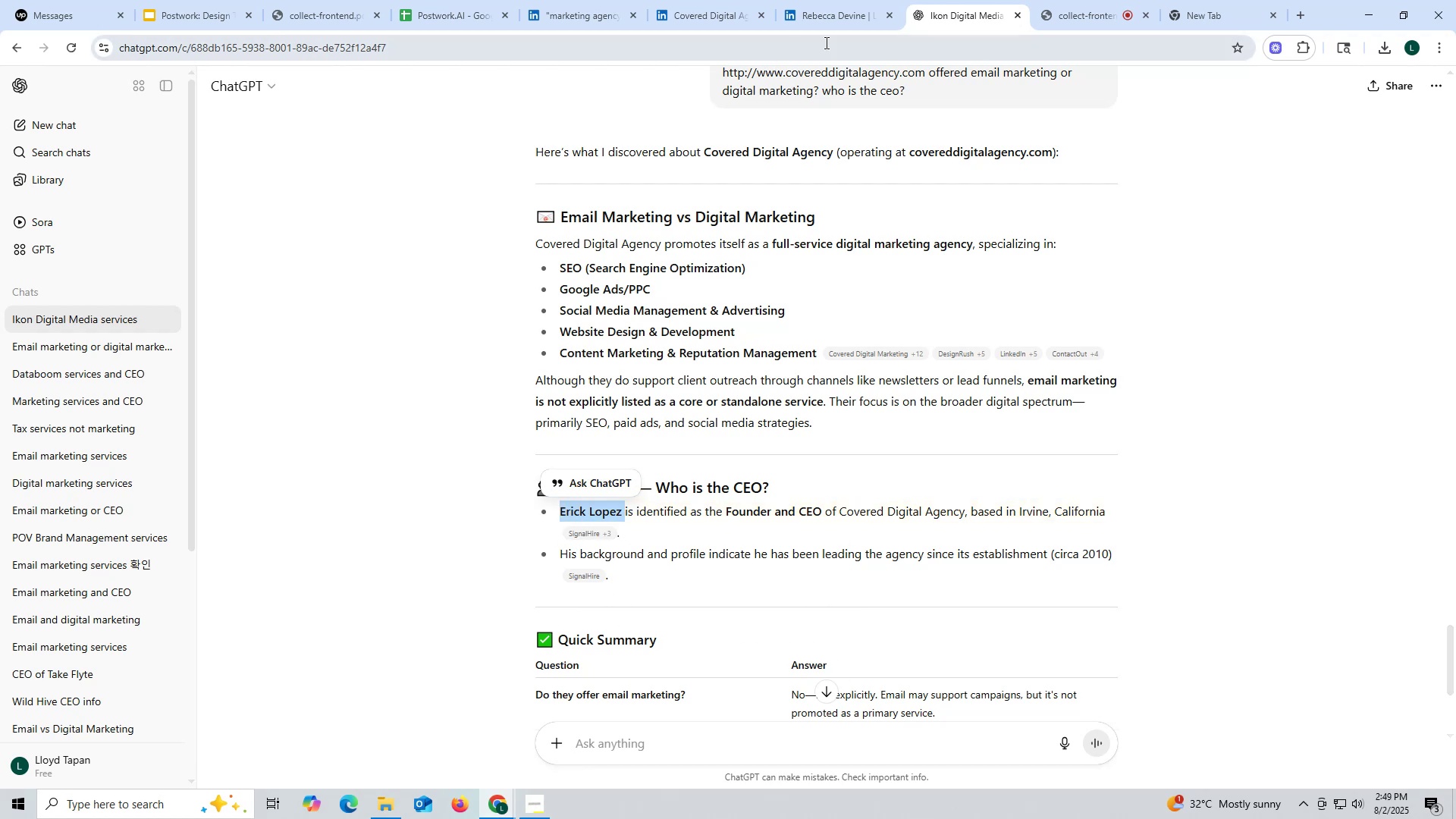 
left_click([829, 27])
 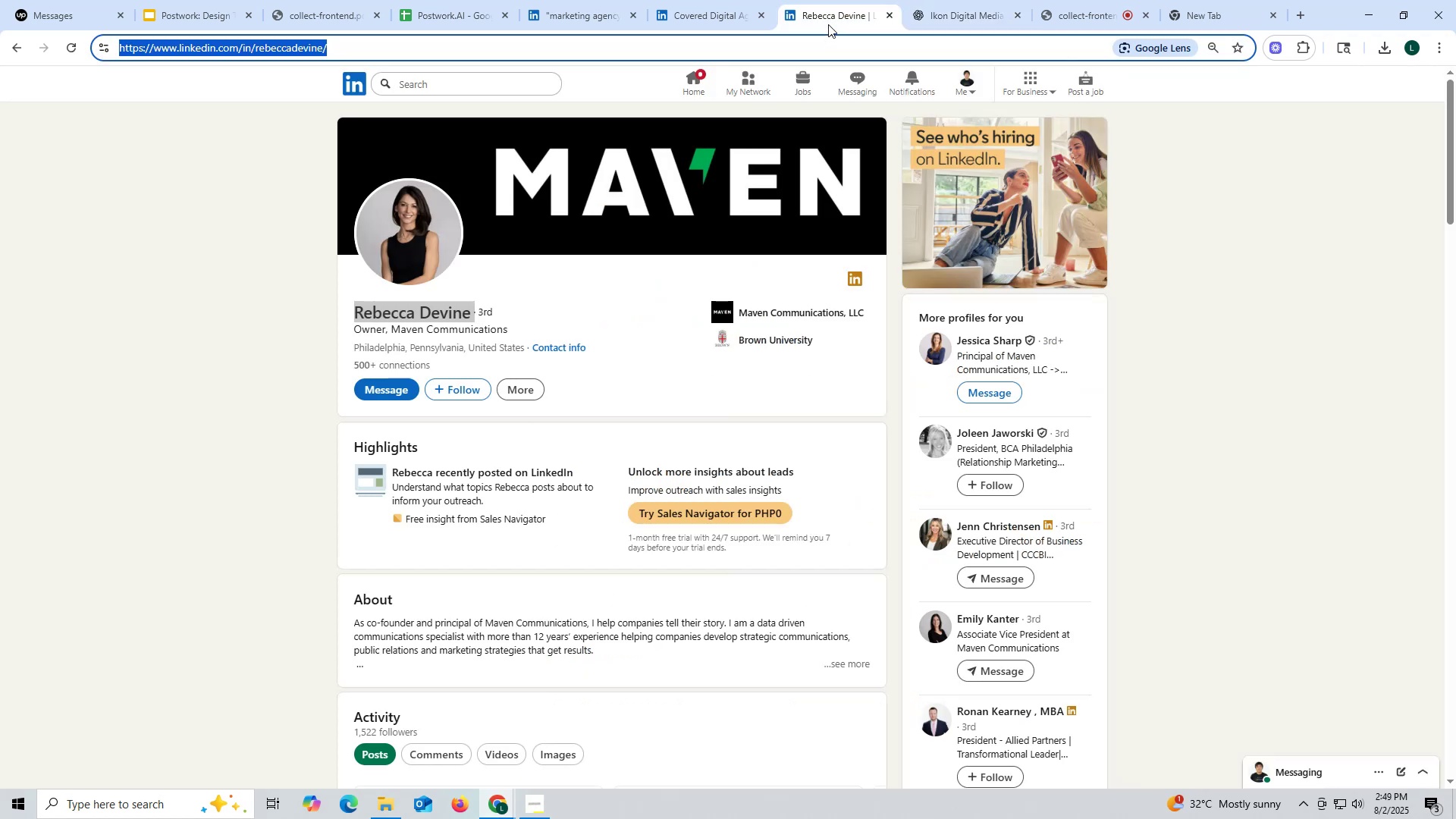 
key(Control+ControlLeft)
 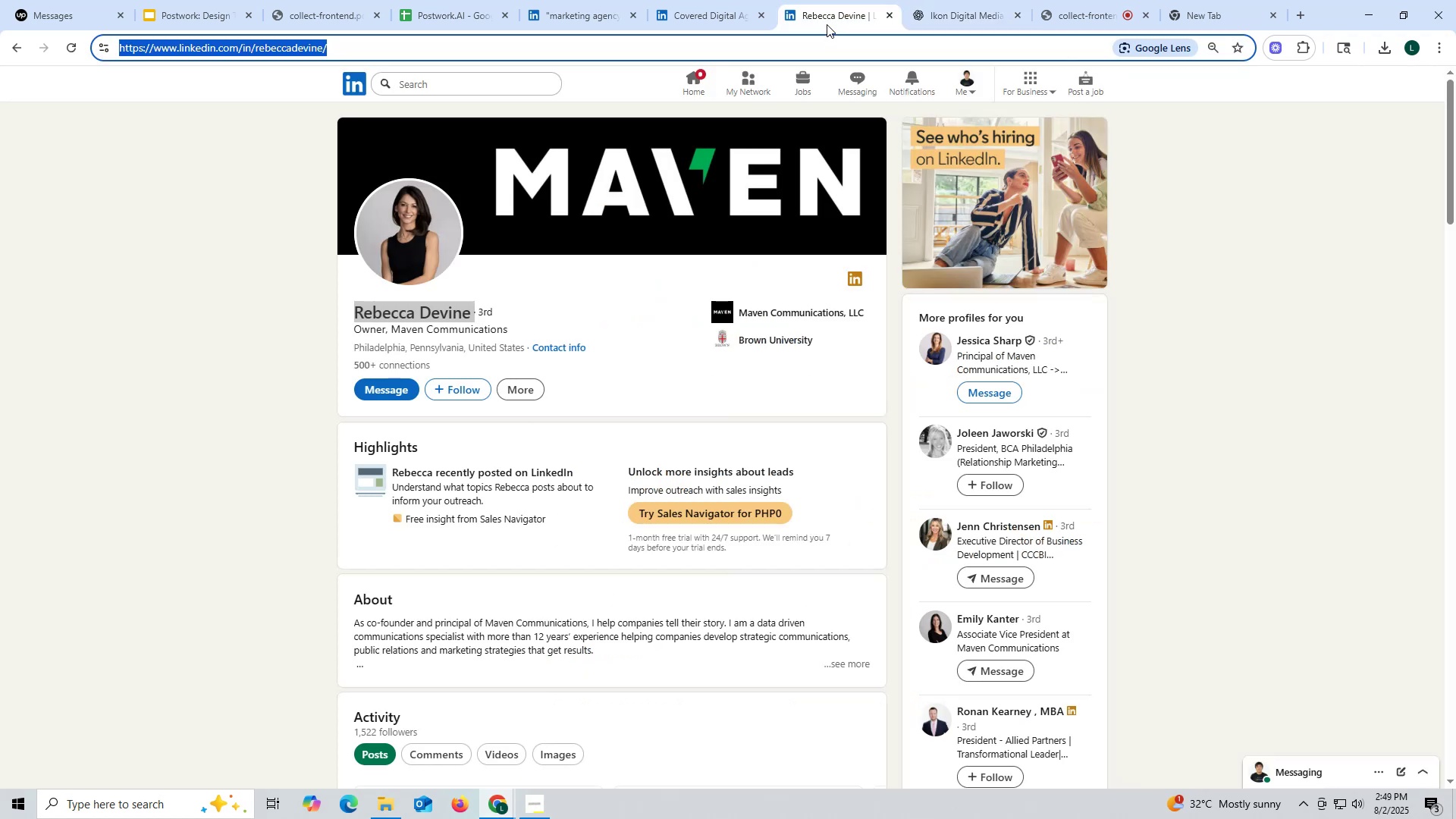 
key(Control+V)
 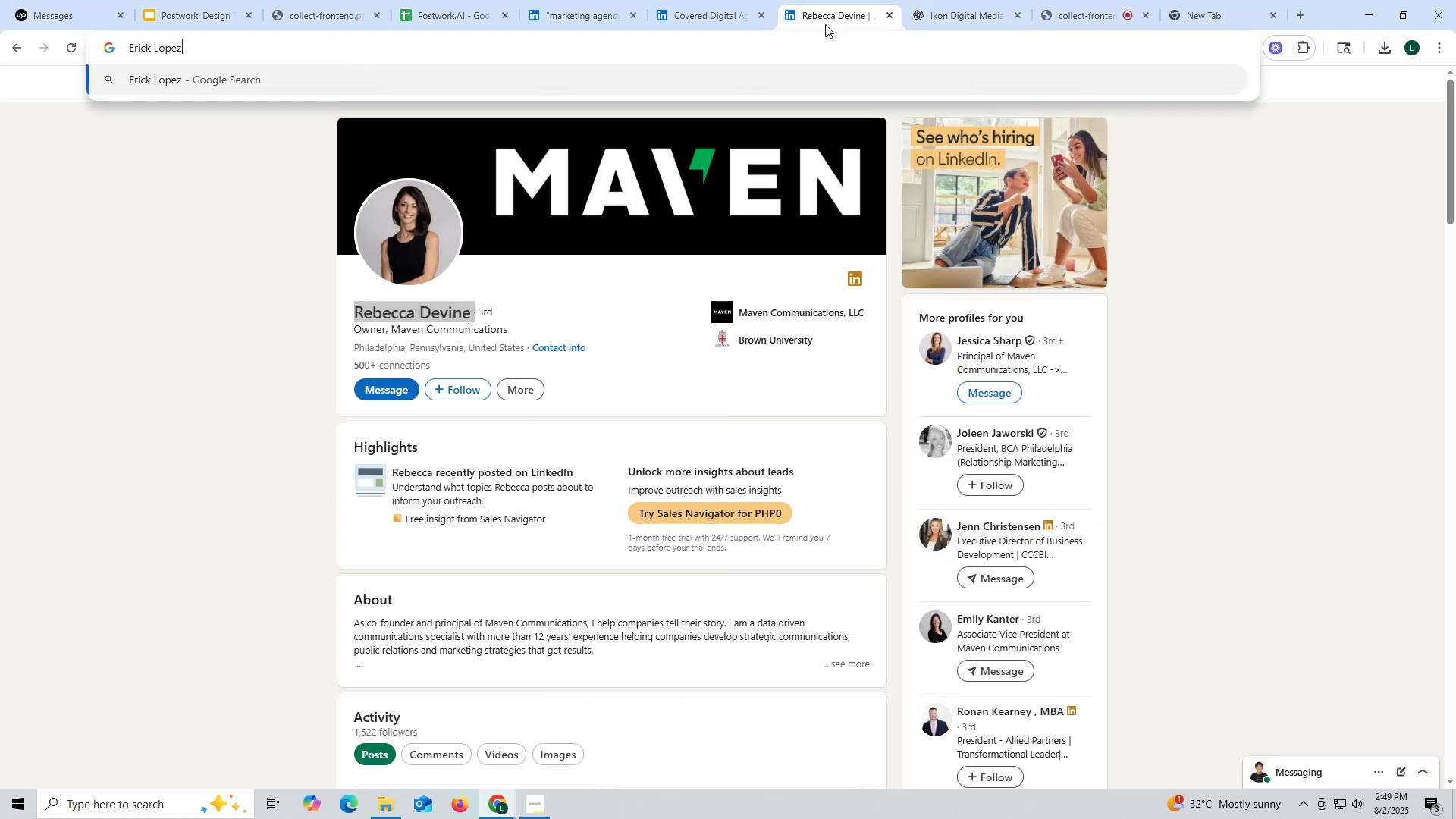 
key(Space)
 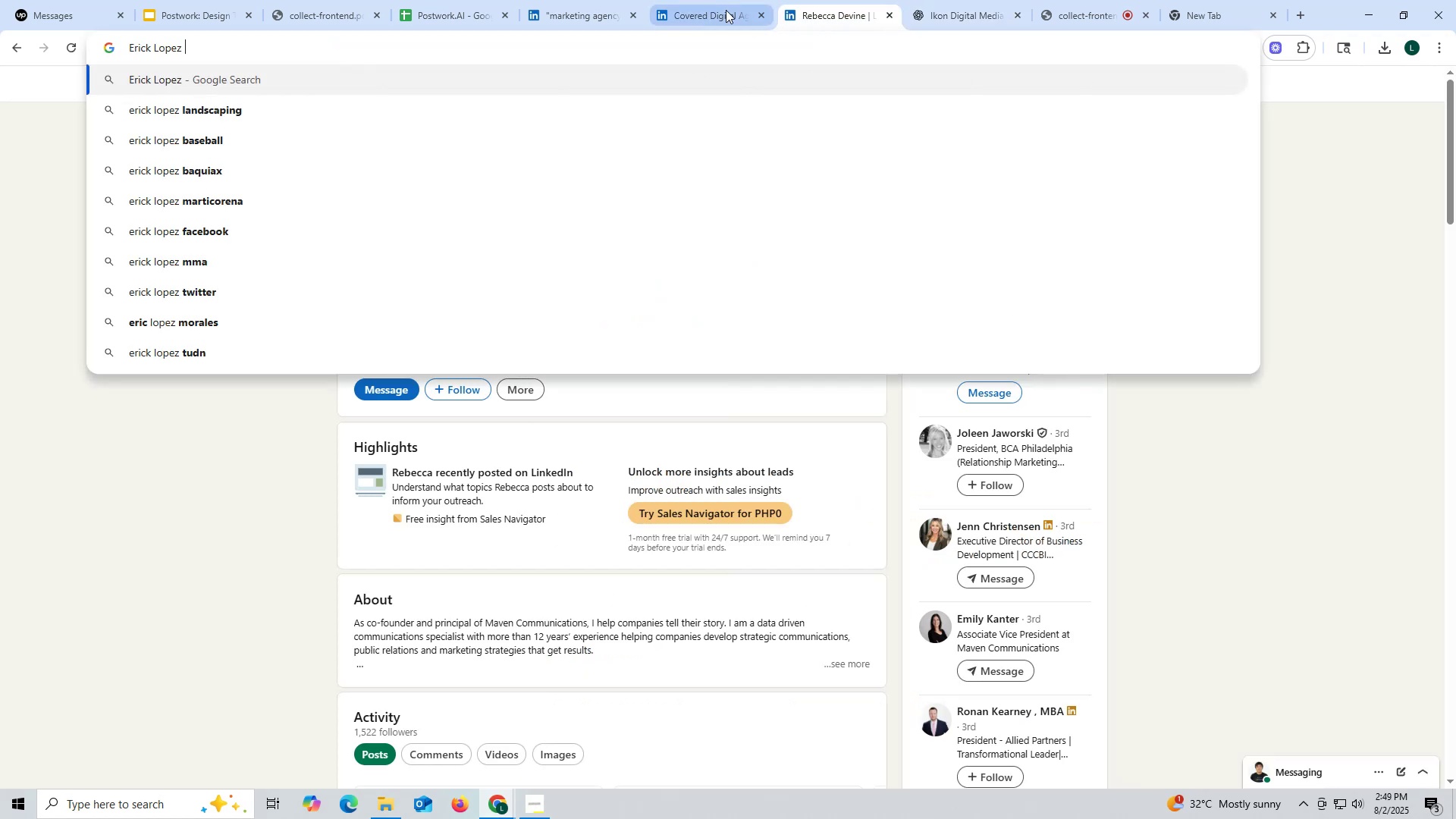 
left_click([720, 9])
 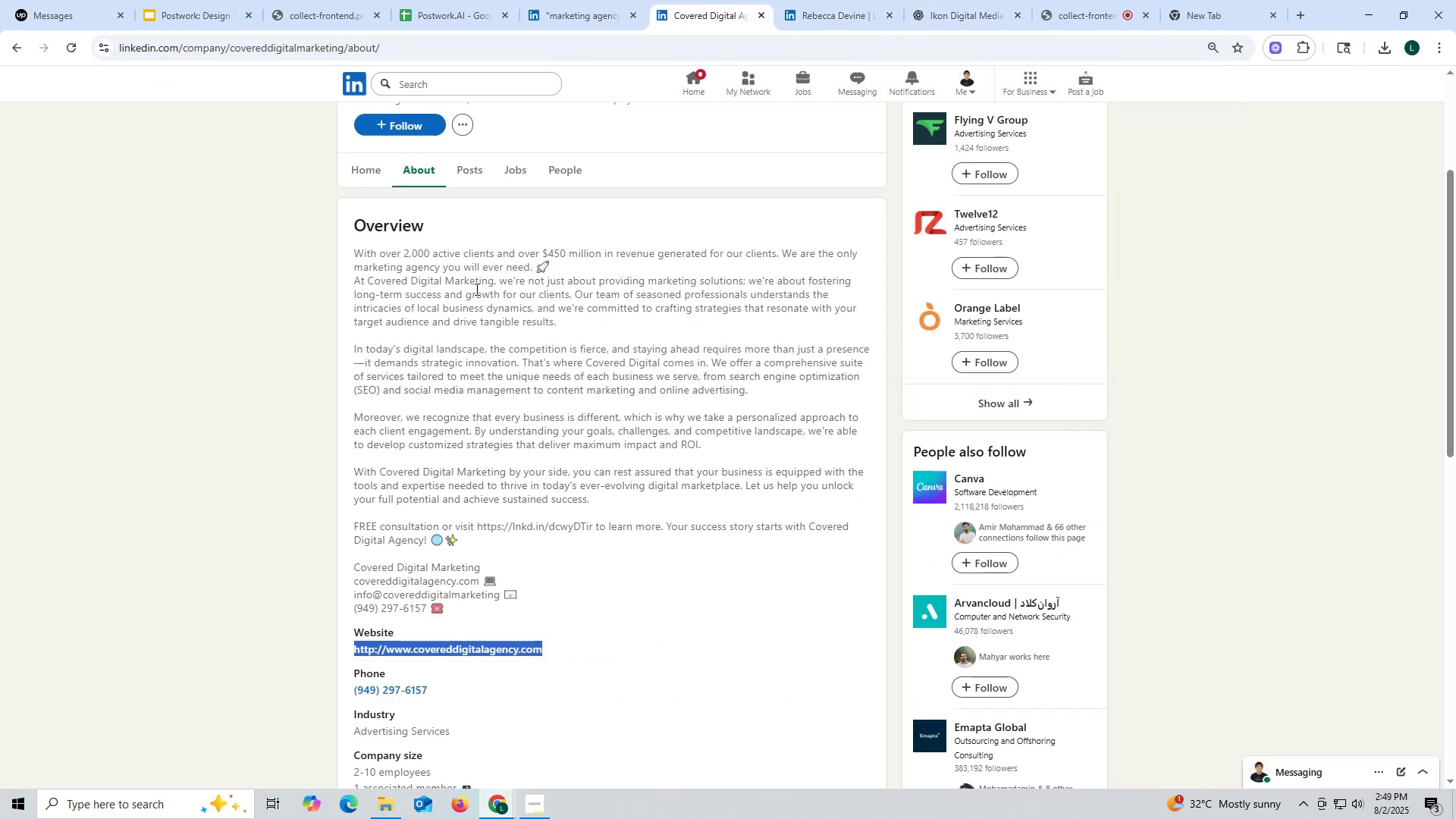 
scroll: coordinate [412, 230], scroll_direction: up, amount: 4.0
 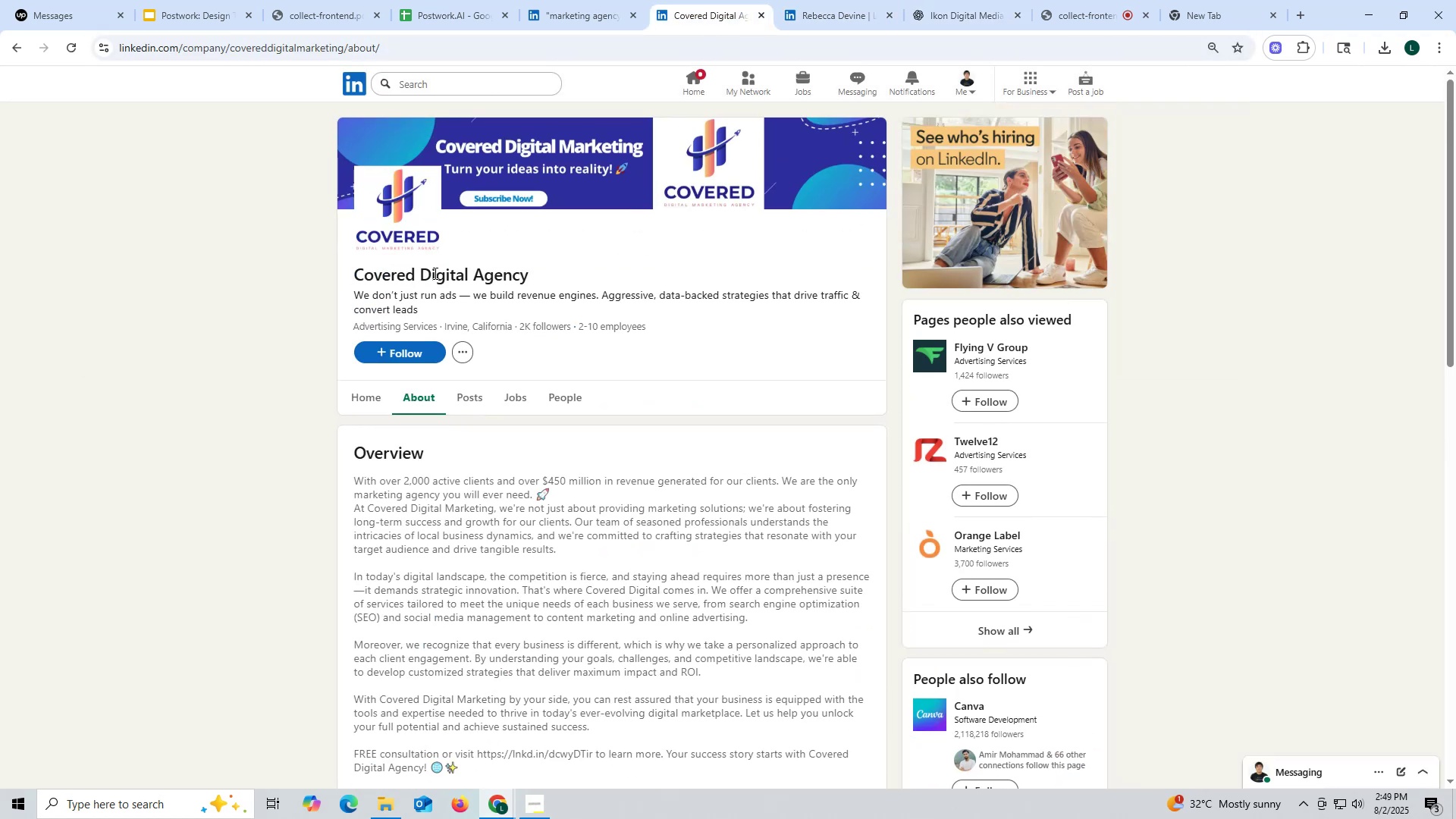 
scroll: coordinate [419, 251], scroll_direction: down, amount: 2.0
 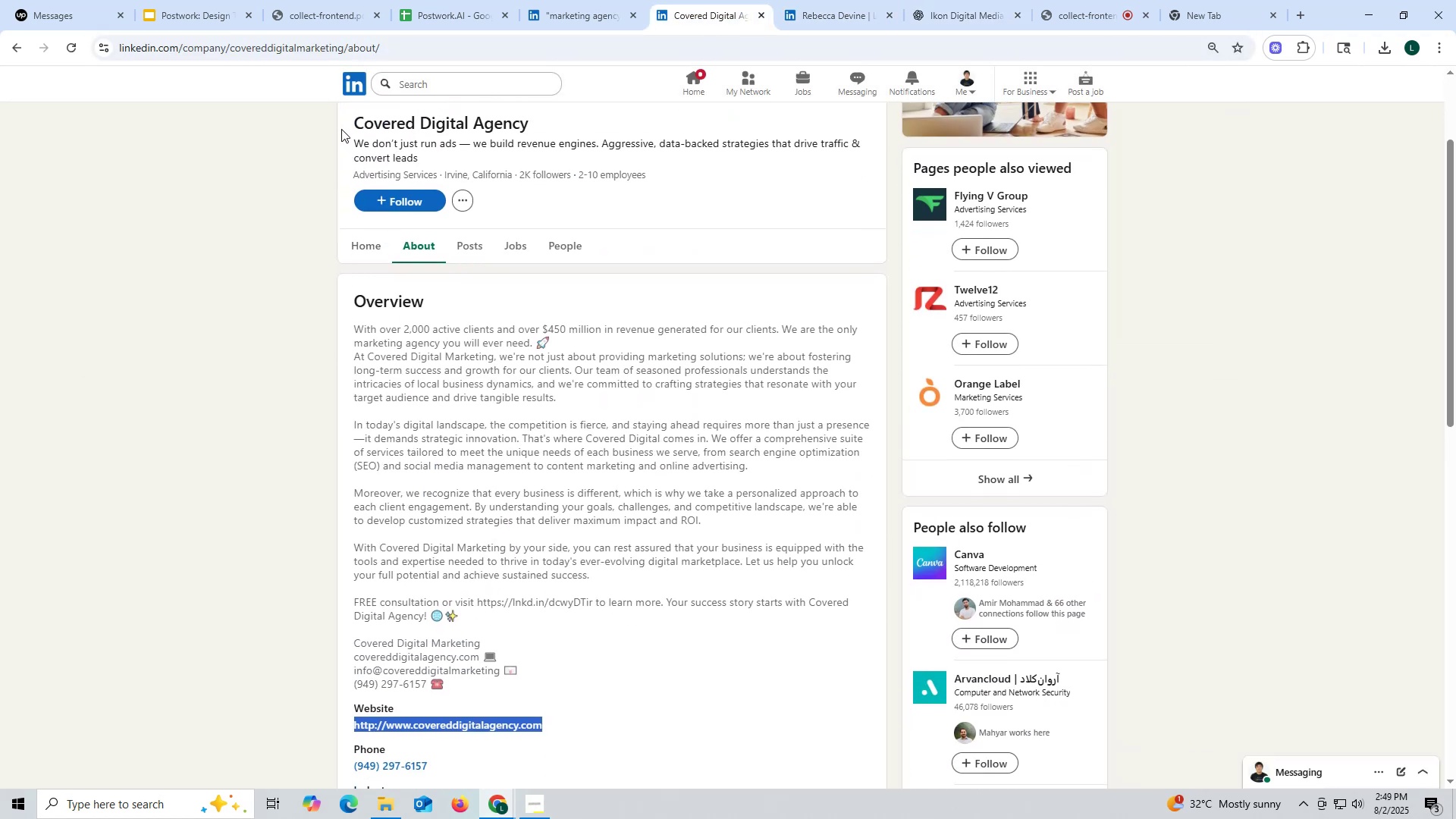 
hold_key(key=ControlLeft, duration=0.58)
scroll: coordinate [396, 169], scroll_direction: down, amount: 1.0
 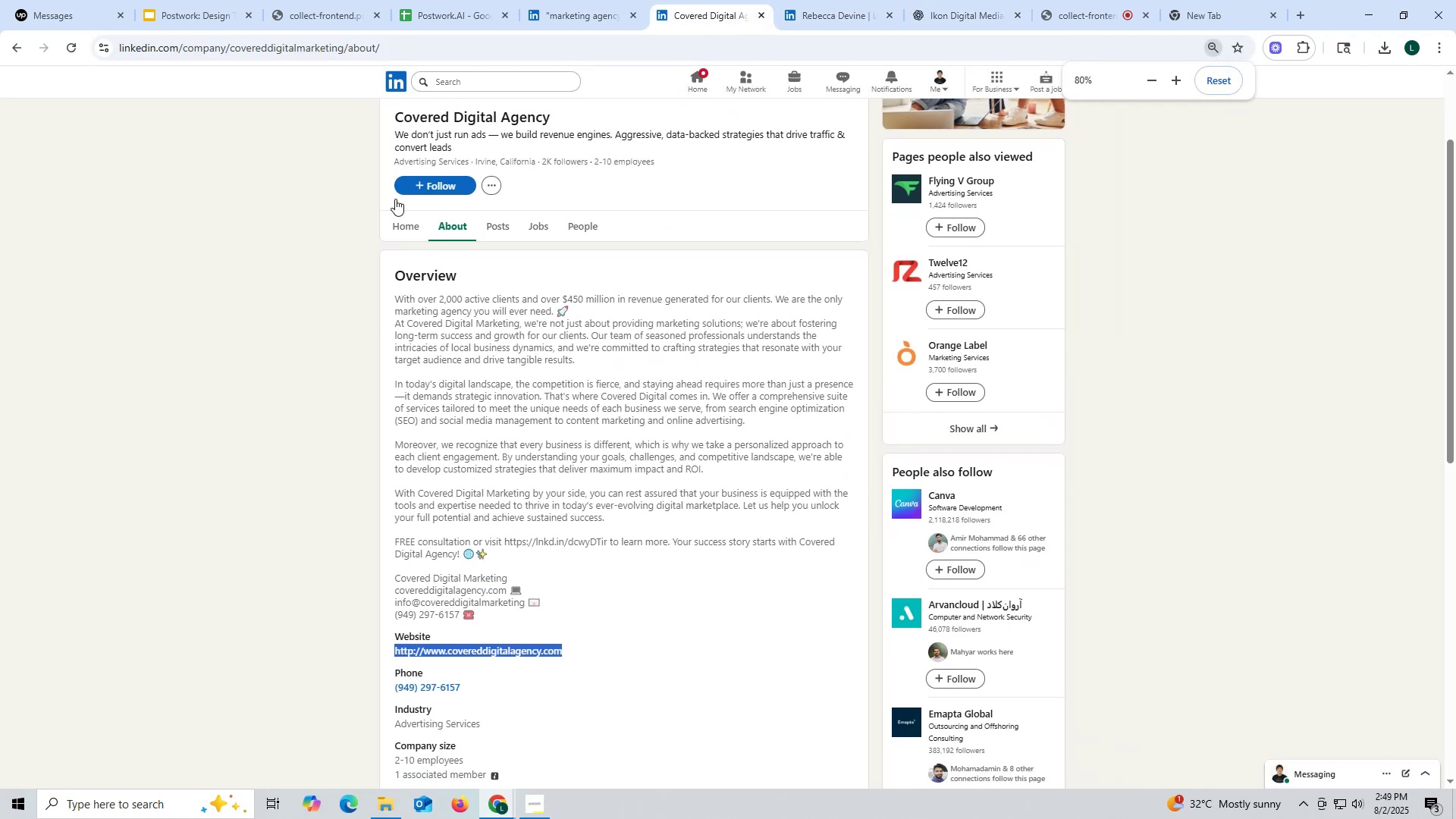 
scroll: coordinate [420, 247], scroll_direction: up, amount: 1.0
 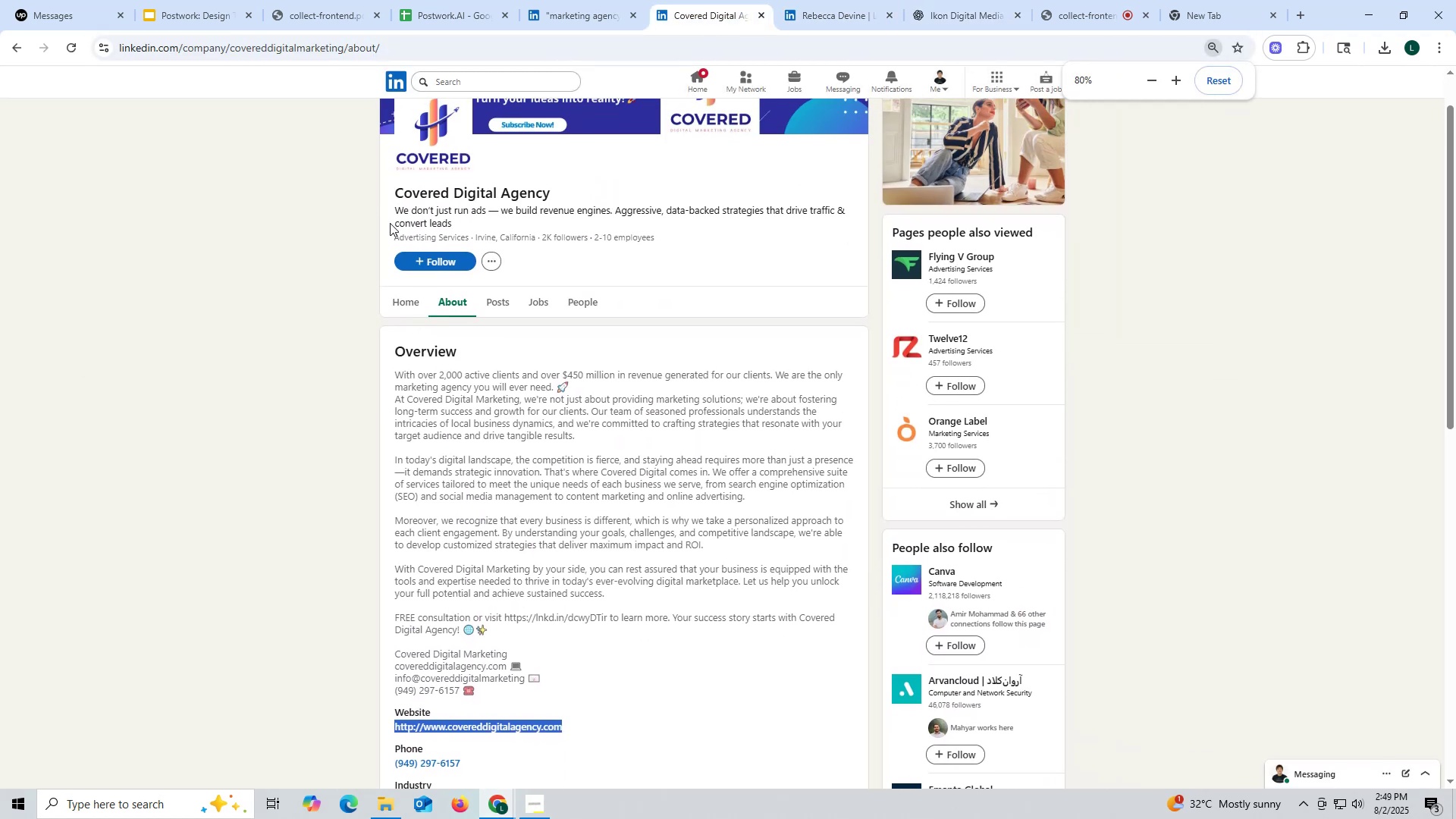 
left_click_drag(start_coordinate=[384, 190], to_coordinate=[611, 190])
 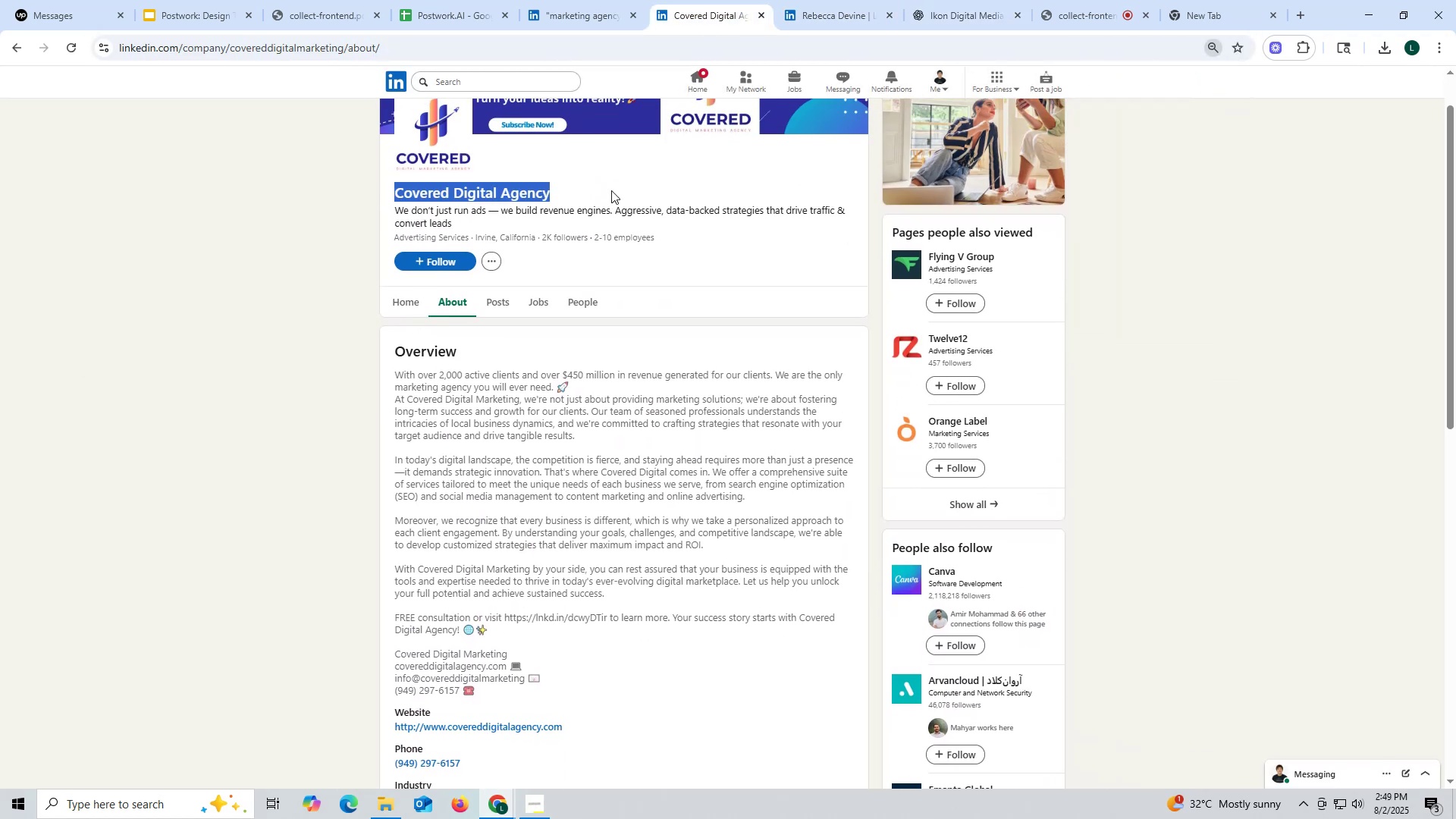 
key(Control+ControlLeft)
 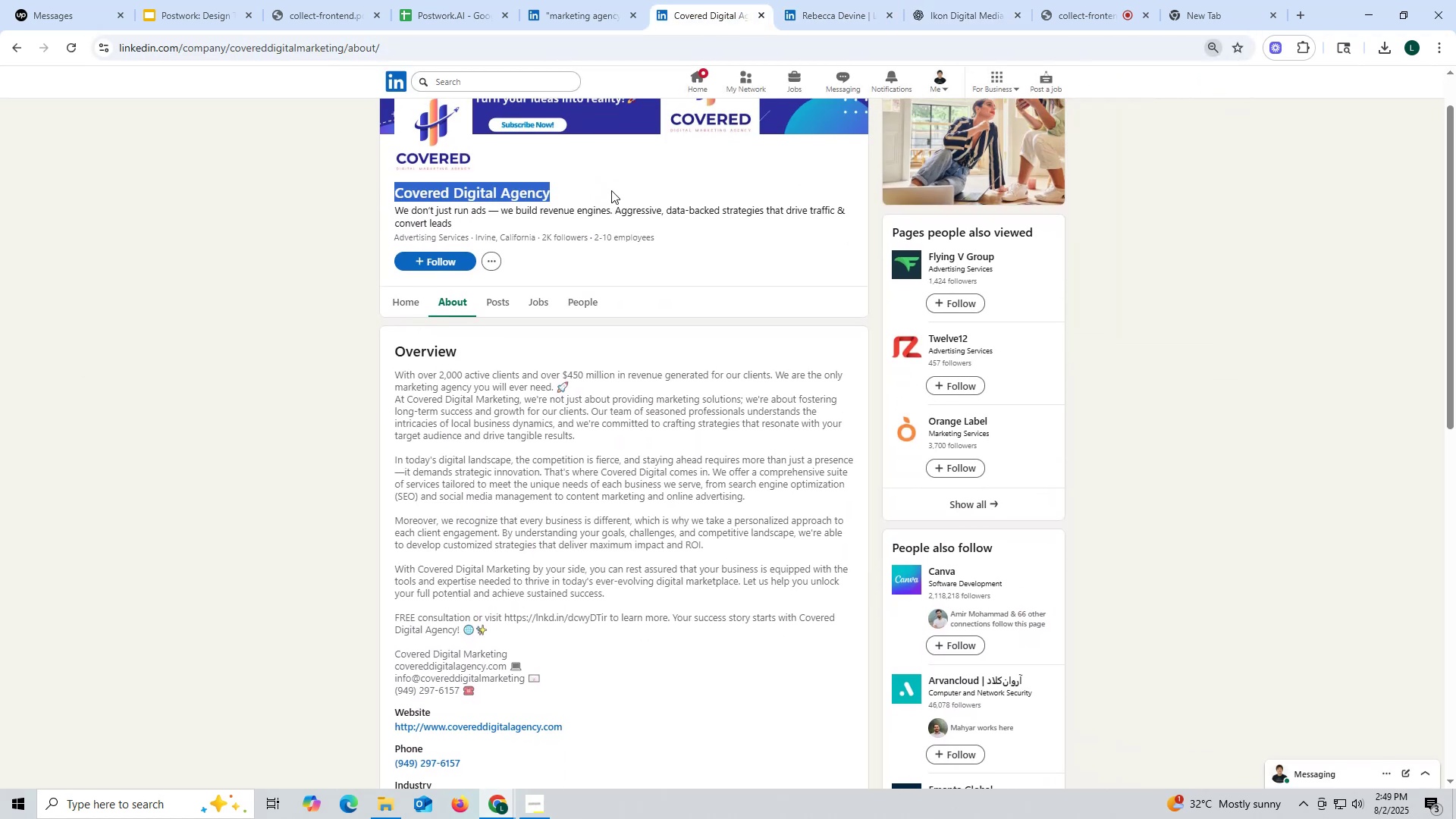 
key(Control+C)
 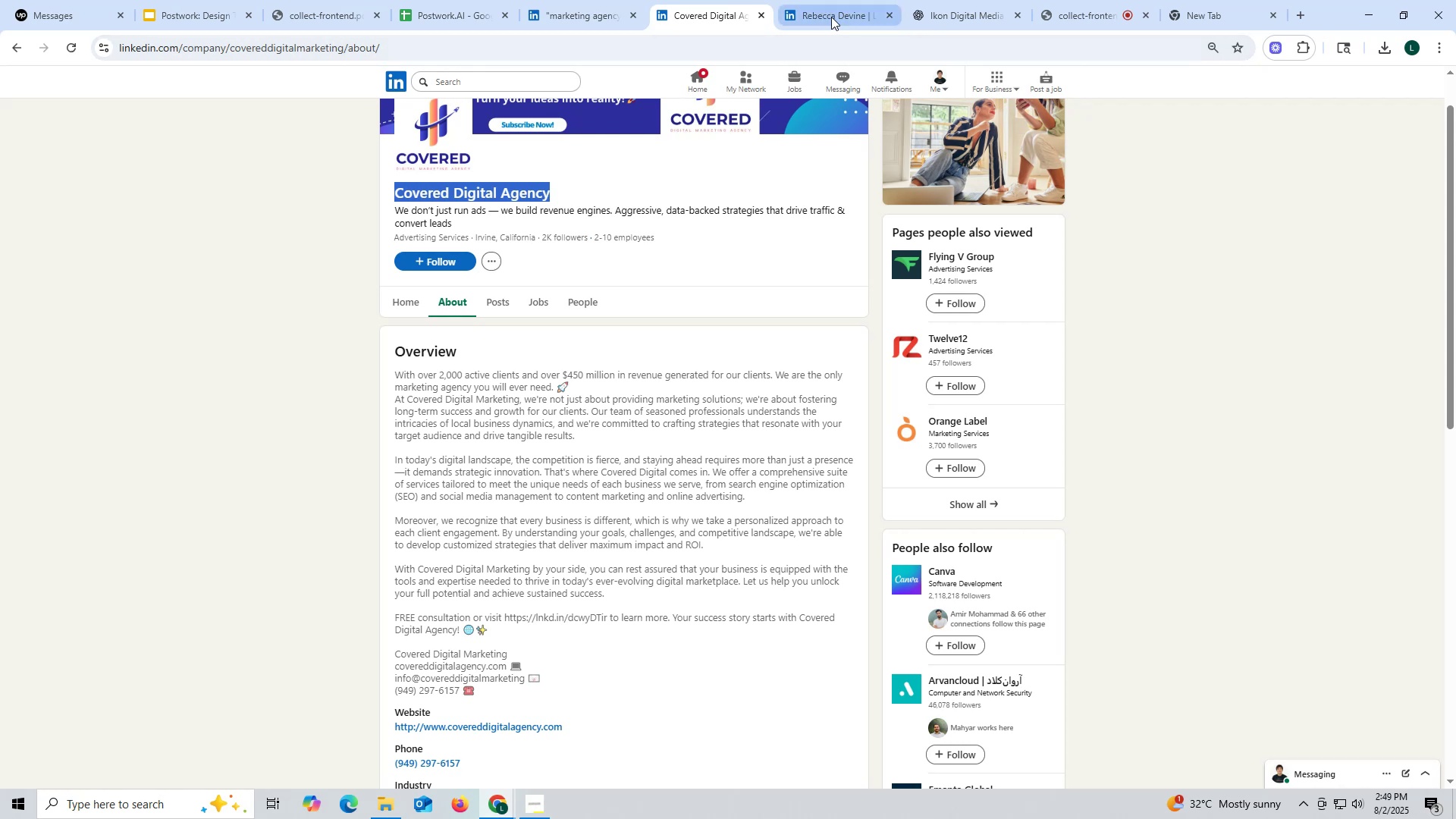 
left_click([831, 17])
 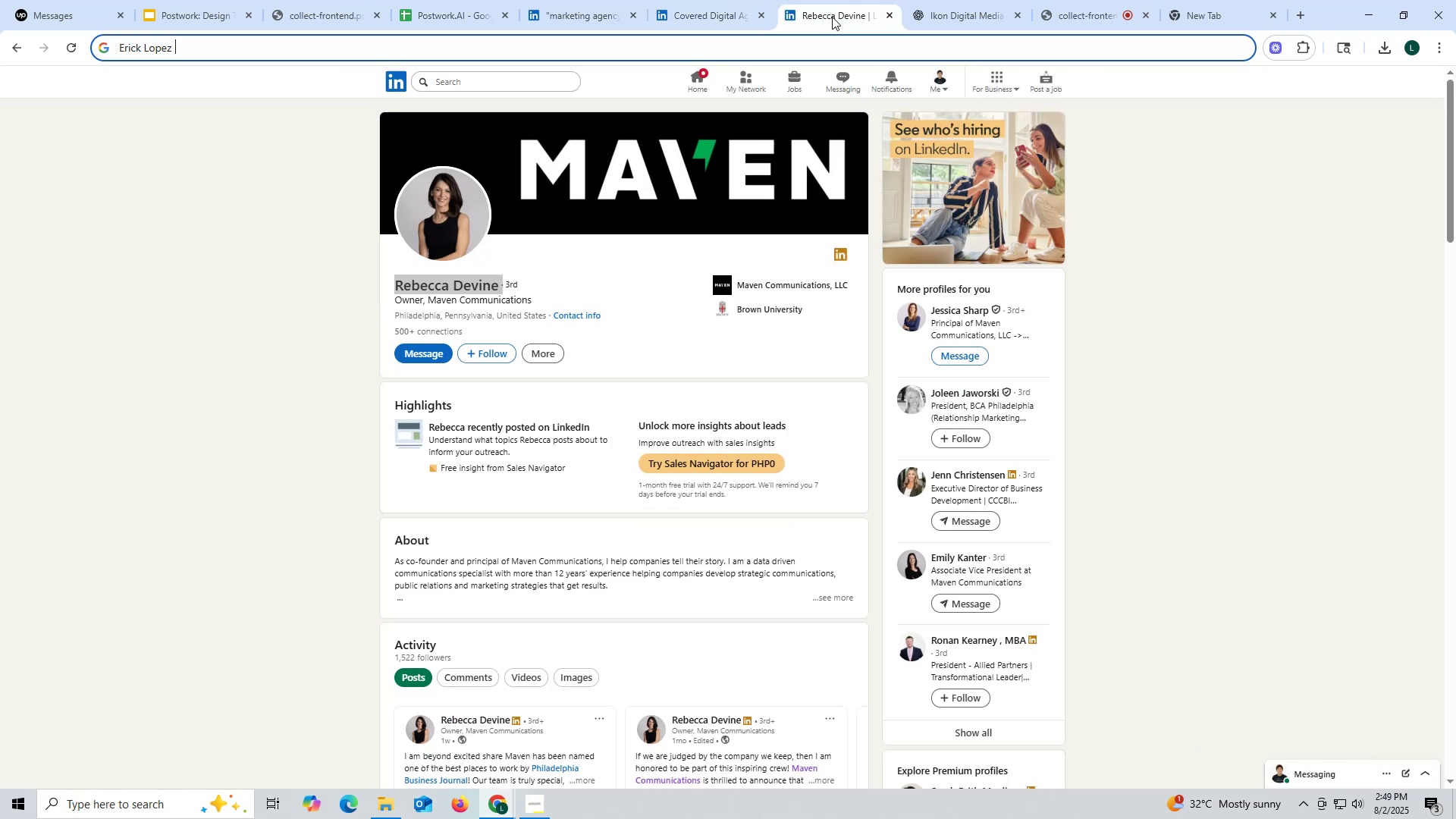 
key(Control+ControlLeft)
 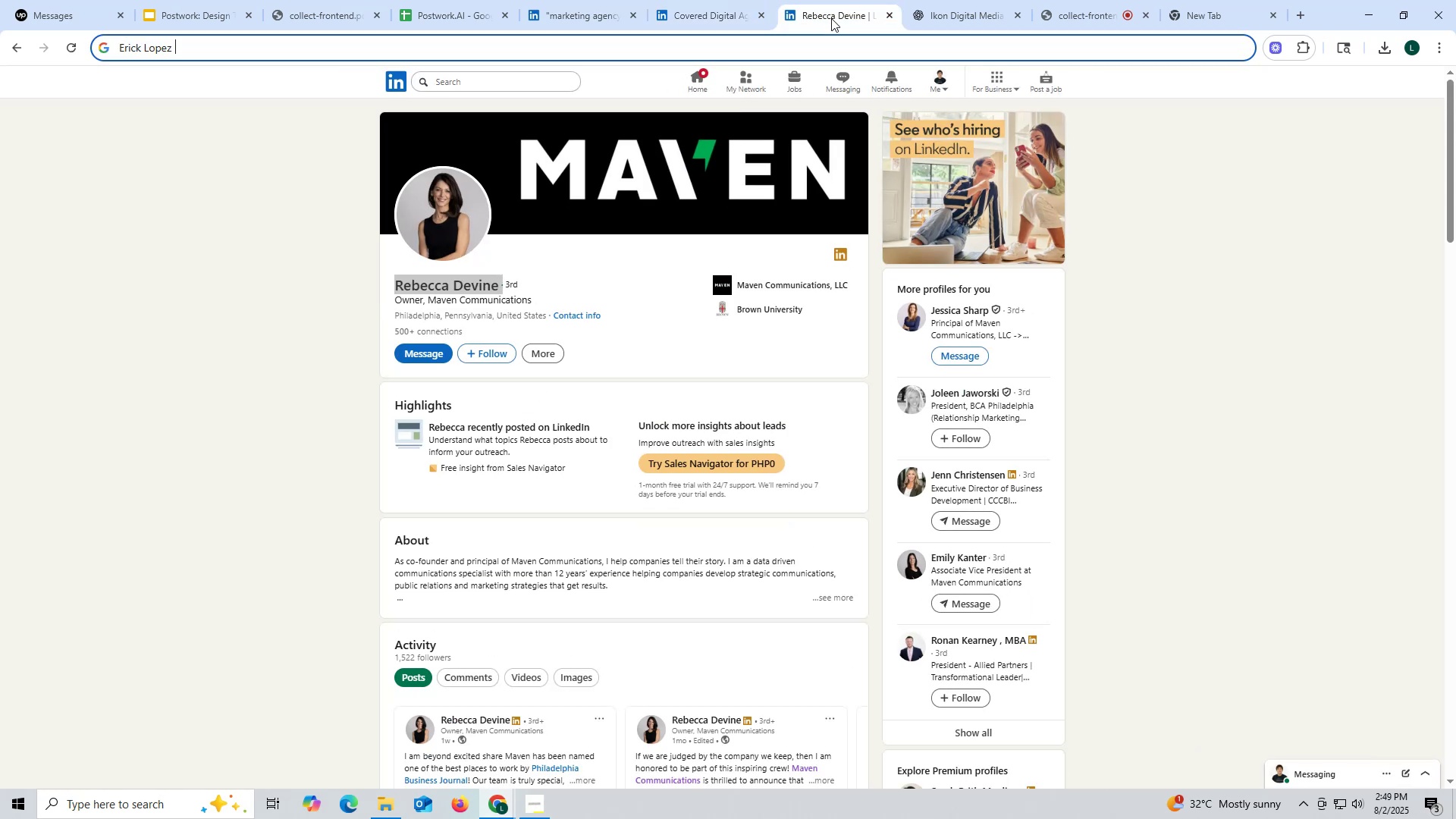 
key(Control+V)
 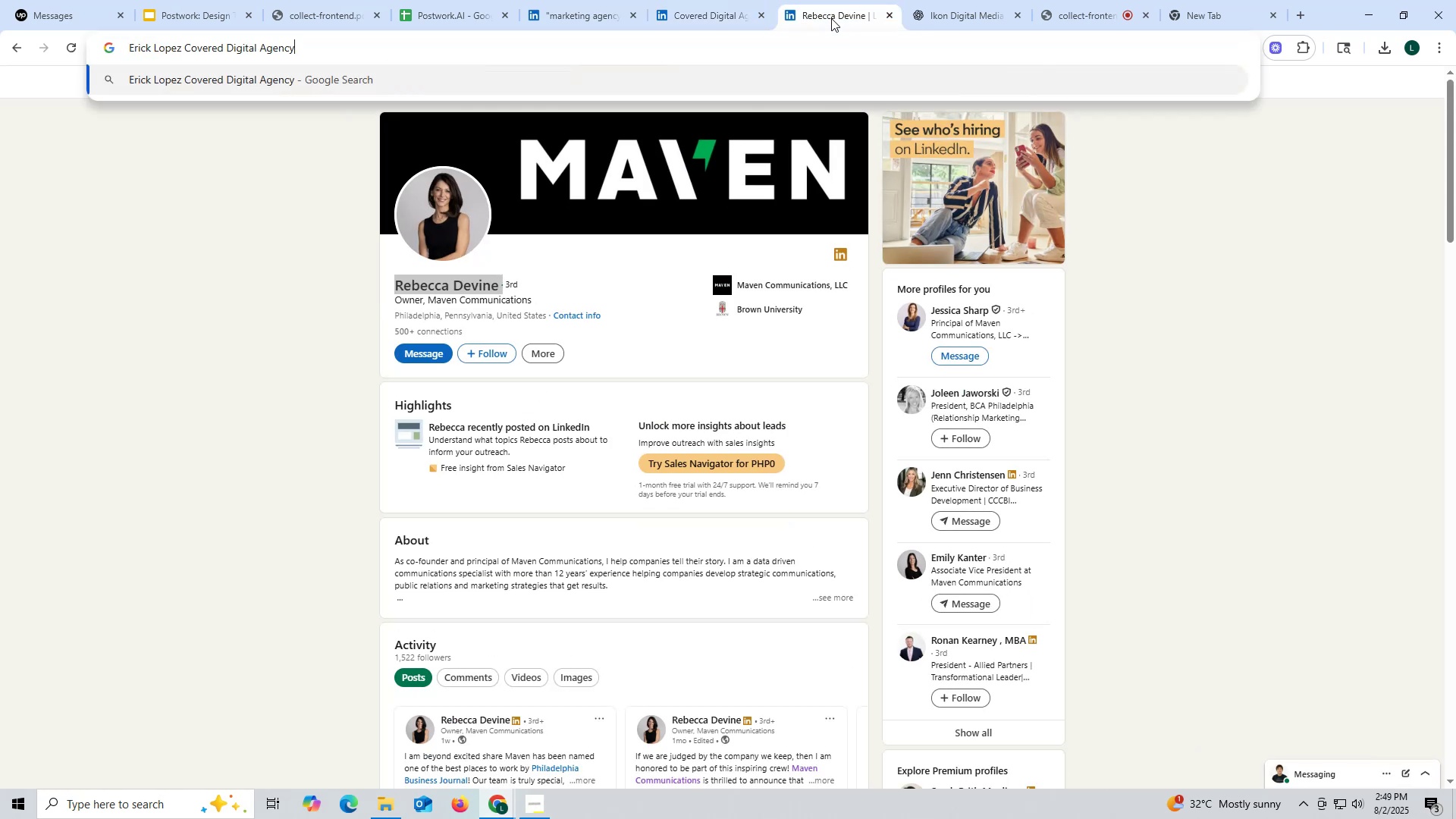 
key(Space)
 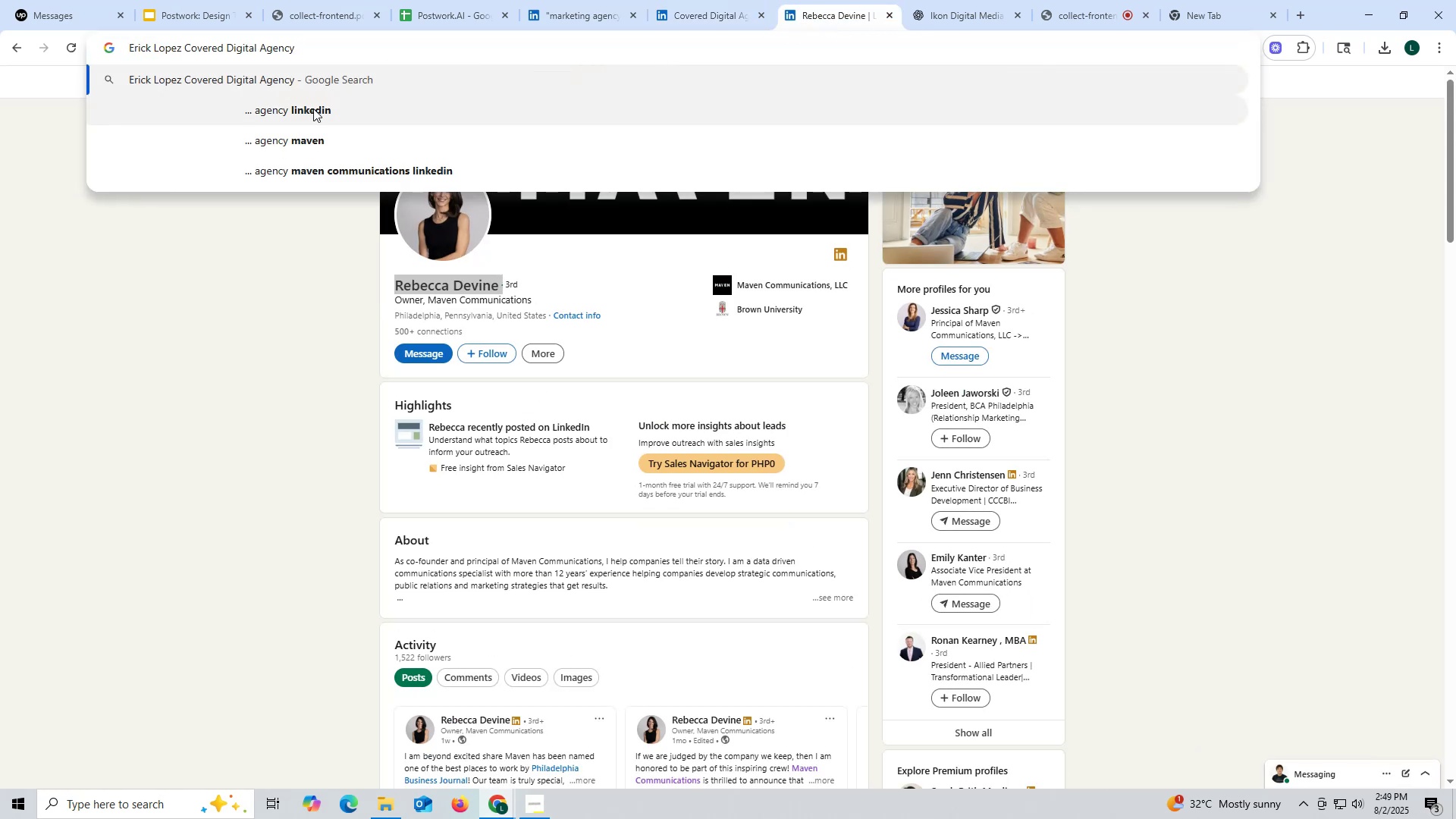 
left_click([313, 108])
 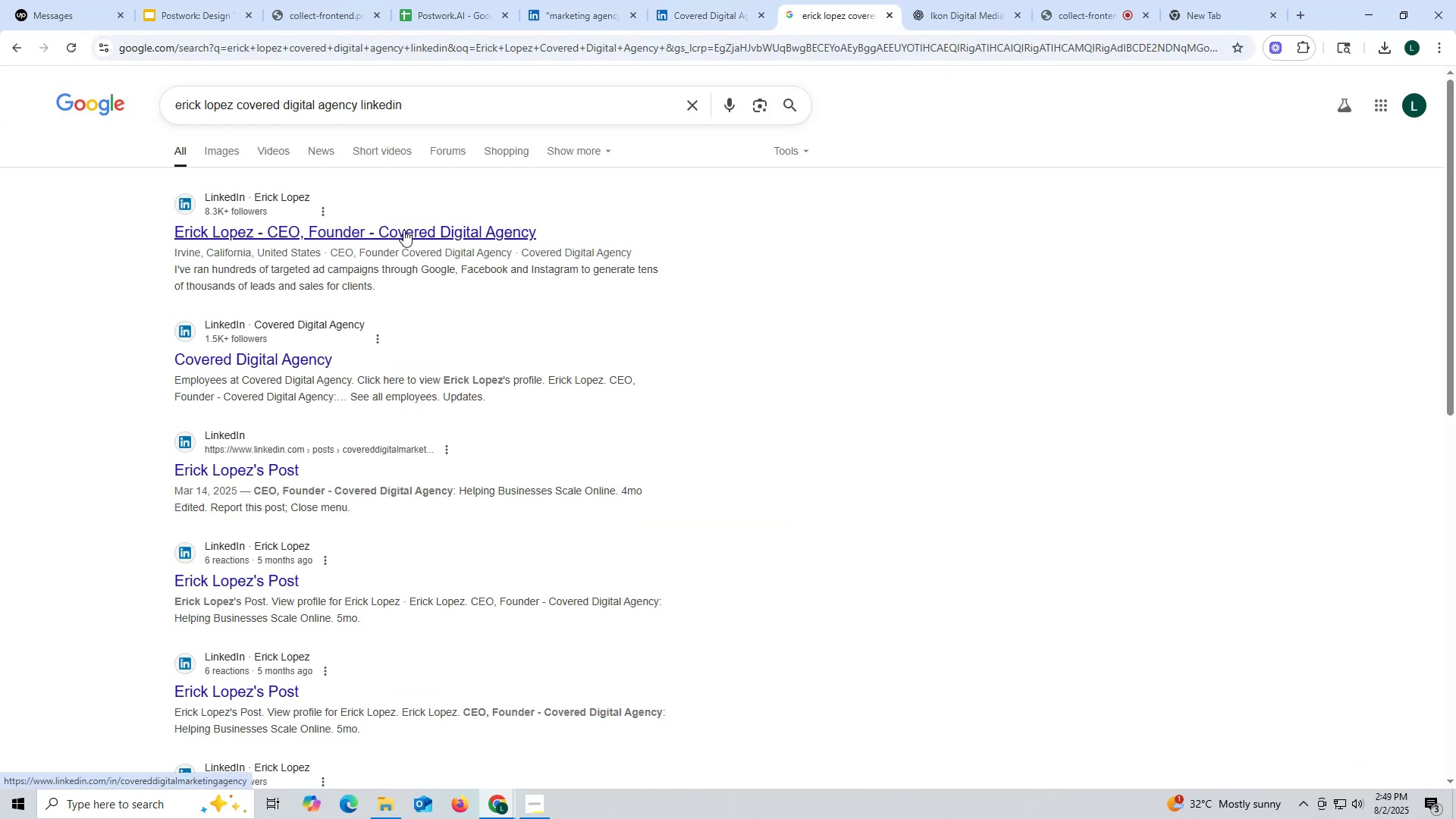 
left_click([397, 234])
 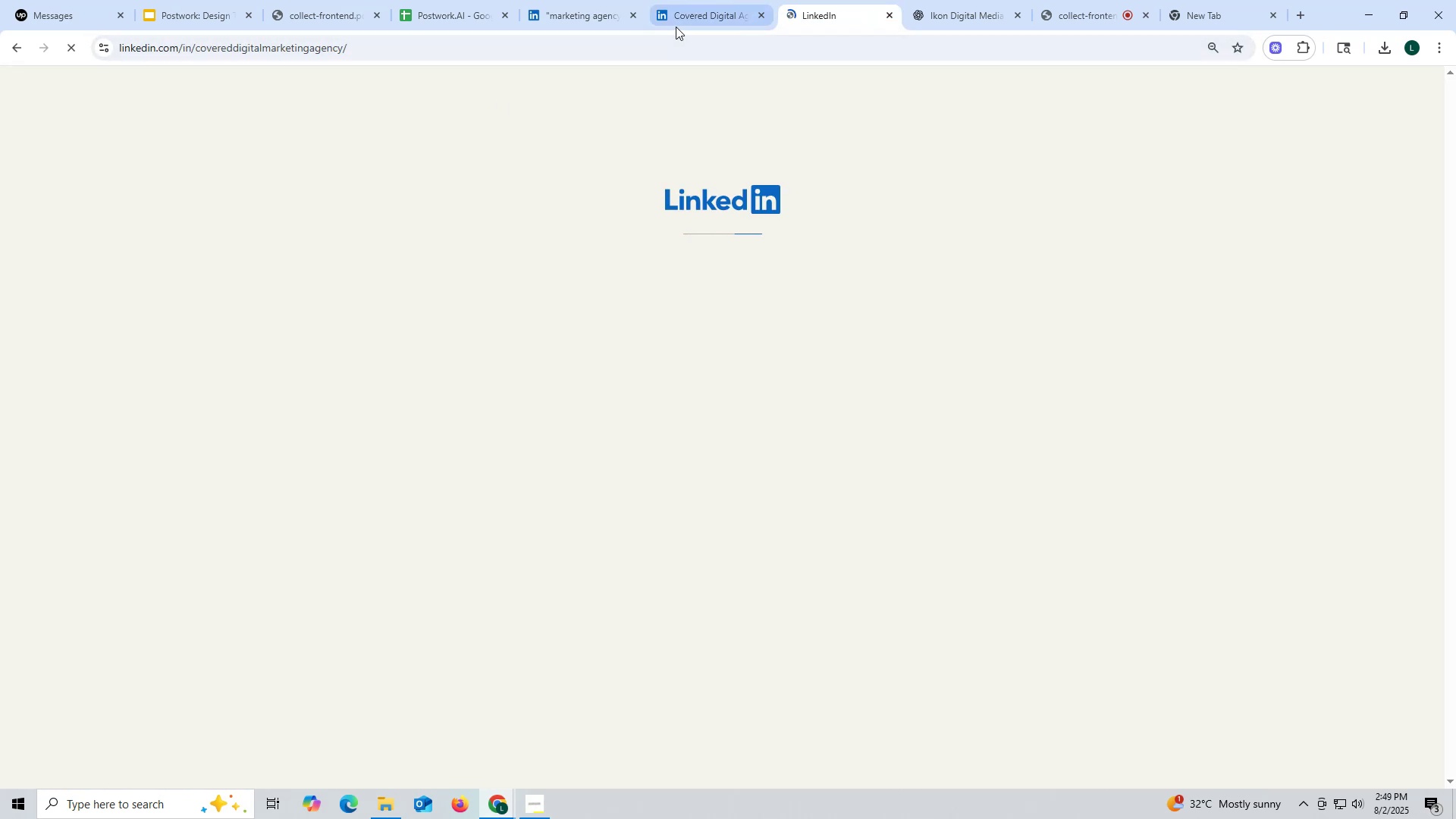 
left_click([692, 8])
 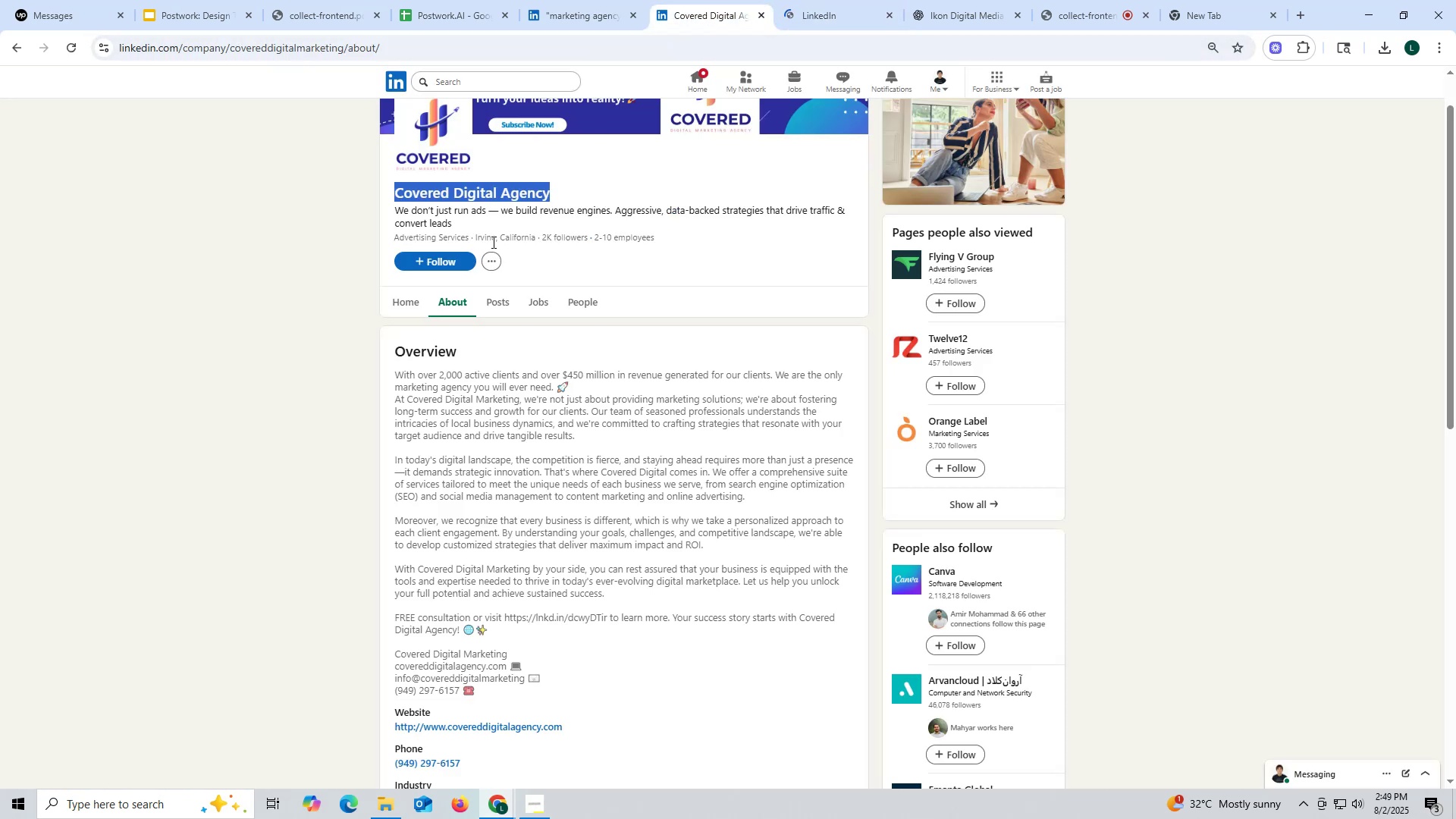 
key(Control+ControlLeft)
 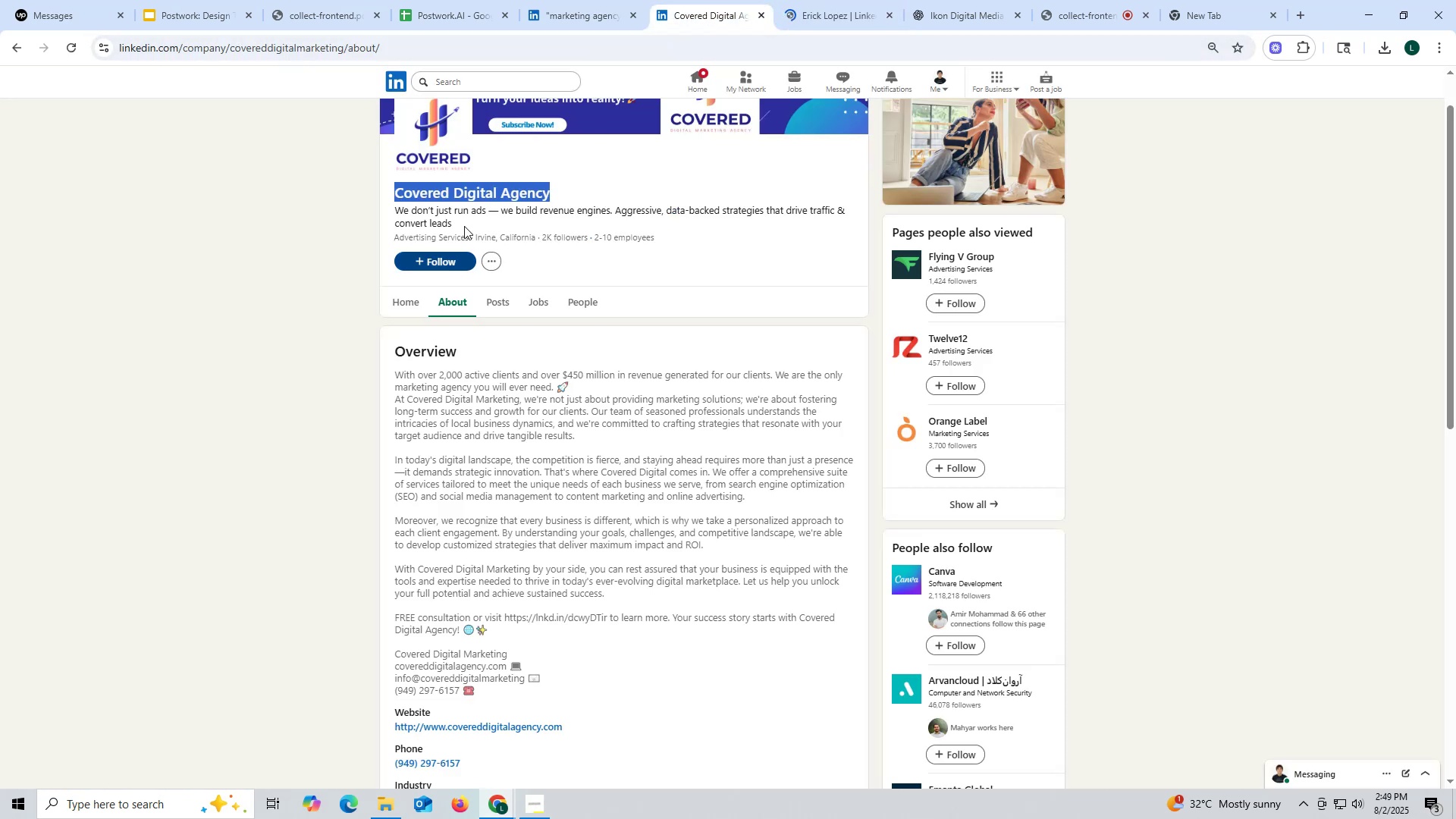 
key(Control+C)
 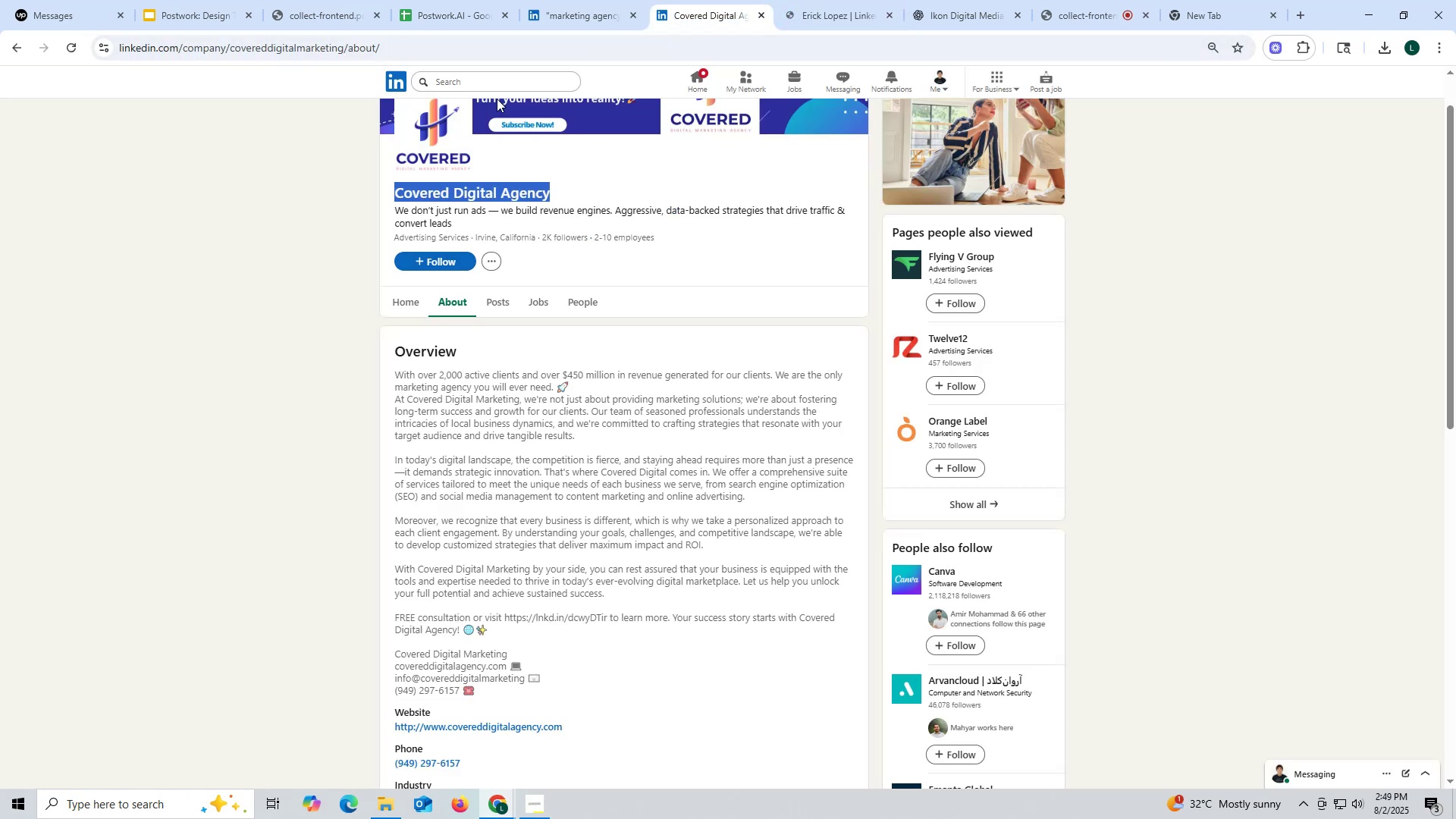 
key(Control+ControlLeft)
 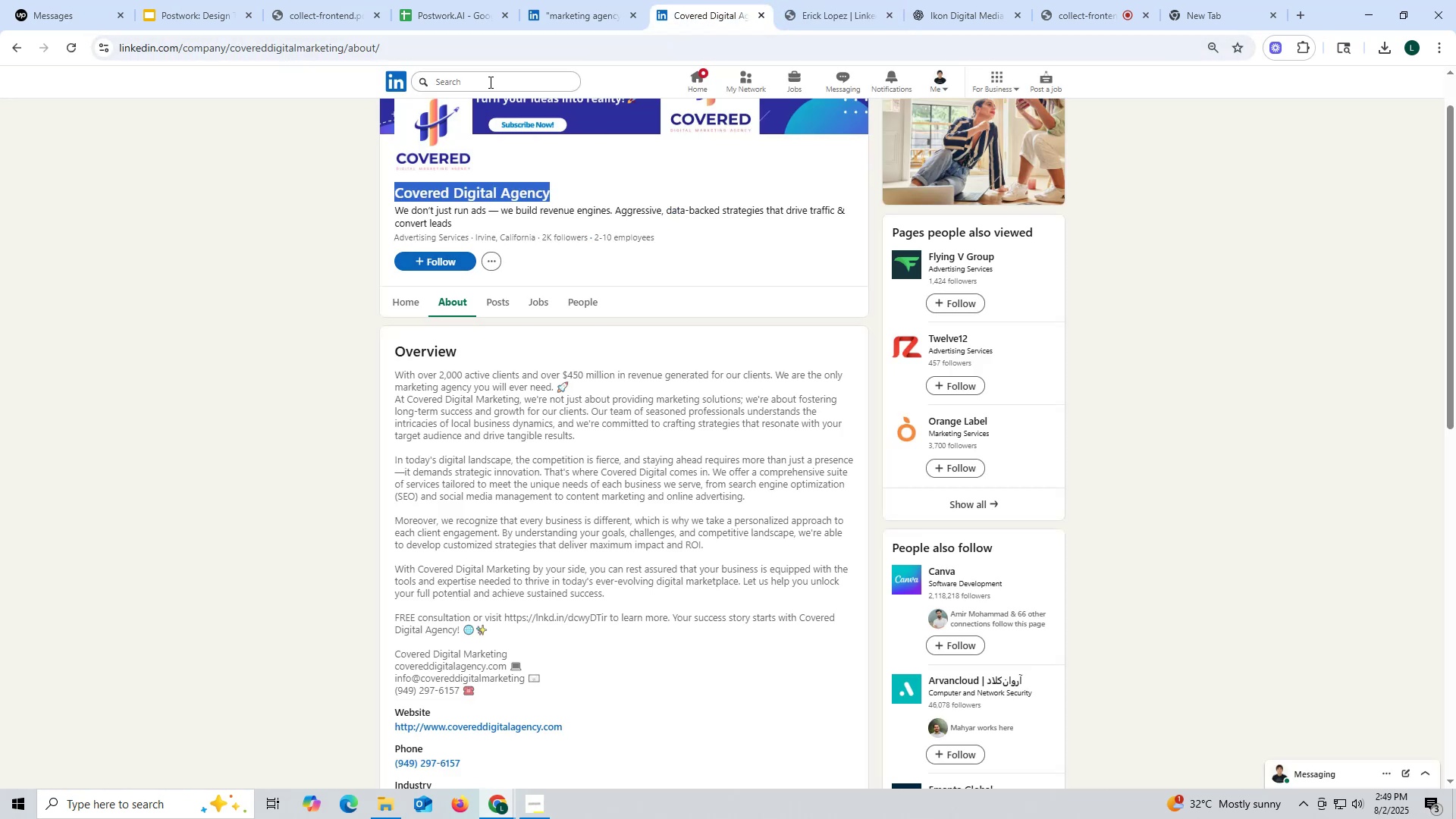 
key(Control+C)
 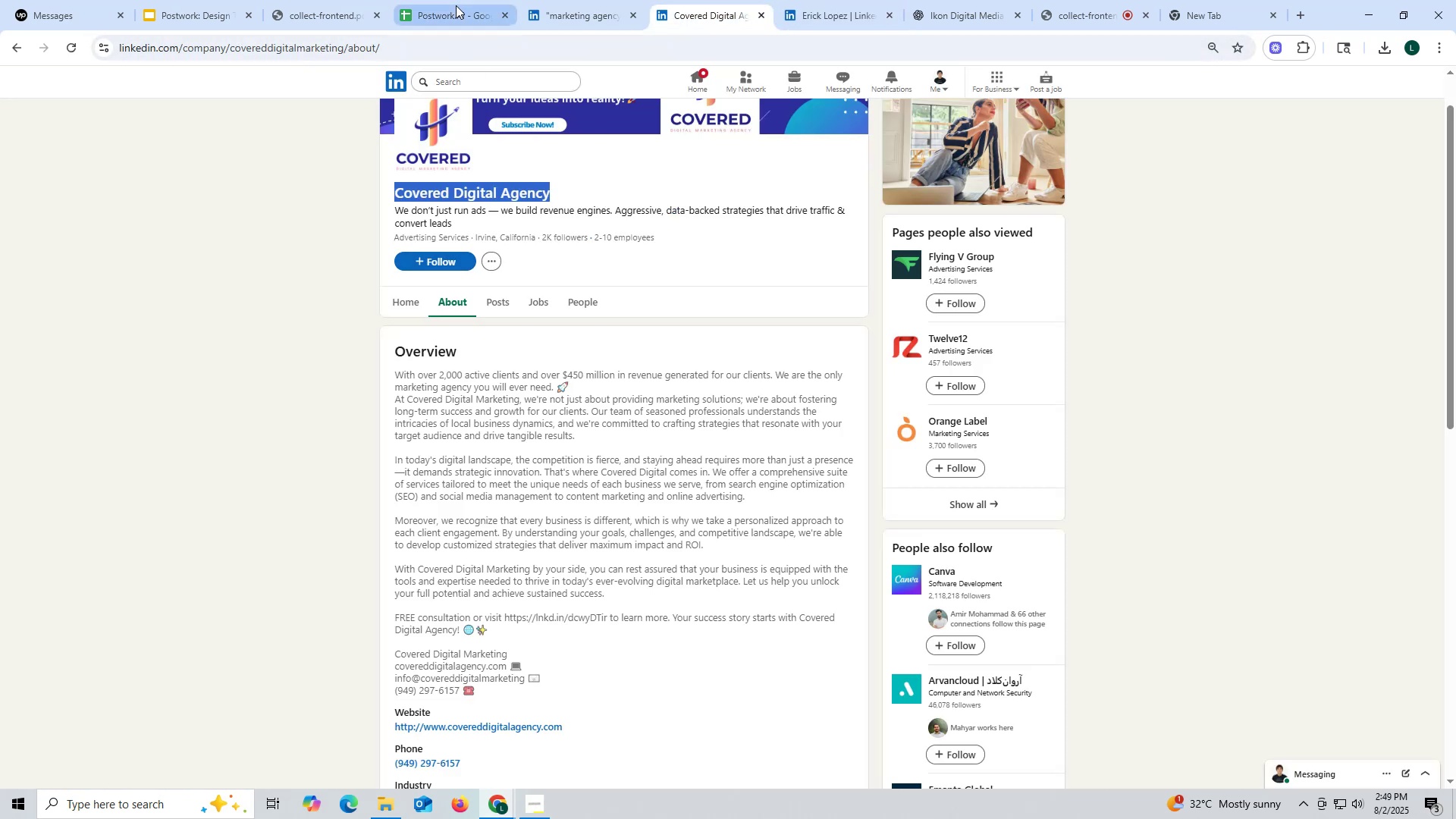 
left_click([456, 5])
 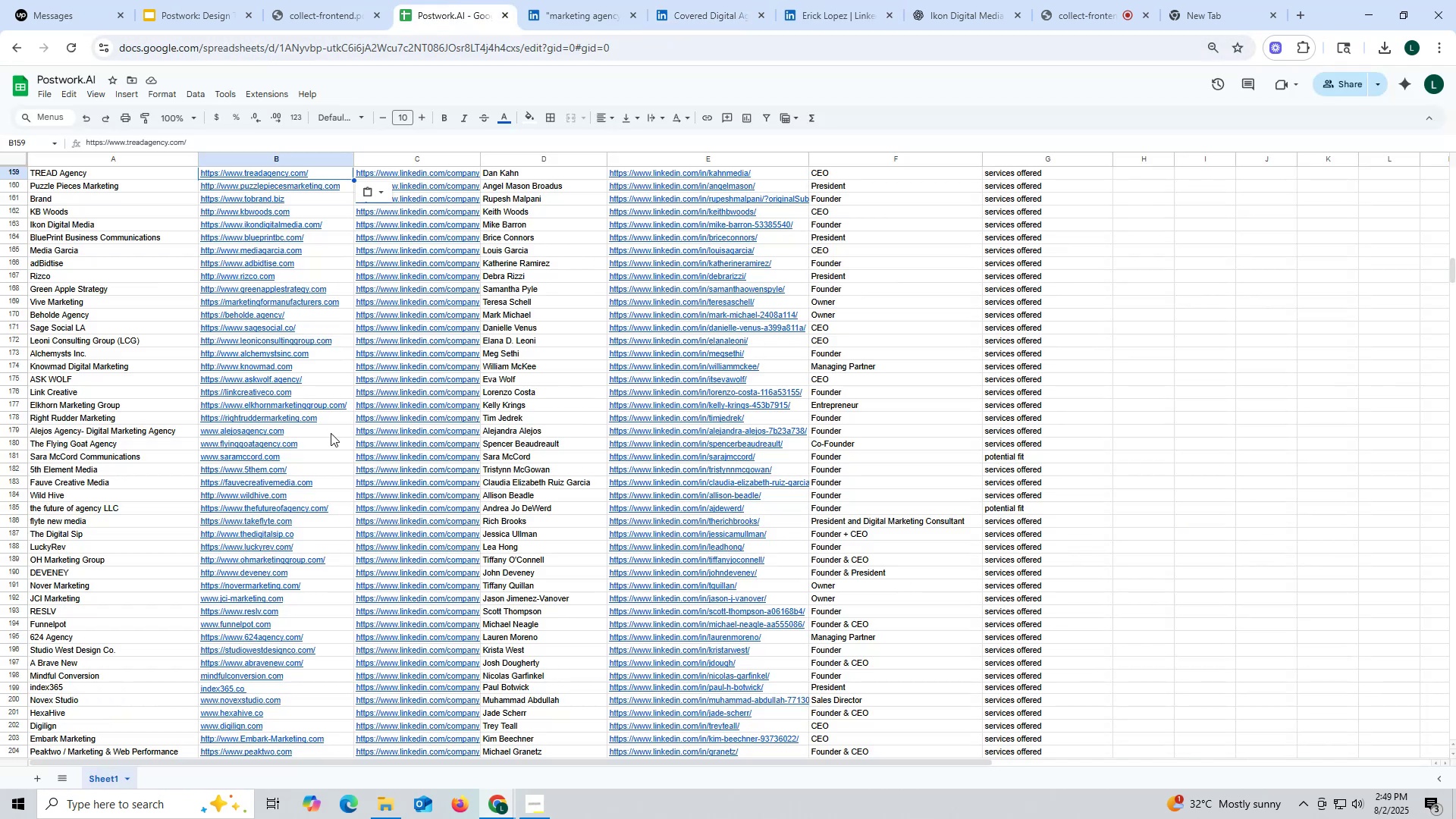 
scroll: coordinate [243, 441], scroll_direction: down, amount: 48.0
 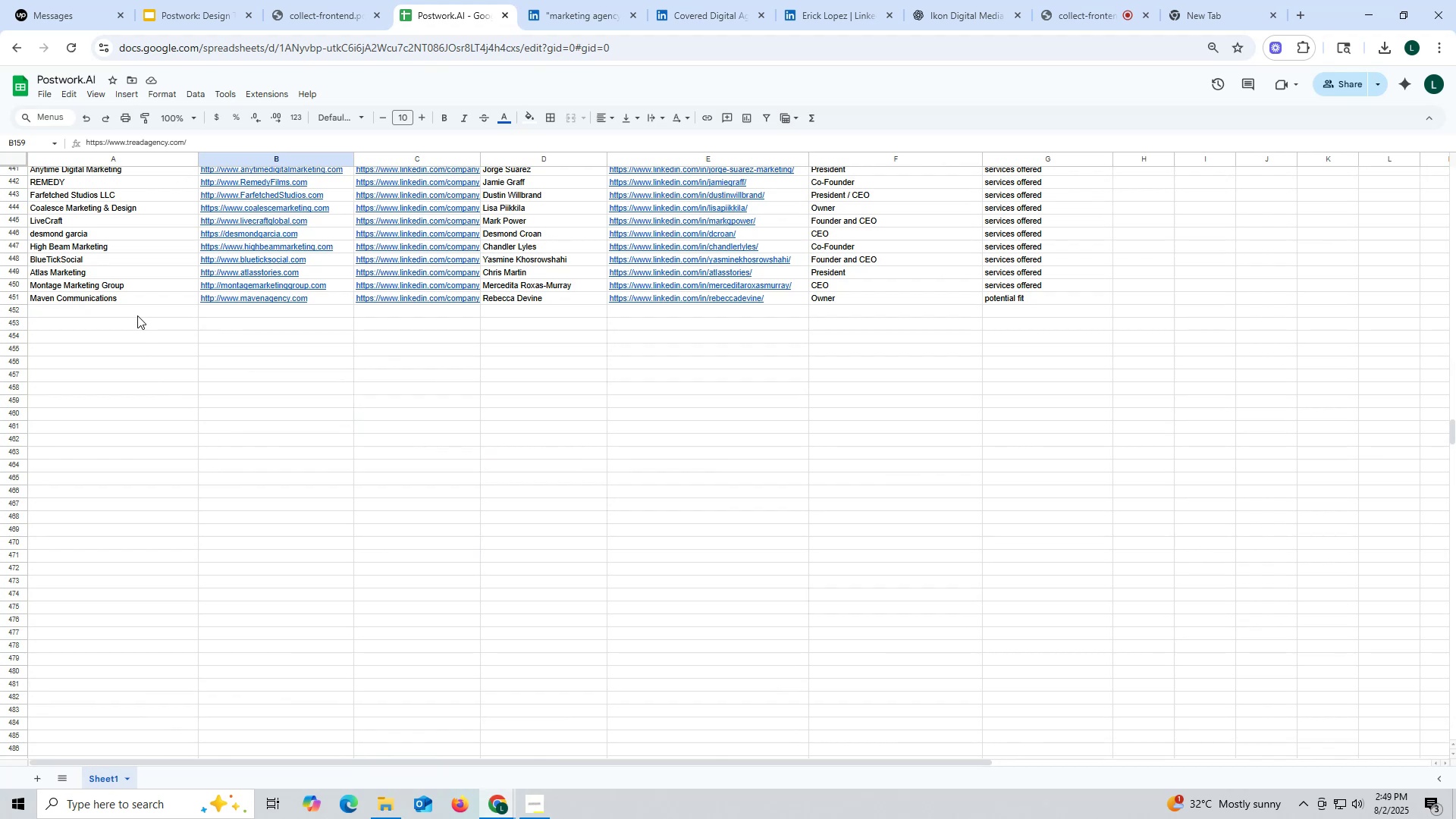 
double_click([138, 316])
 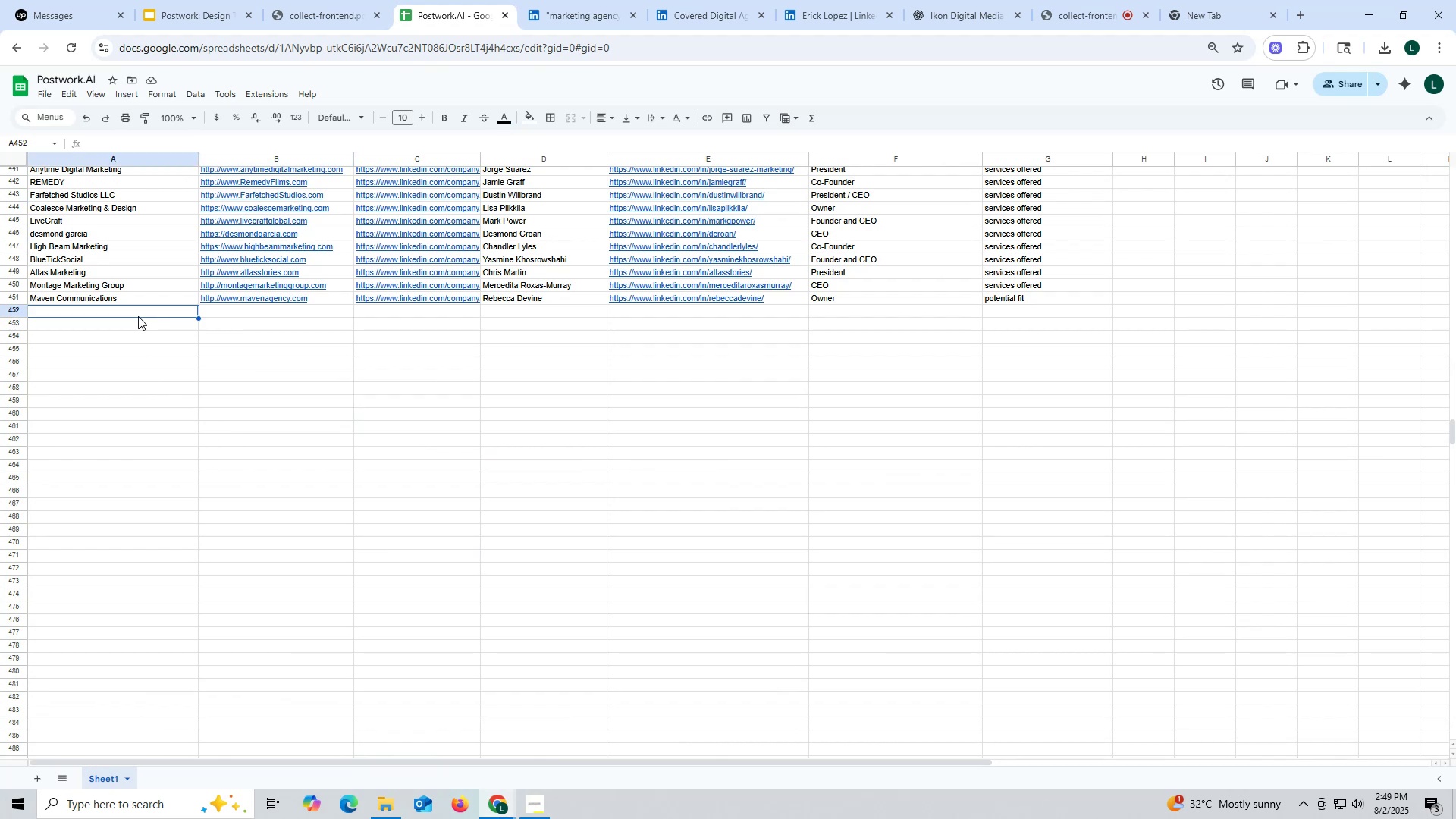 
key(Control+ControlLeft)
 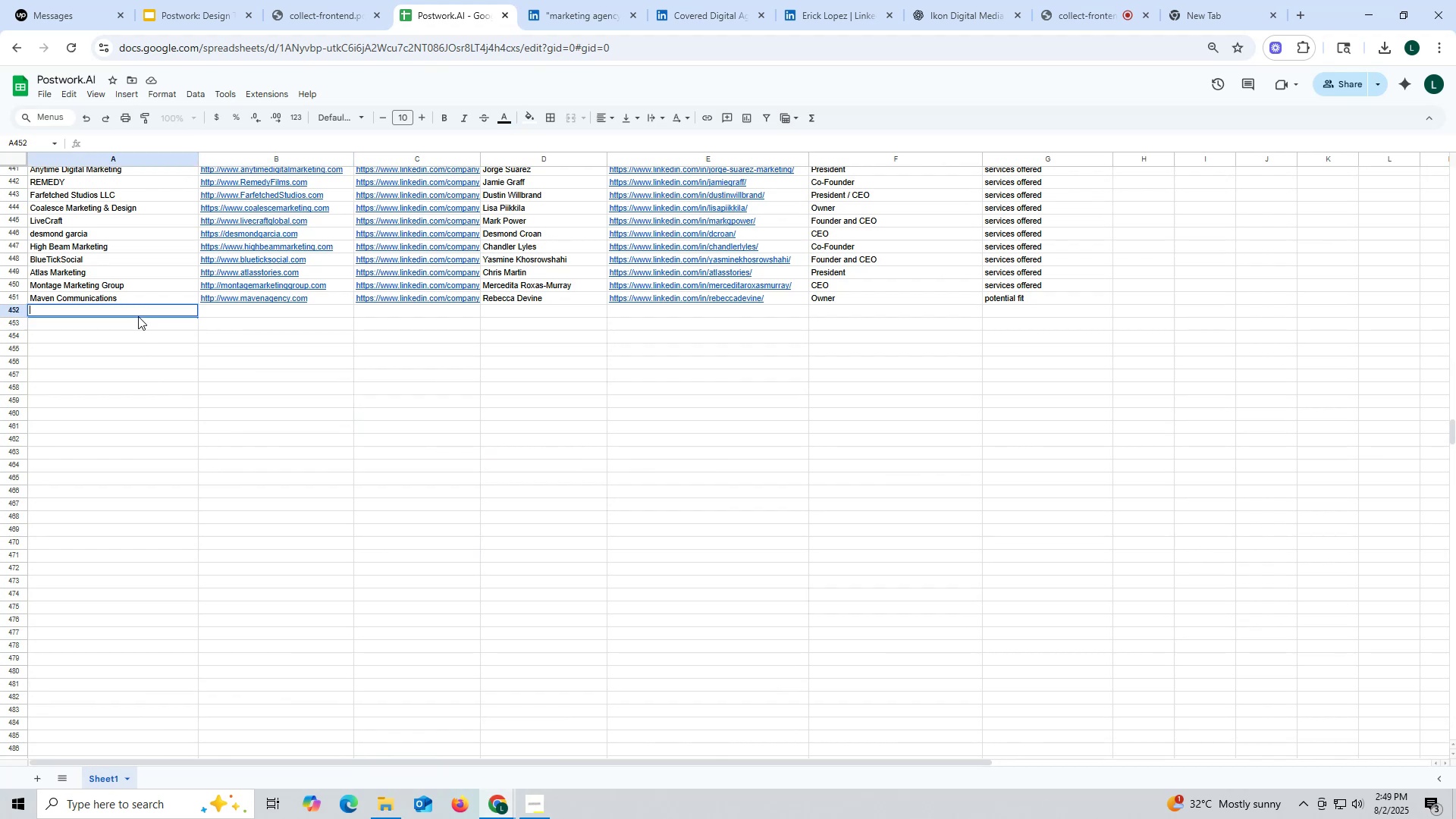 
key(Control+V)
 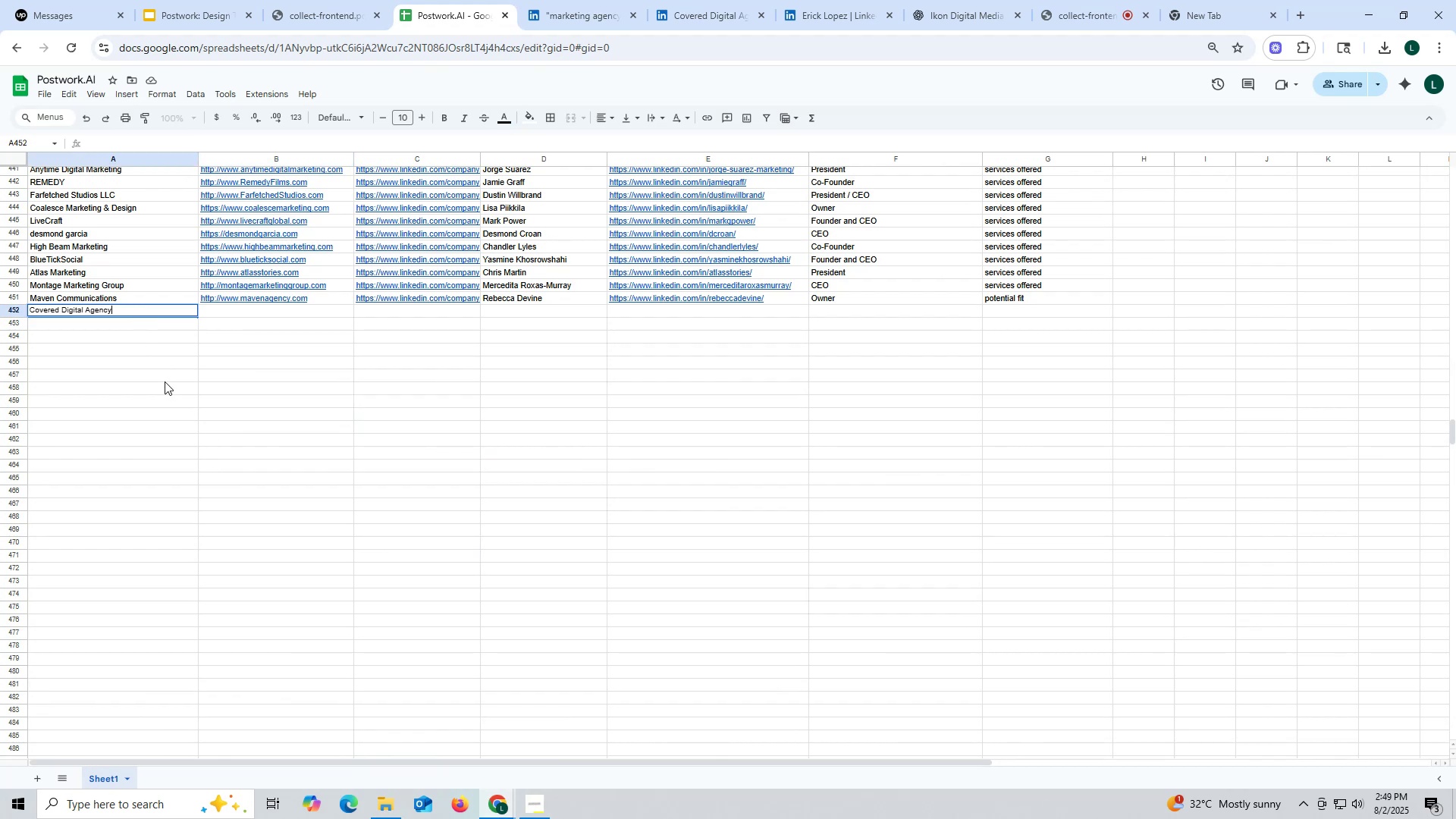 
triple_click([165, 382])
 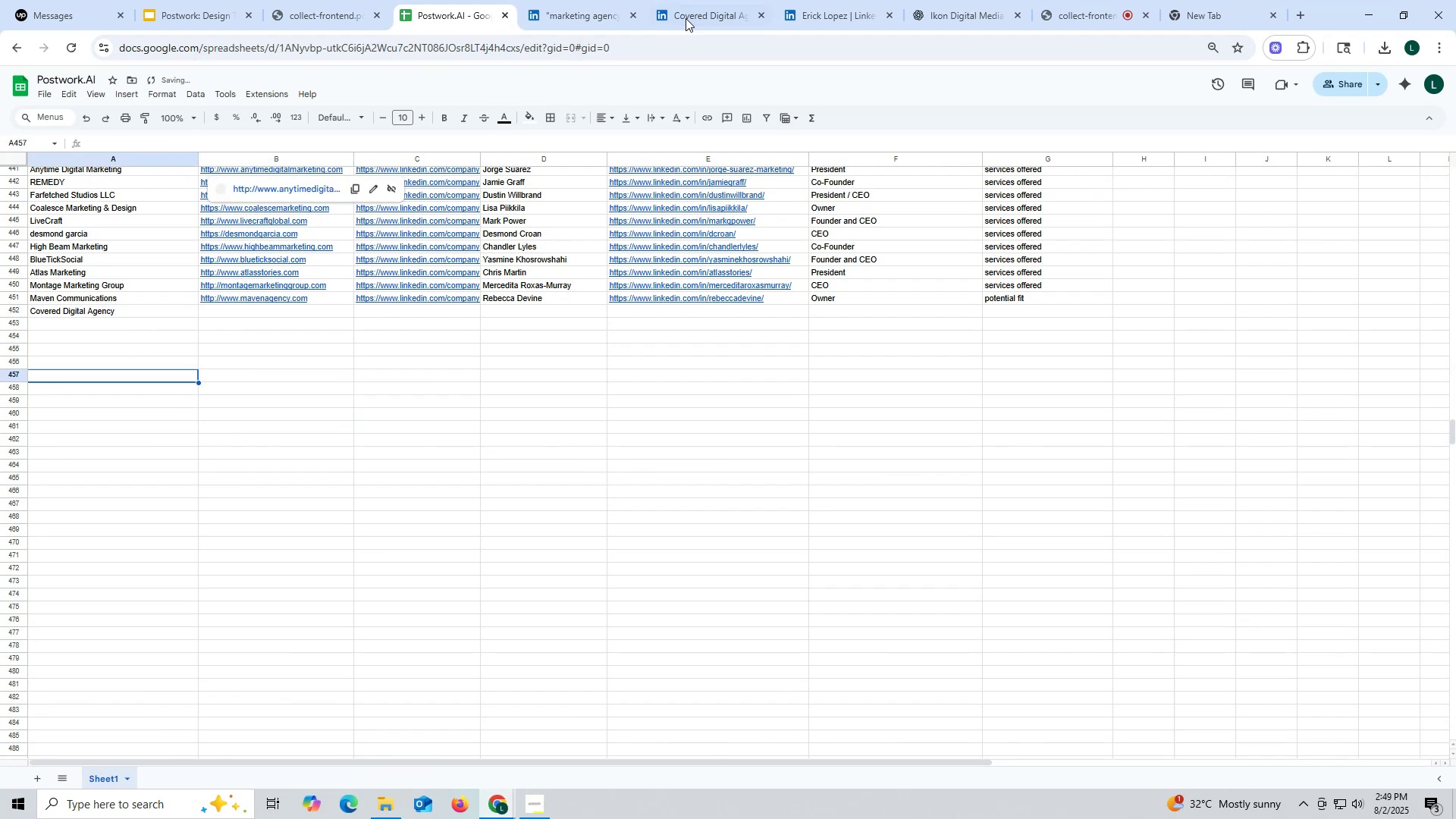 
left_click([687, 6])
 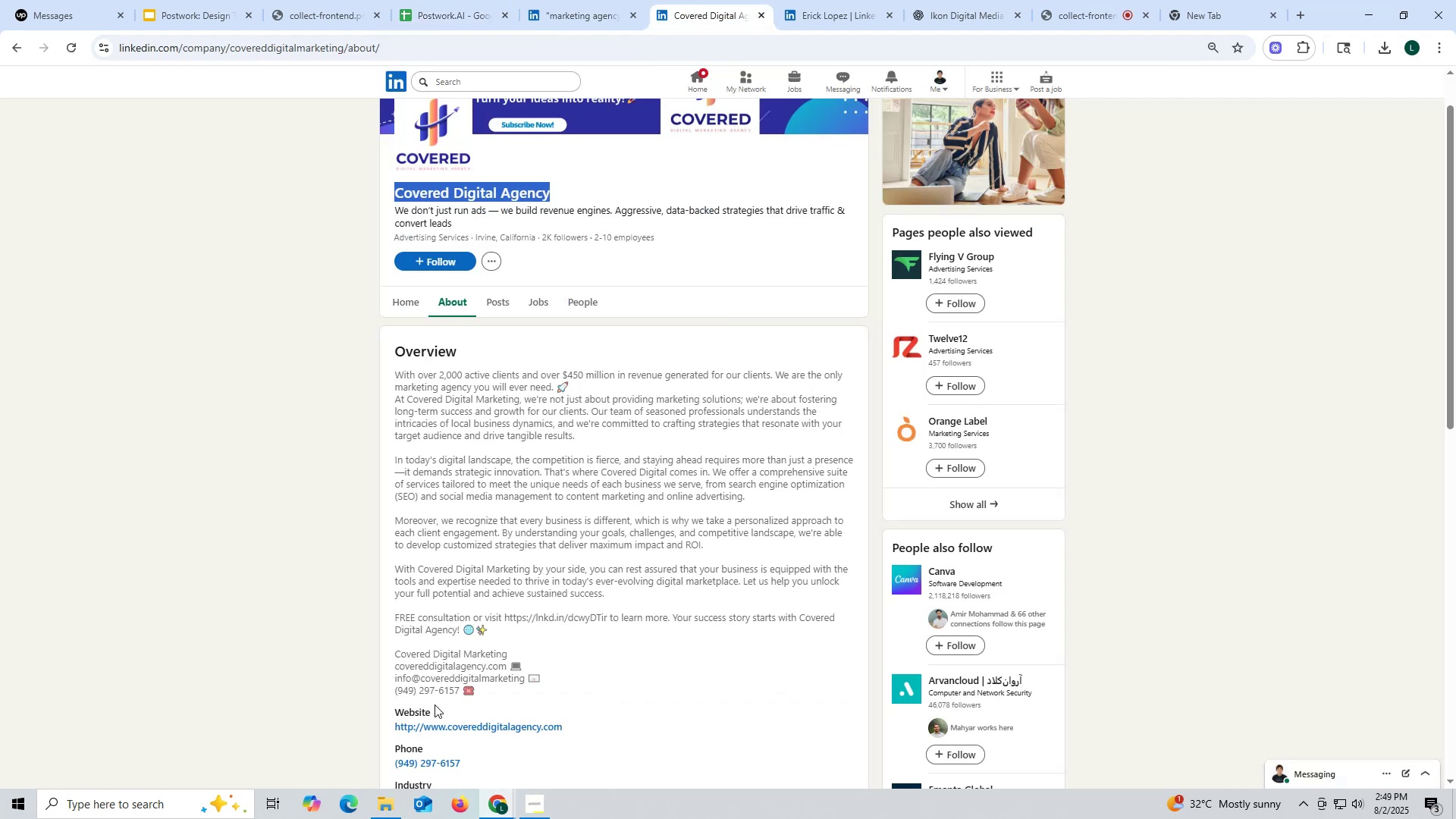 
left_click_drag(start_coordinate=[389, 728], to_coordinate=[585, 720])
 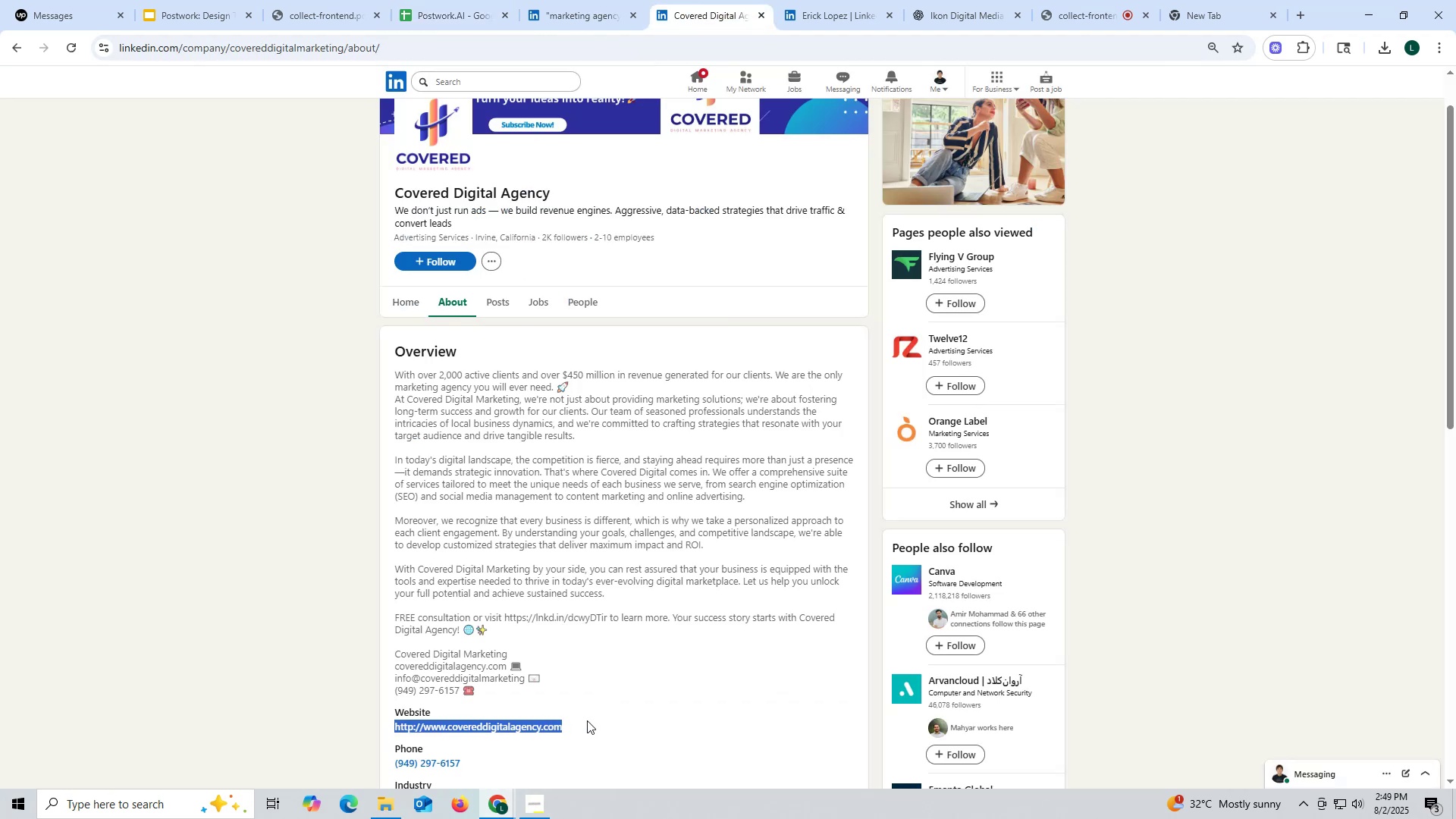 
key(Control+ControlLeft)
 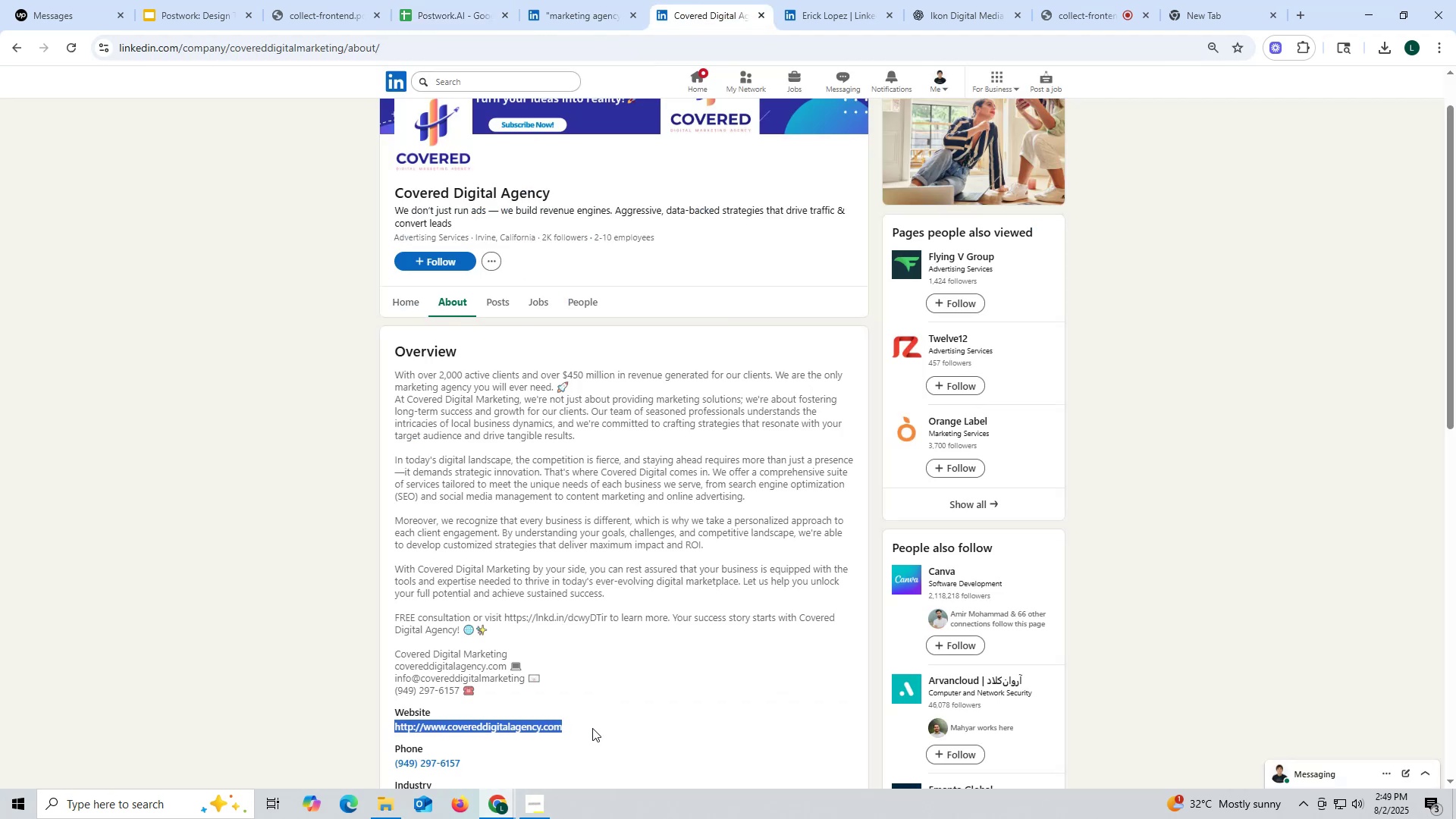 
key(Control+C)
 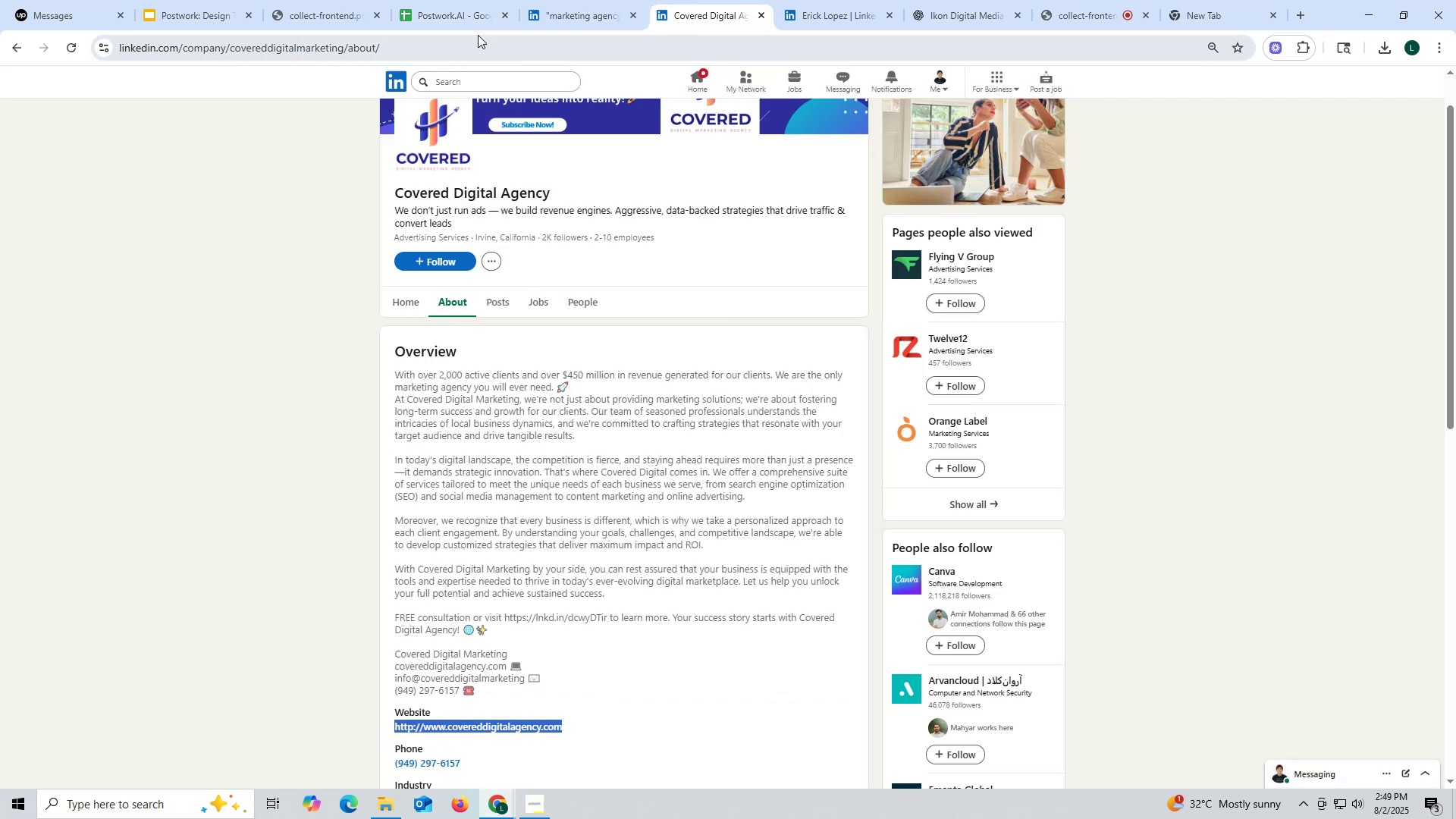 
left_click([470, 24])
 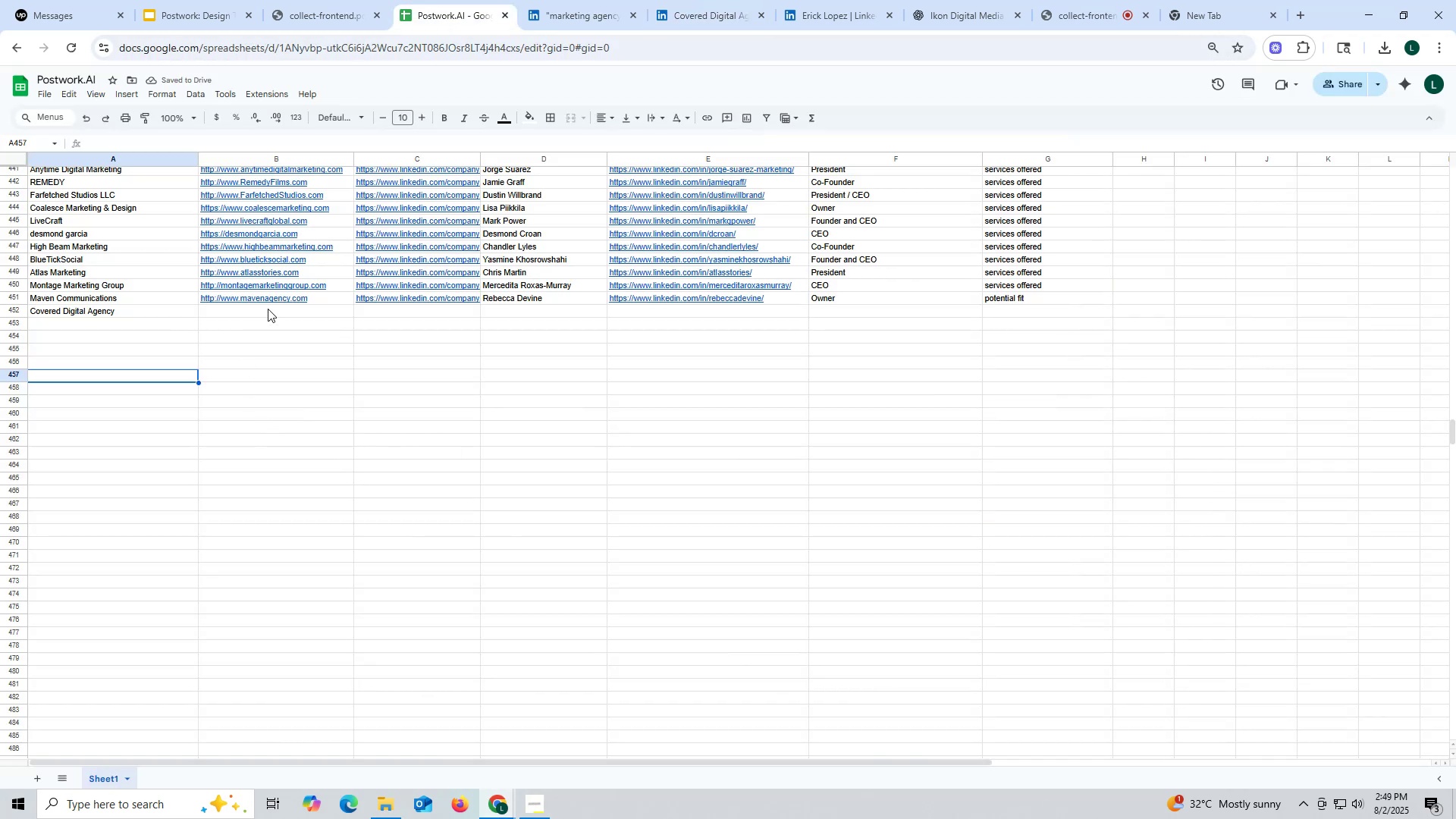 
double_click([268, 309])
 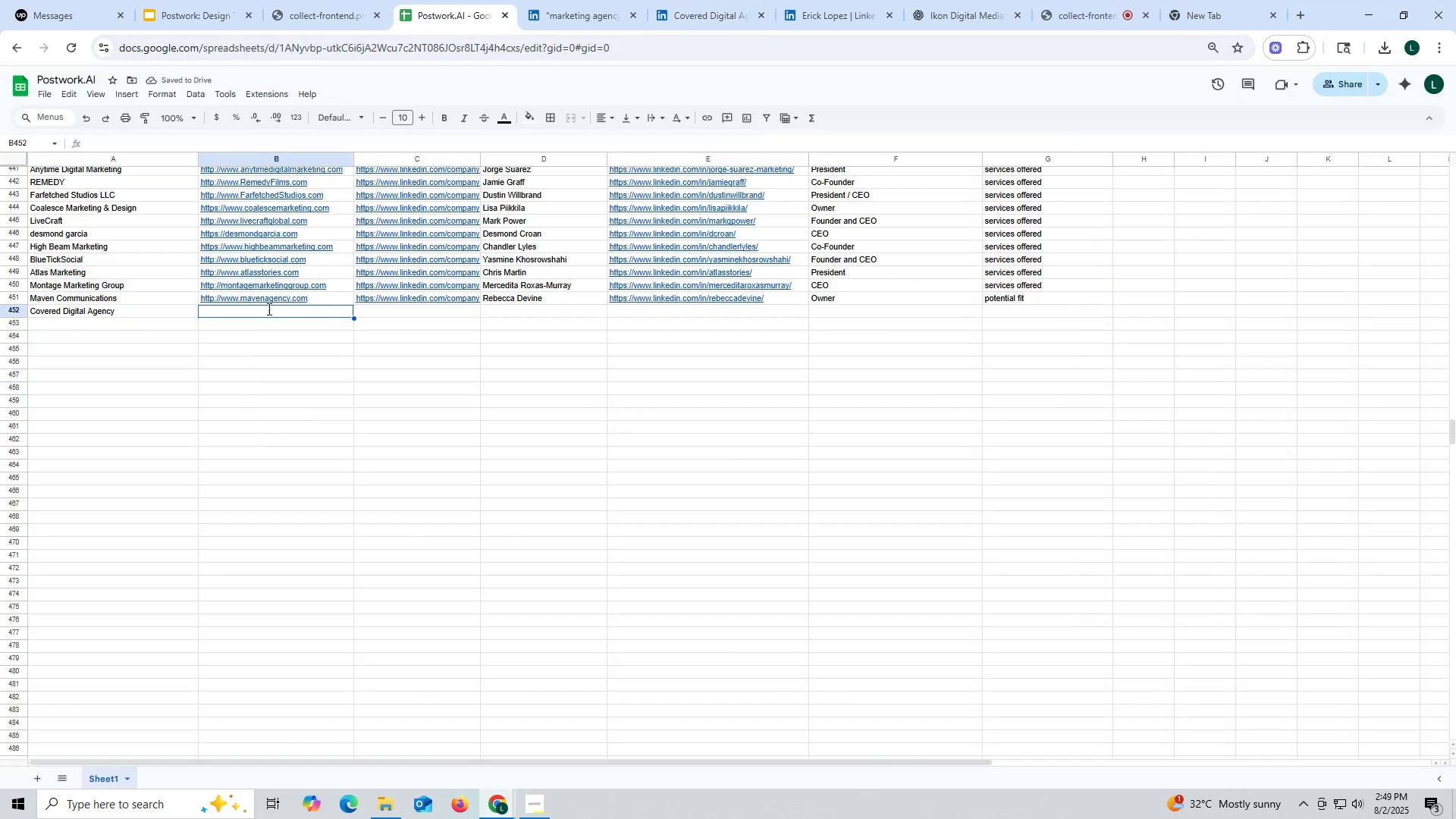 
key(Control+ControlLeft)
 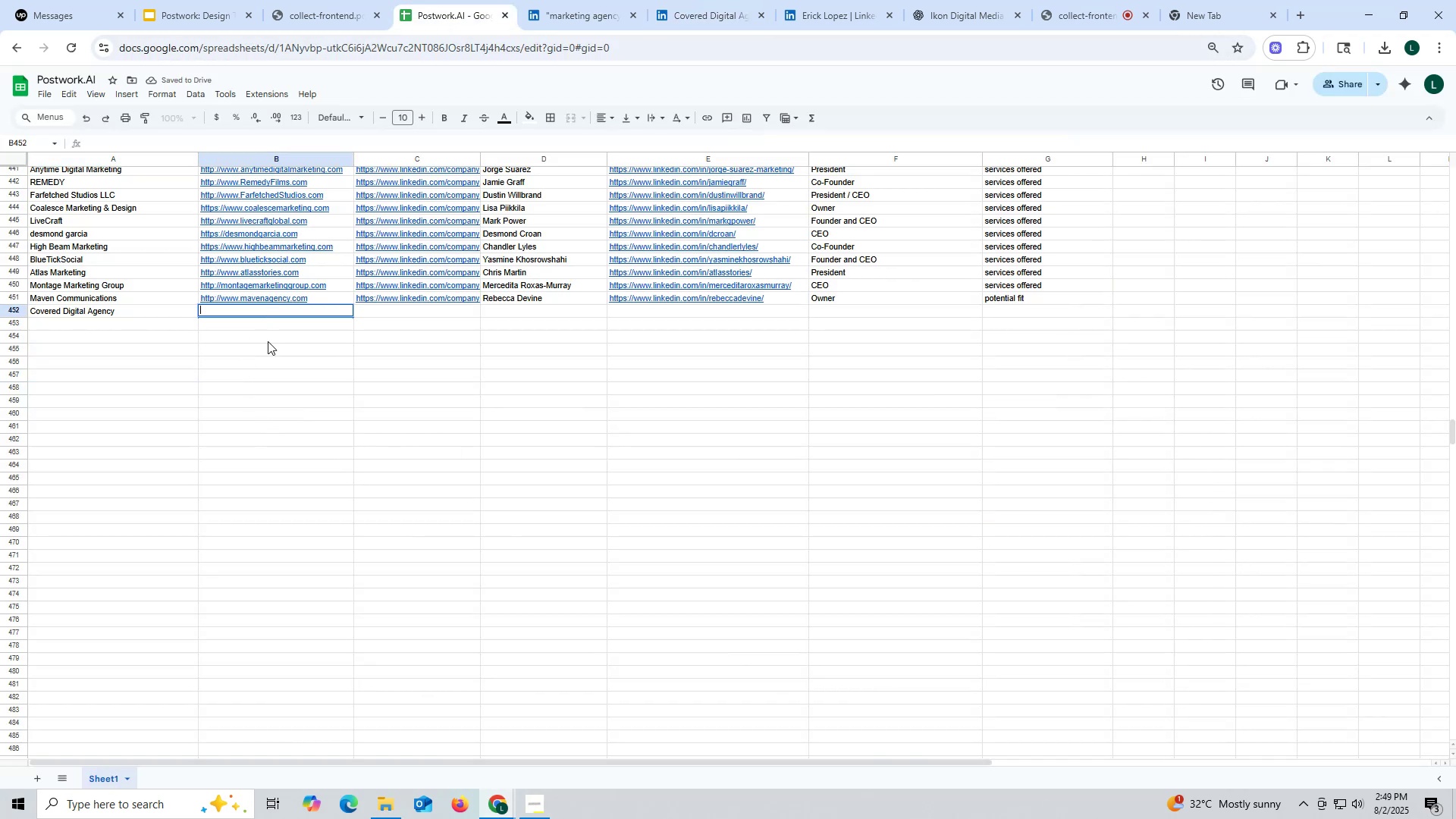 
key(Control+V)
 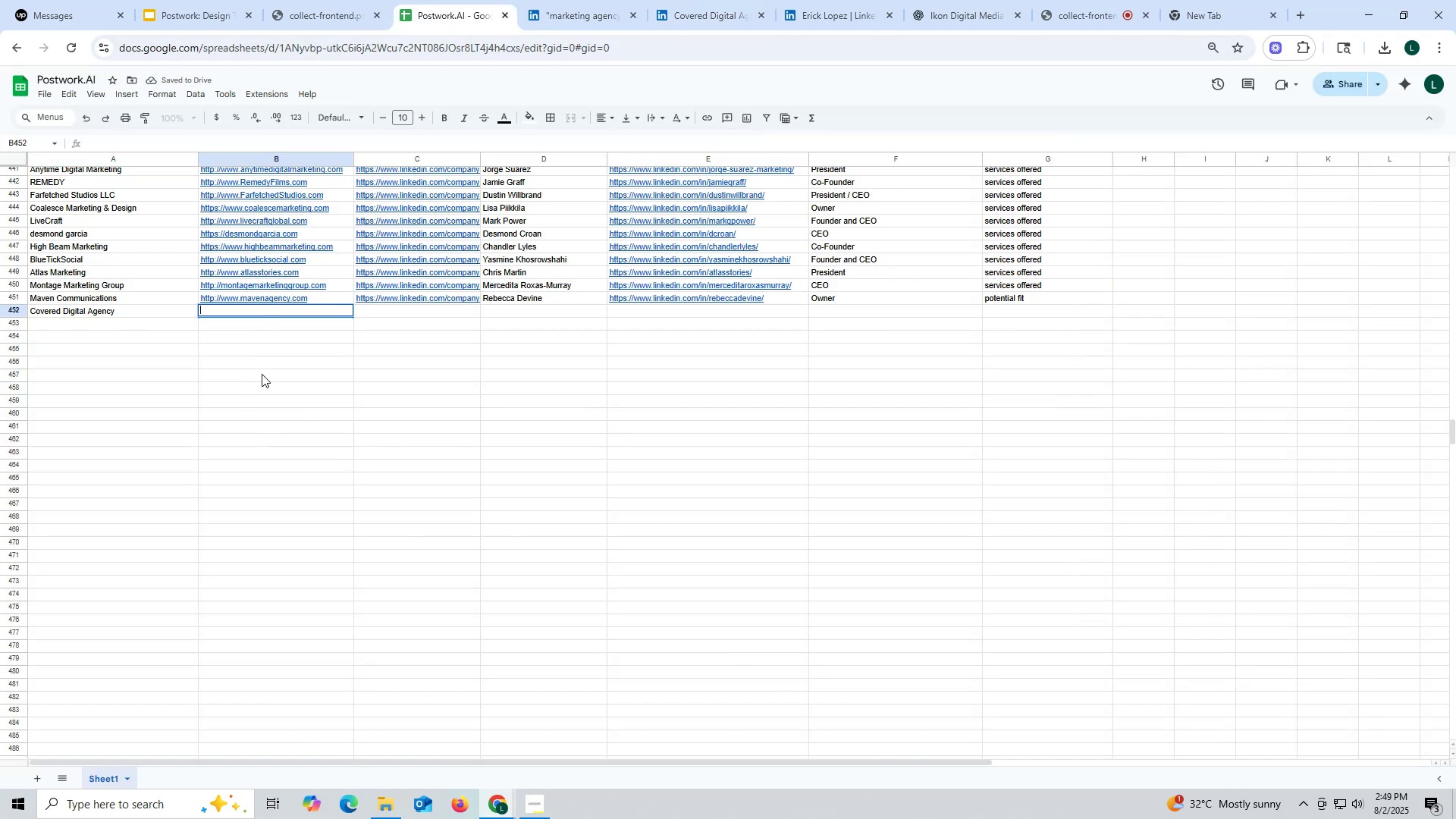 
left_click_drag(start_coordinate=[260, 374], to_coordinate=[258, 367])
 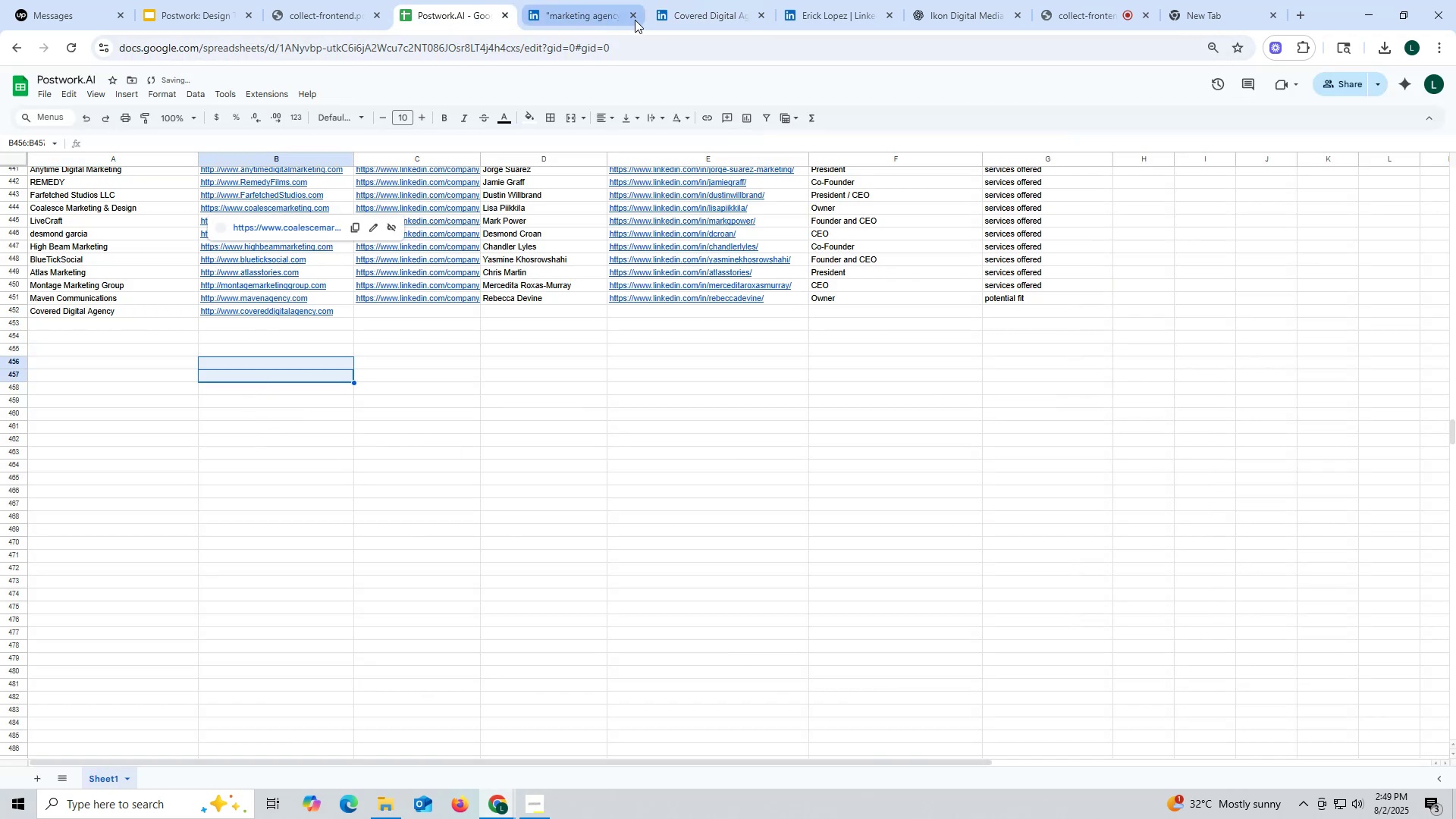 
left_click([704, 20])
 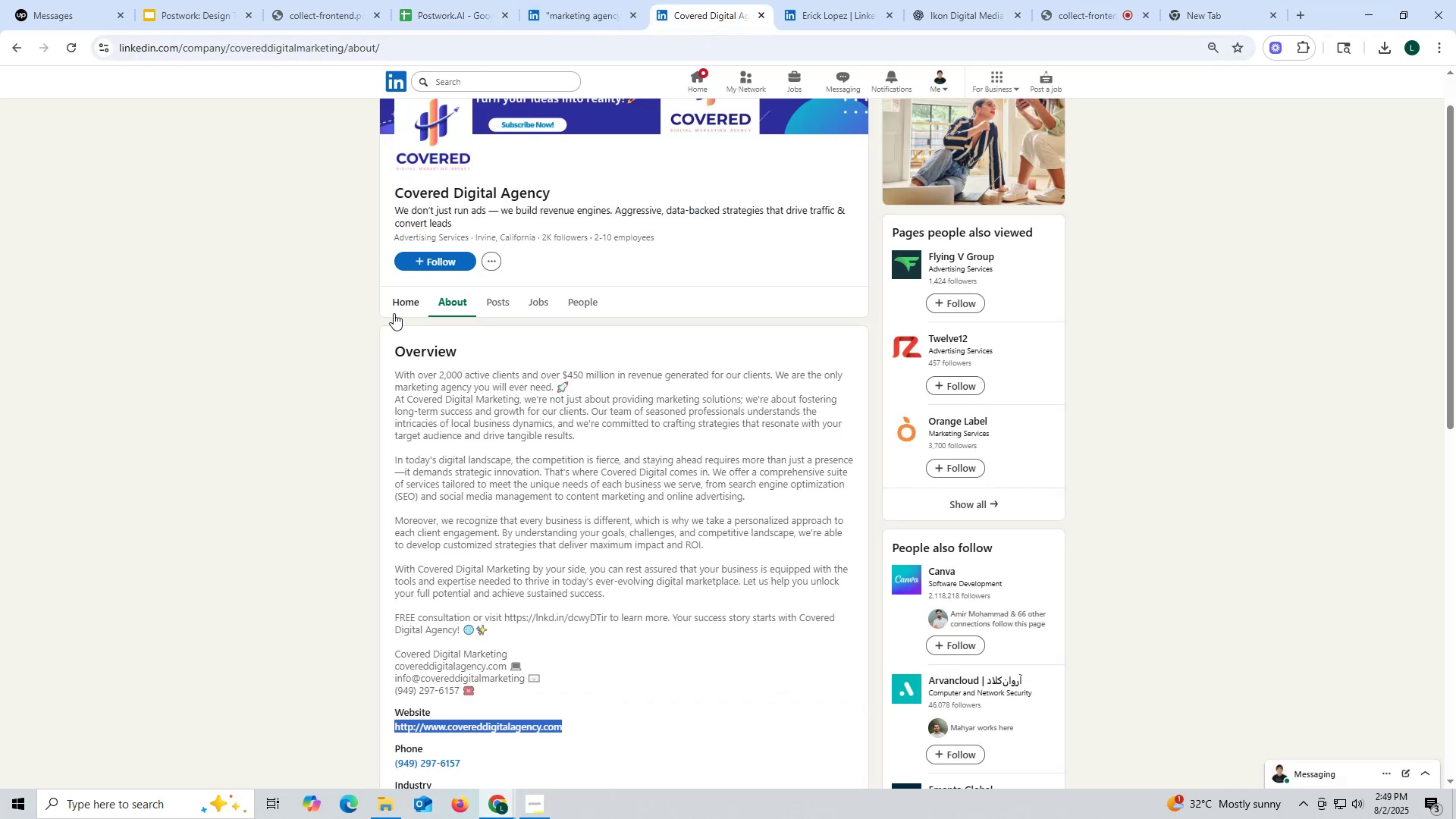 
left_click([394, 309])
 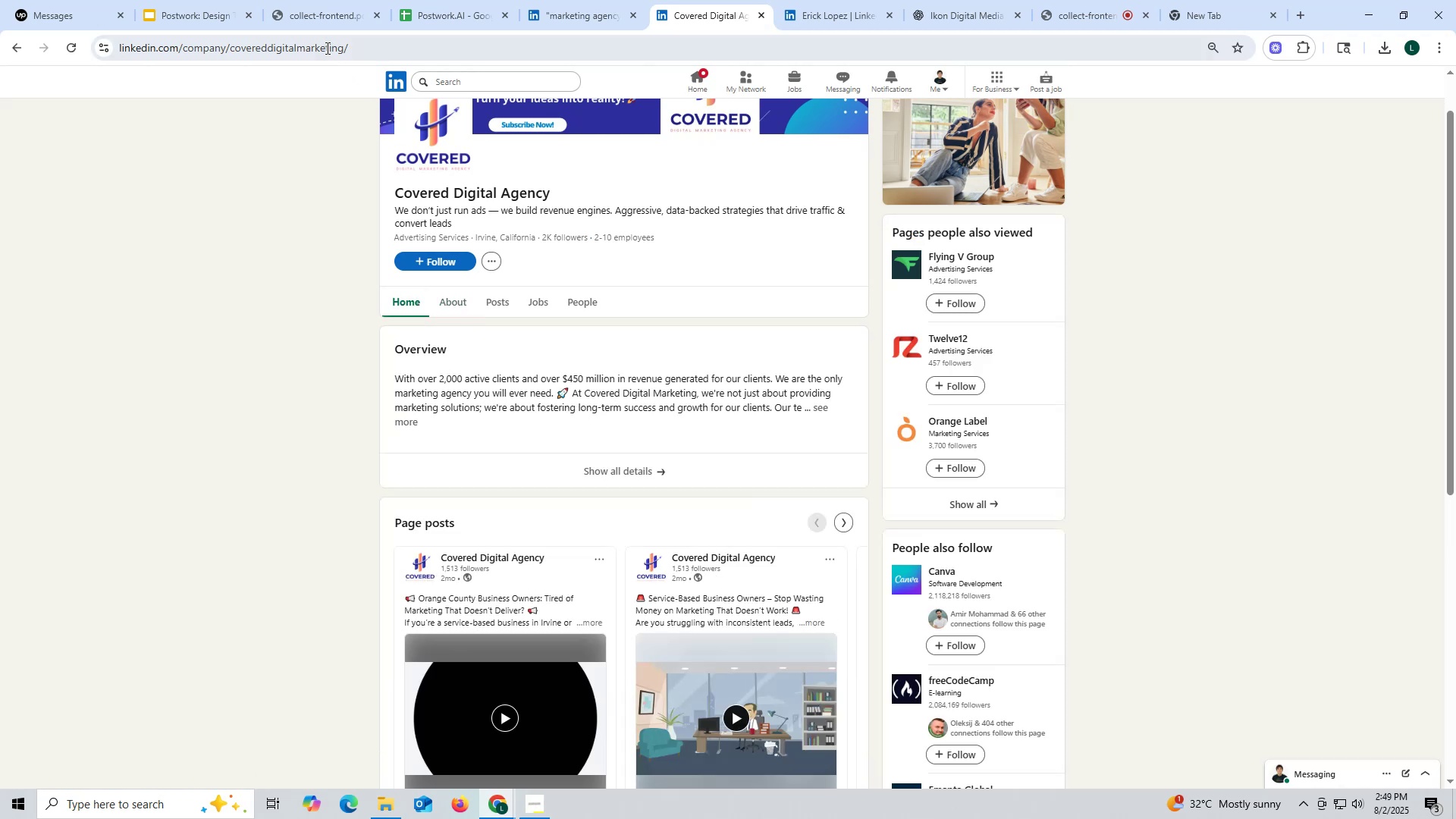 
double_click([326, 48])
 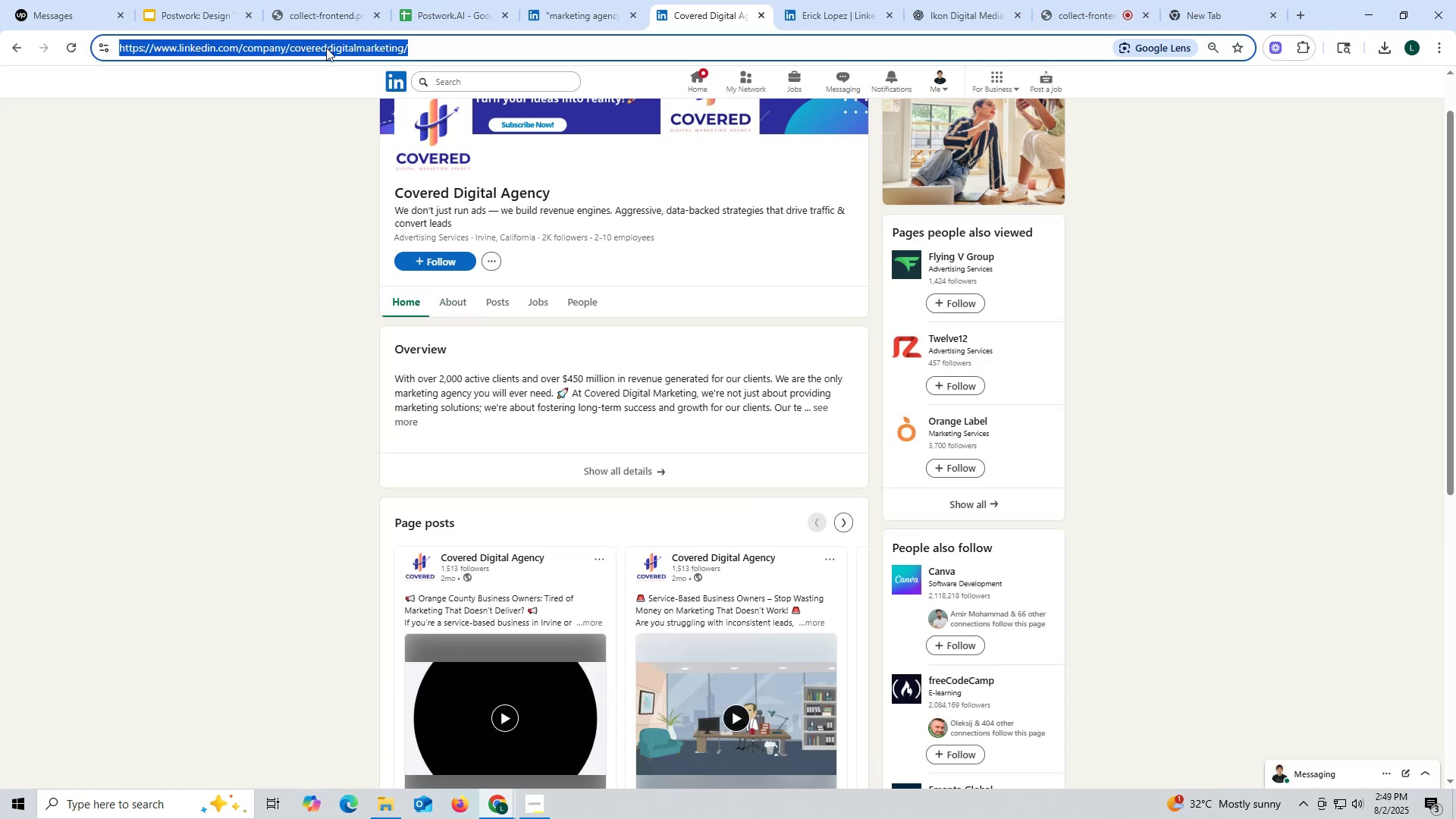 
triple_click([326, 48])
 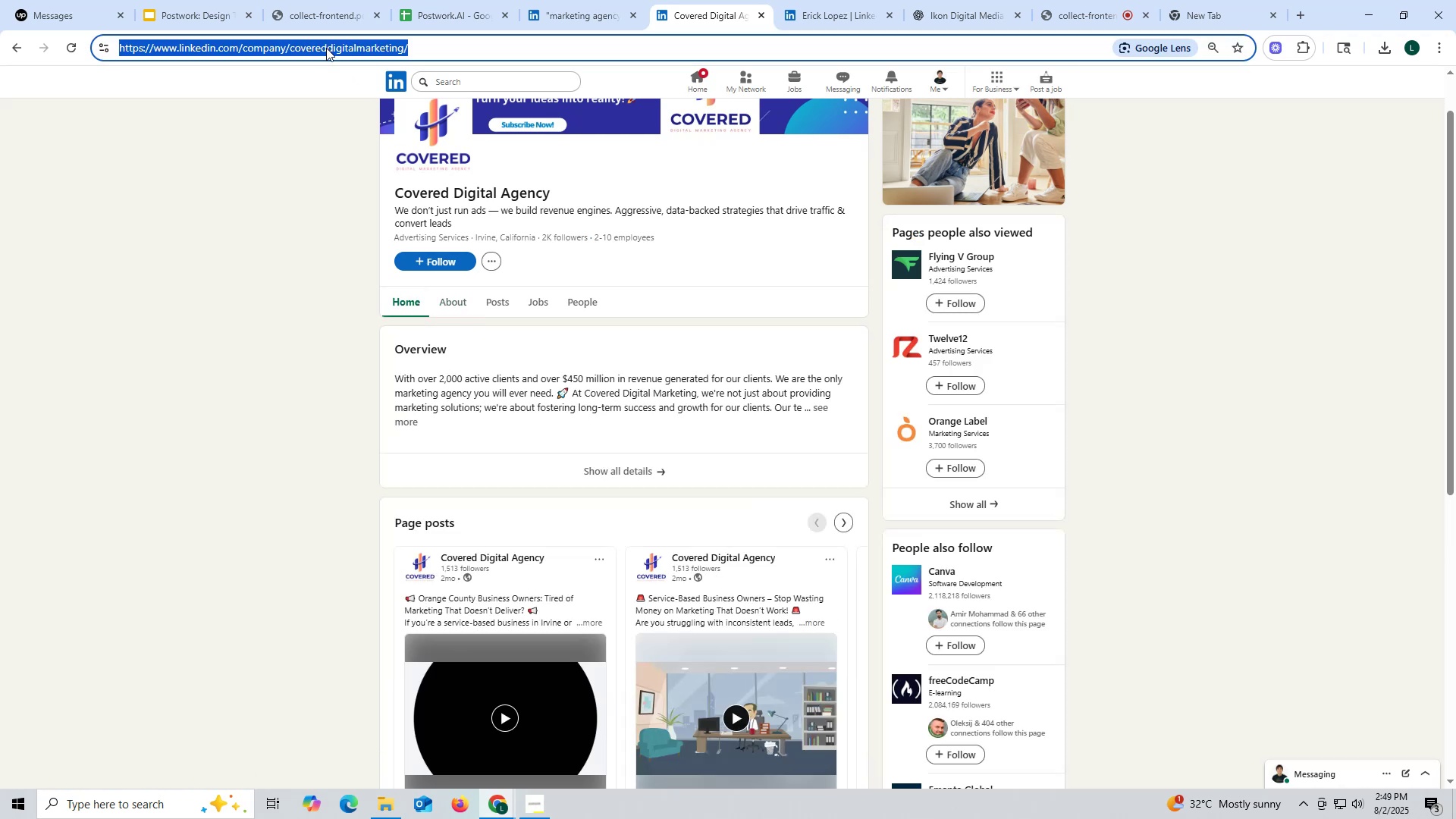 
key(Control+ControlLeft)
 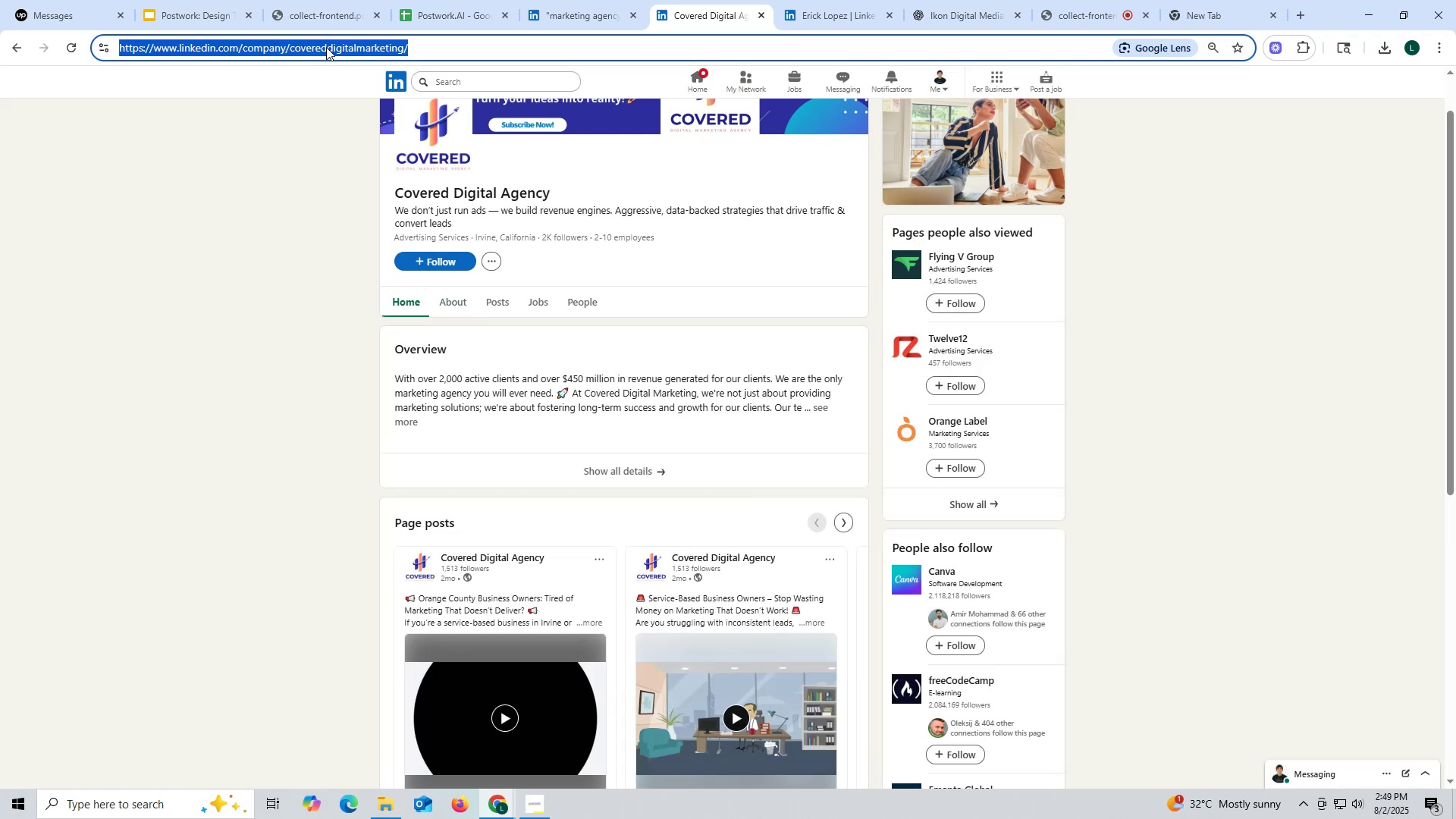 
key(Control+C)
 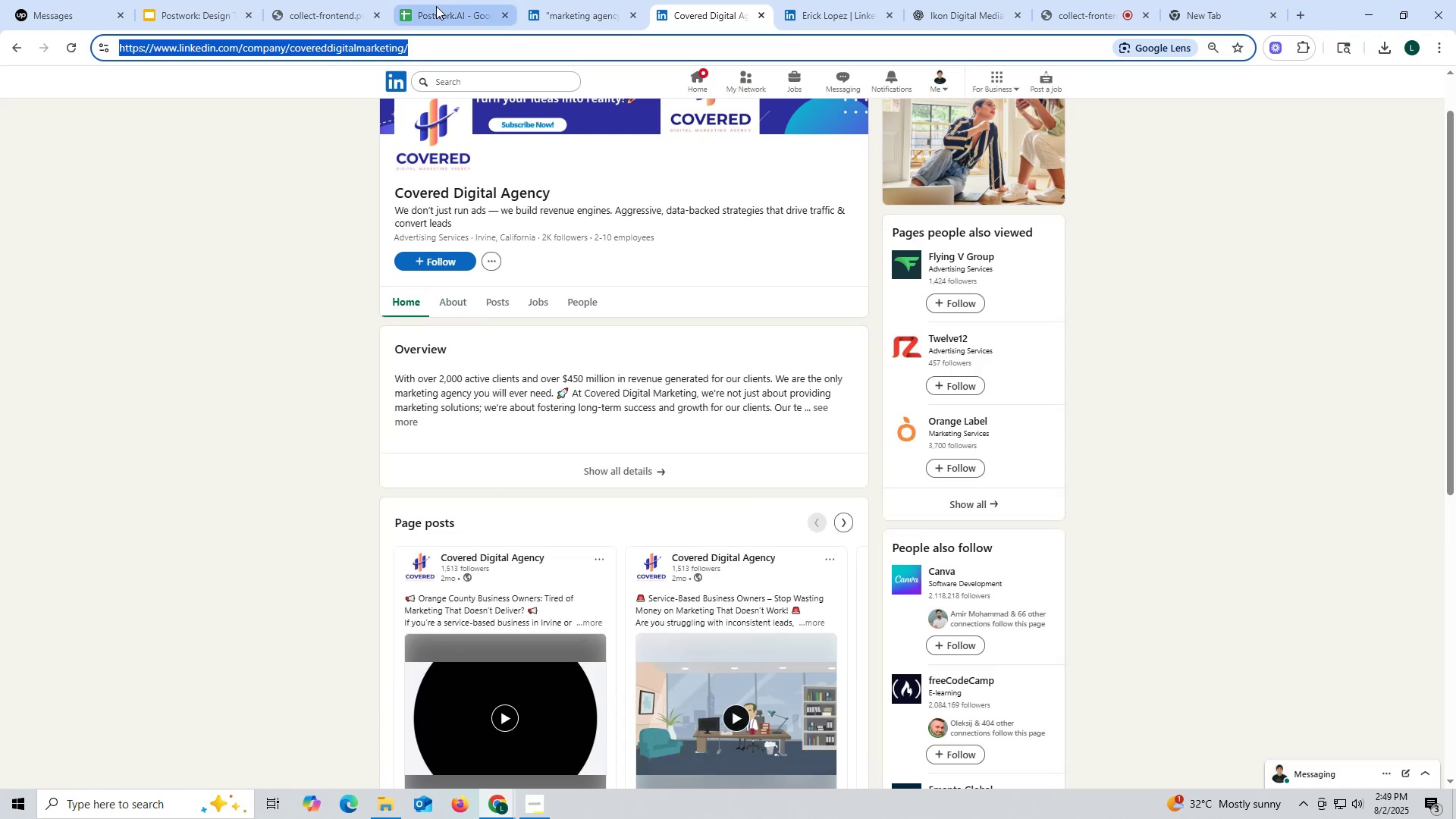 
left_click([436, 6])
 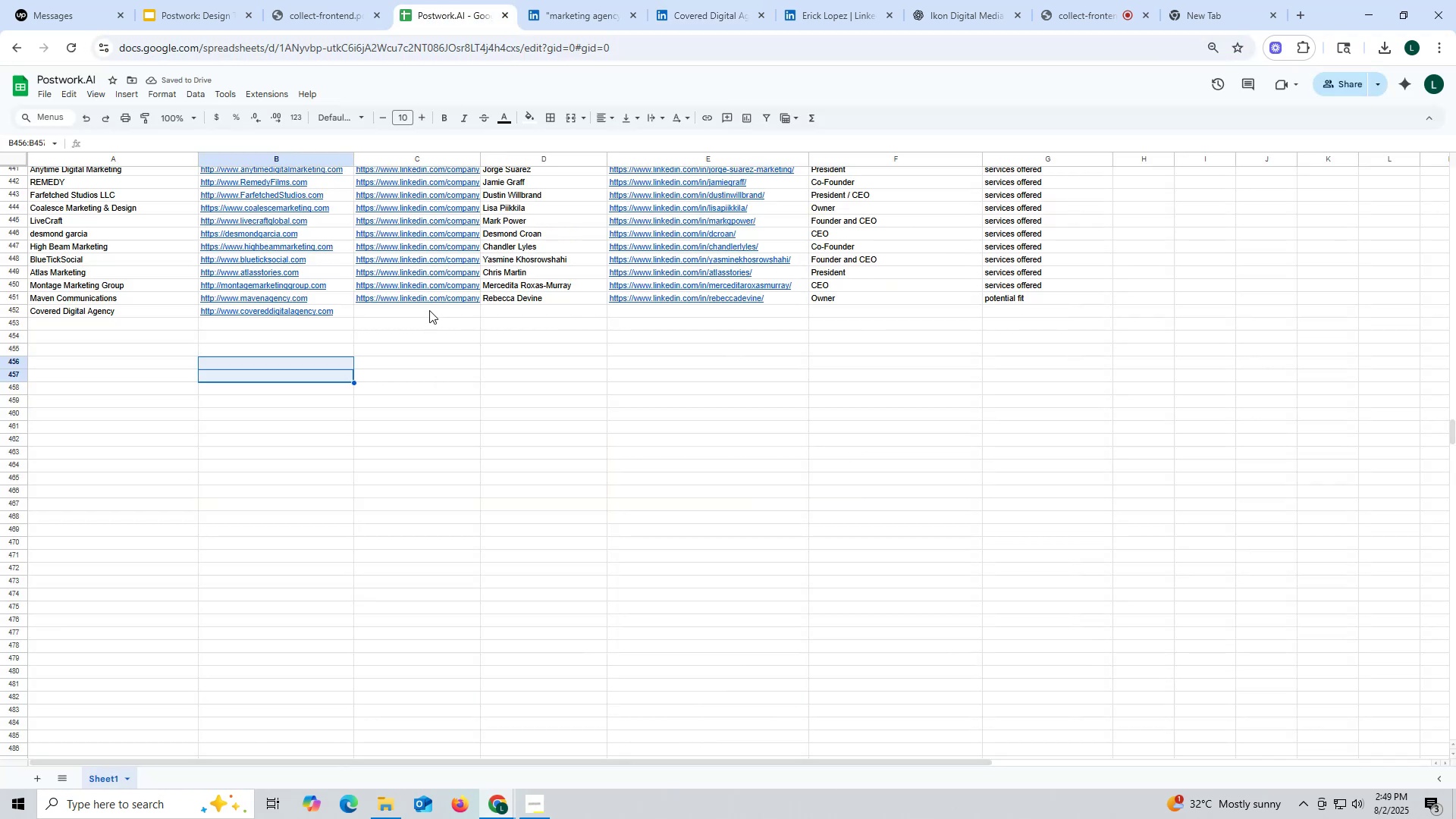 
double_click([429, 310])
 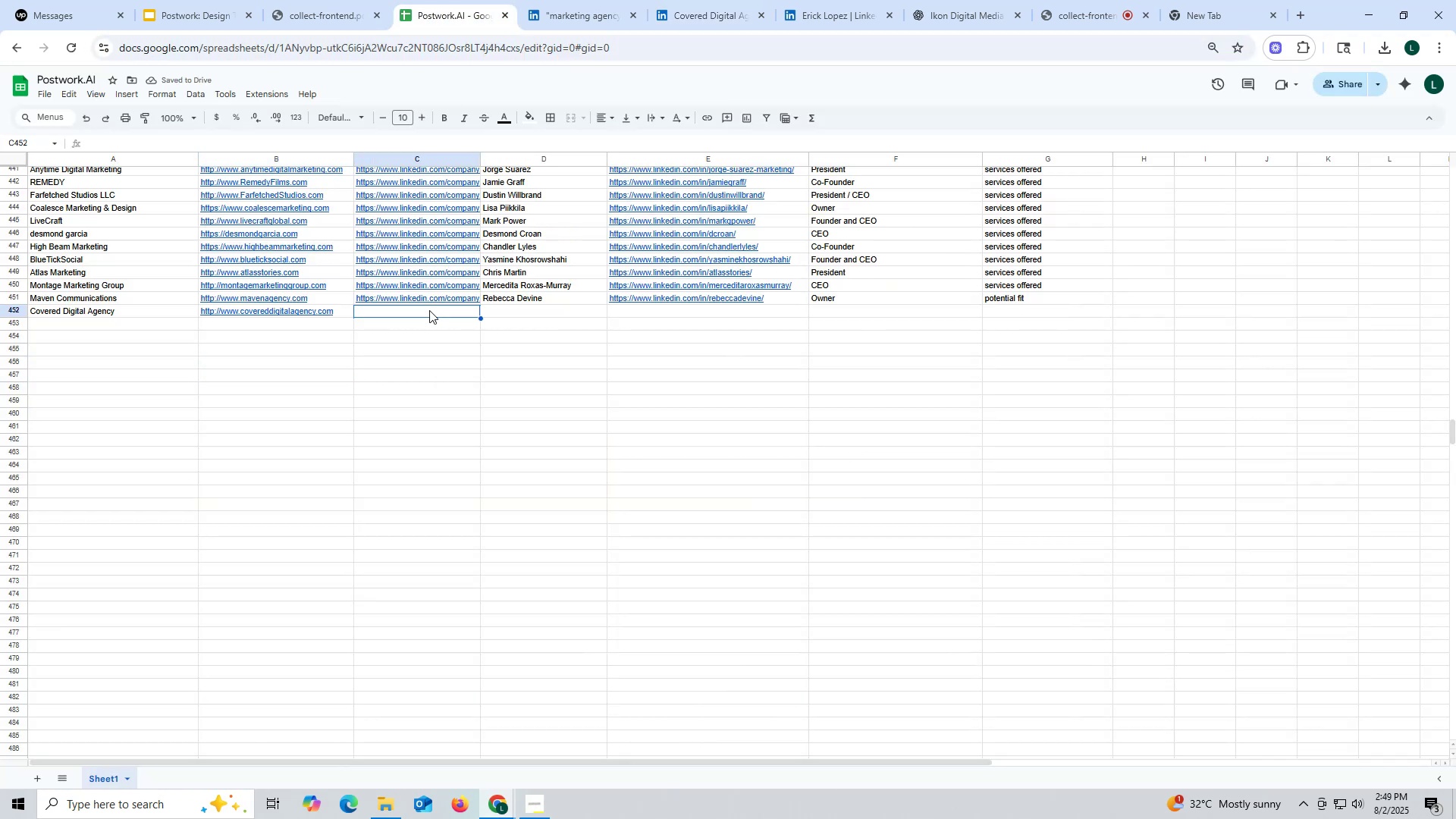 
key(Control+ControlLeft)
 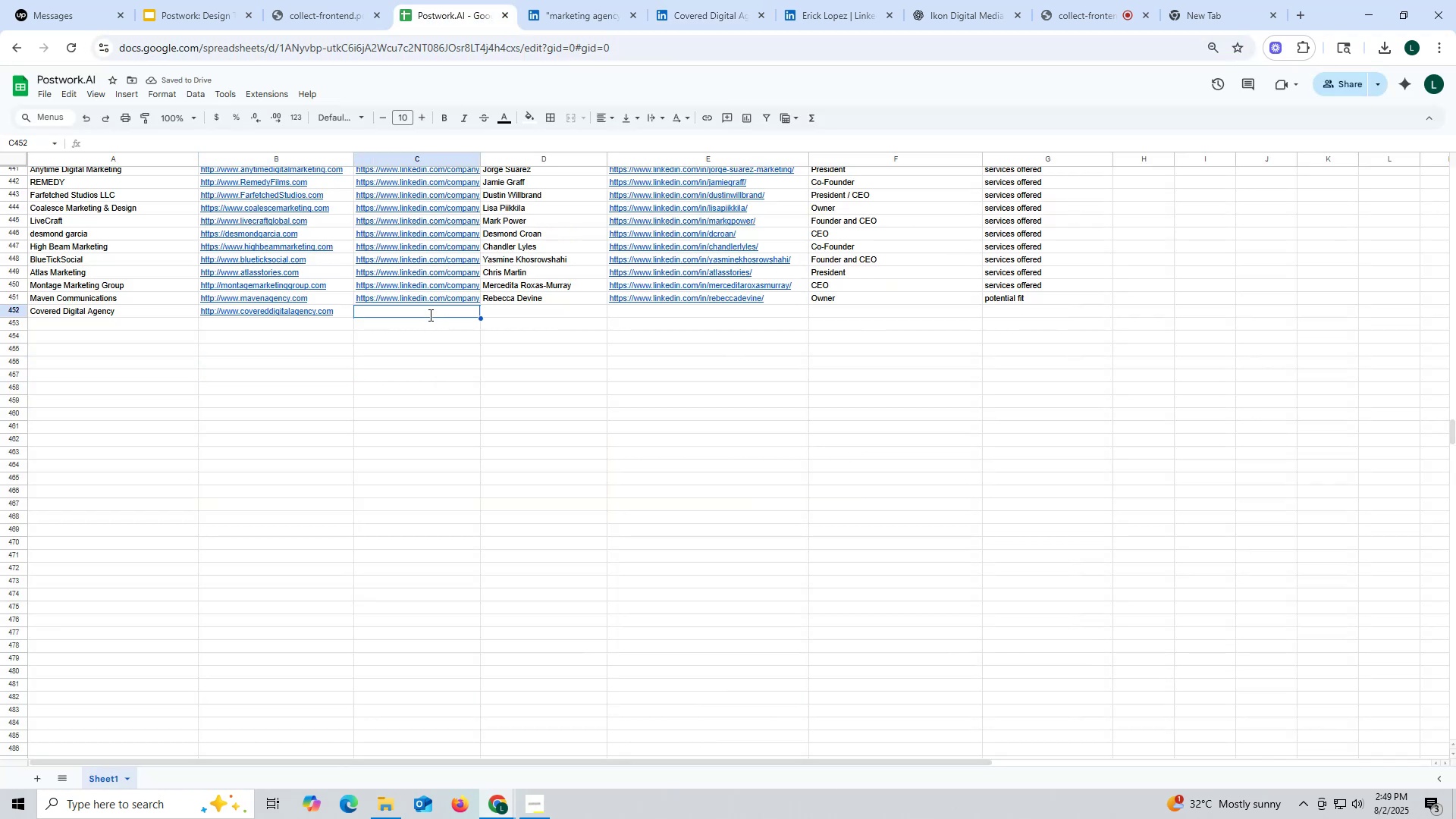 
key(Control+V)
 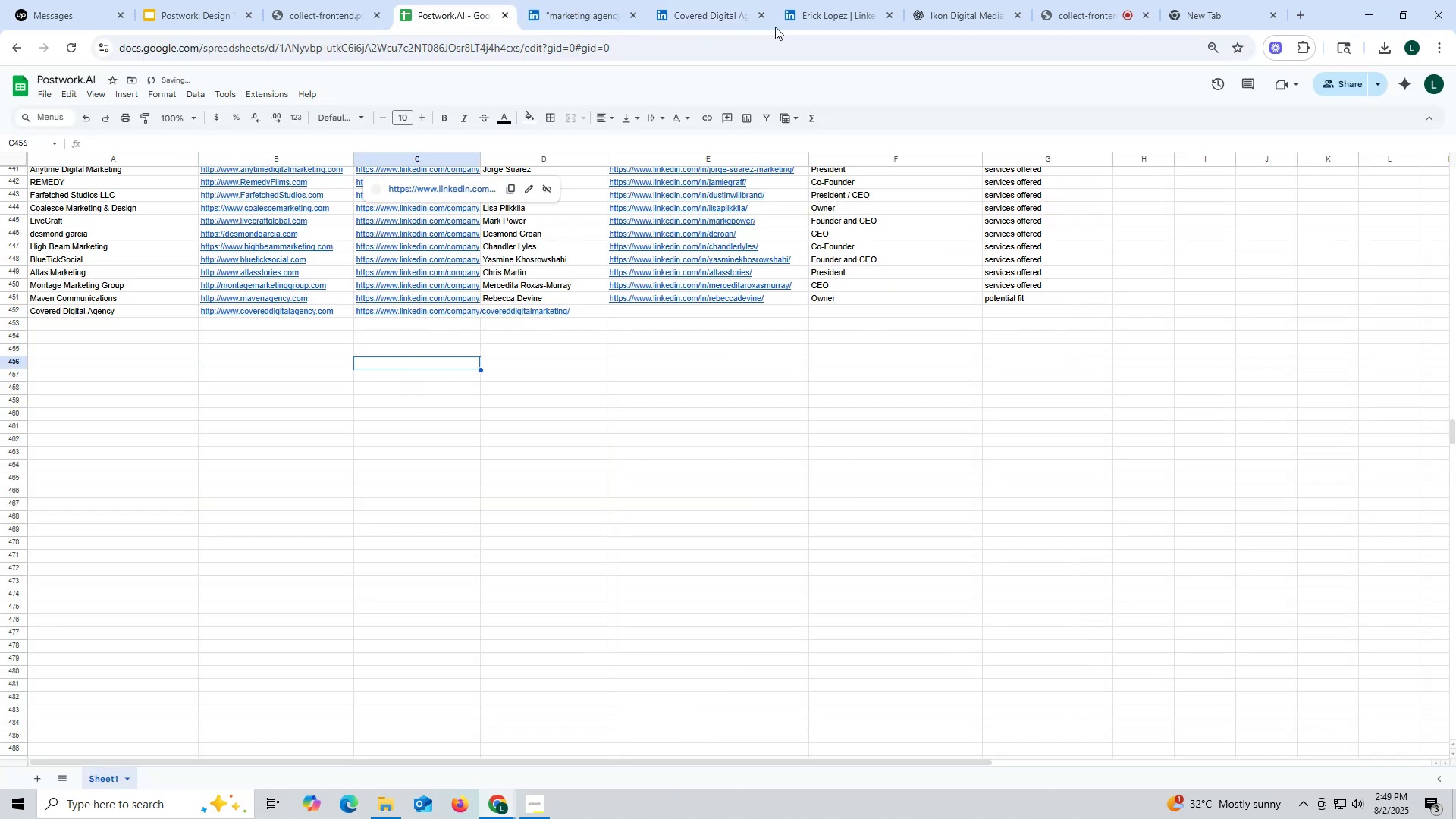 
left_click([811, 12])
 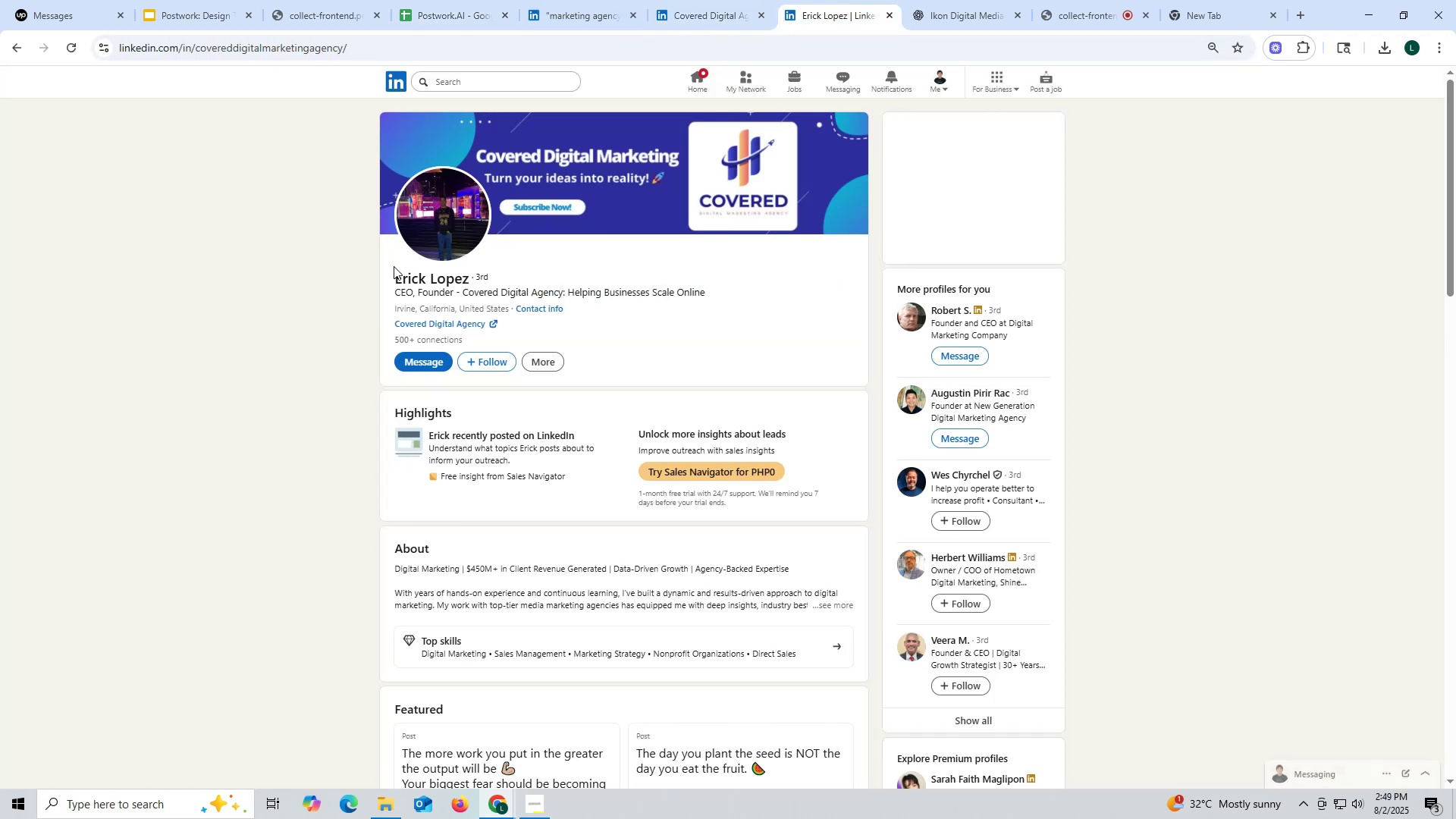 
left_click_drag(start_coordinate=[384, 271], to_coordinate=[467, 278])
 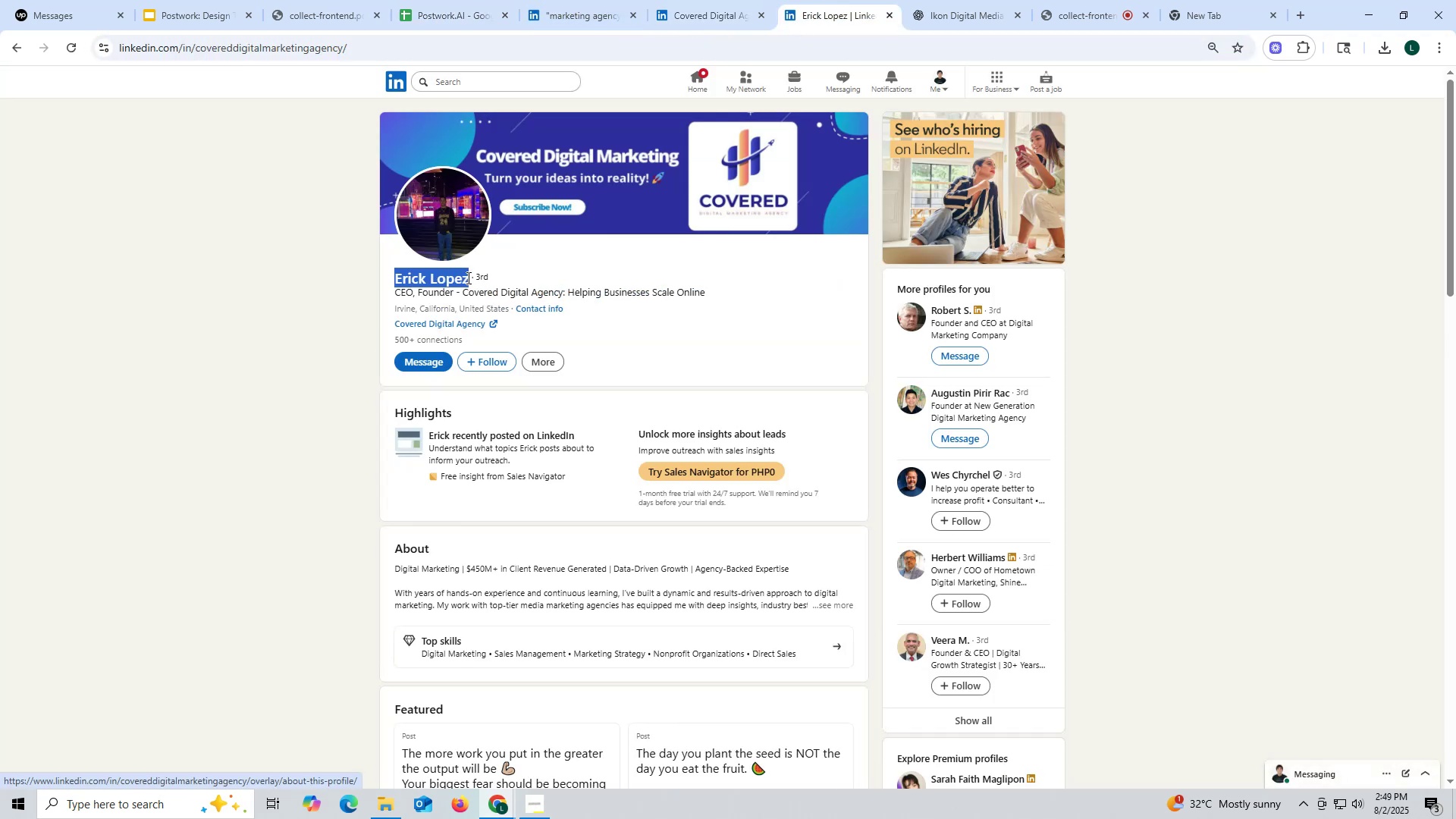 
key(Control+ControlLeft)
 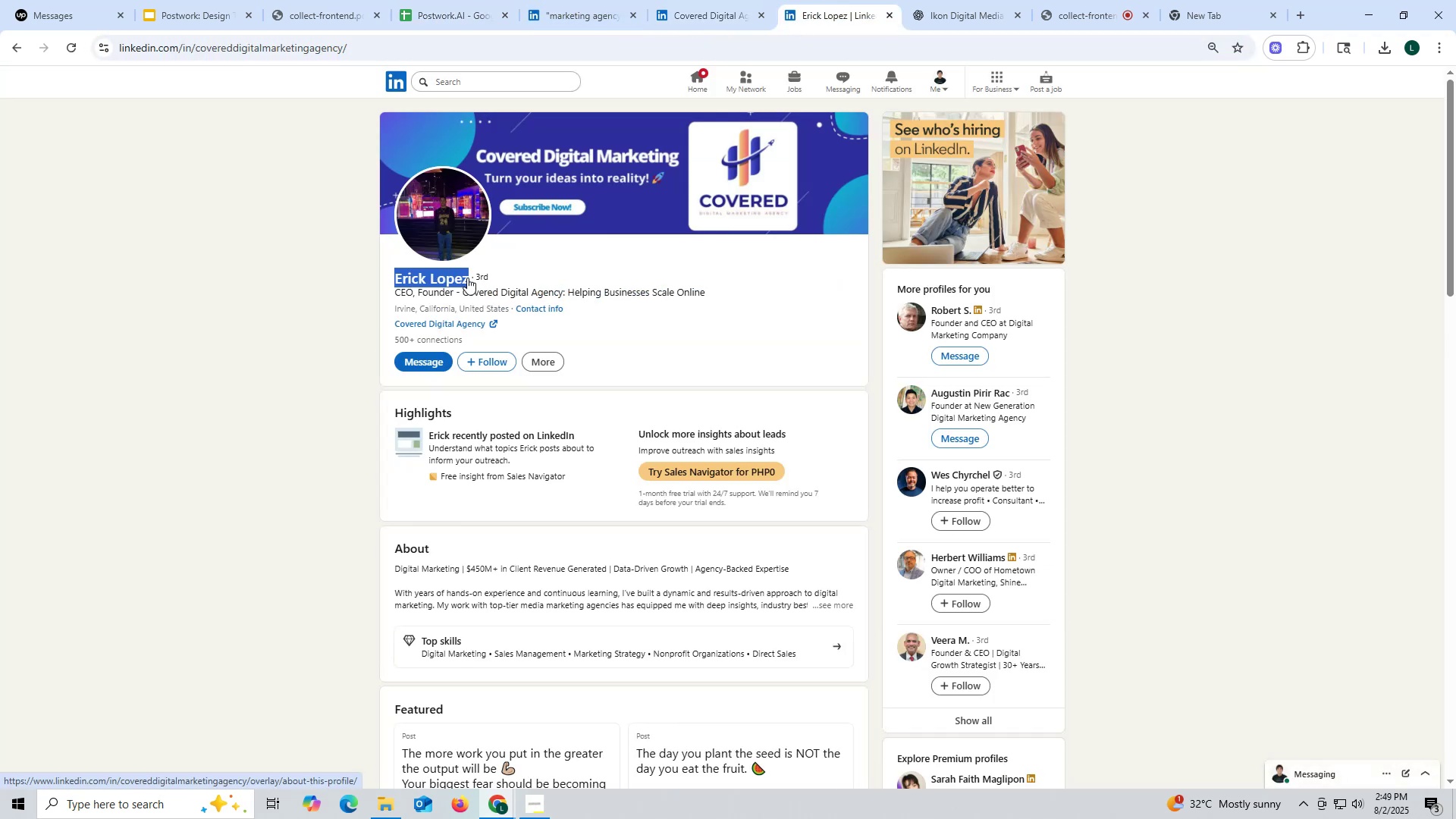 
key(Control+C)
 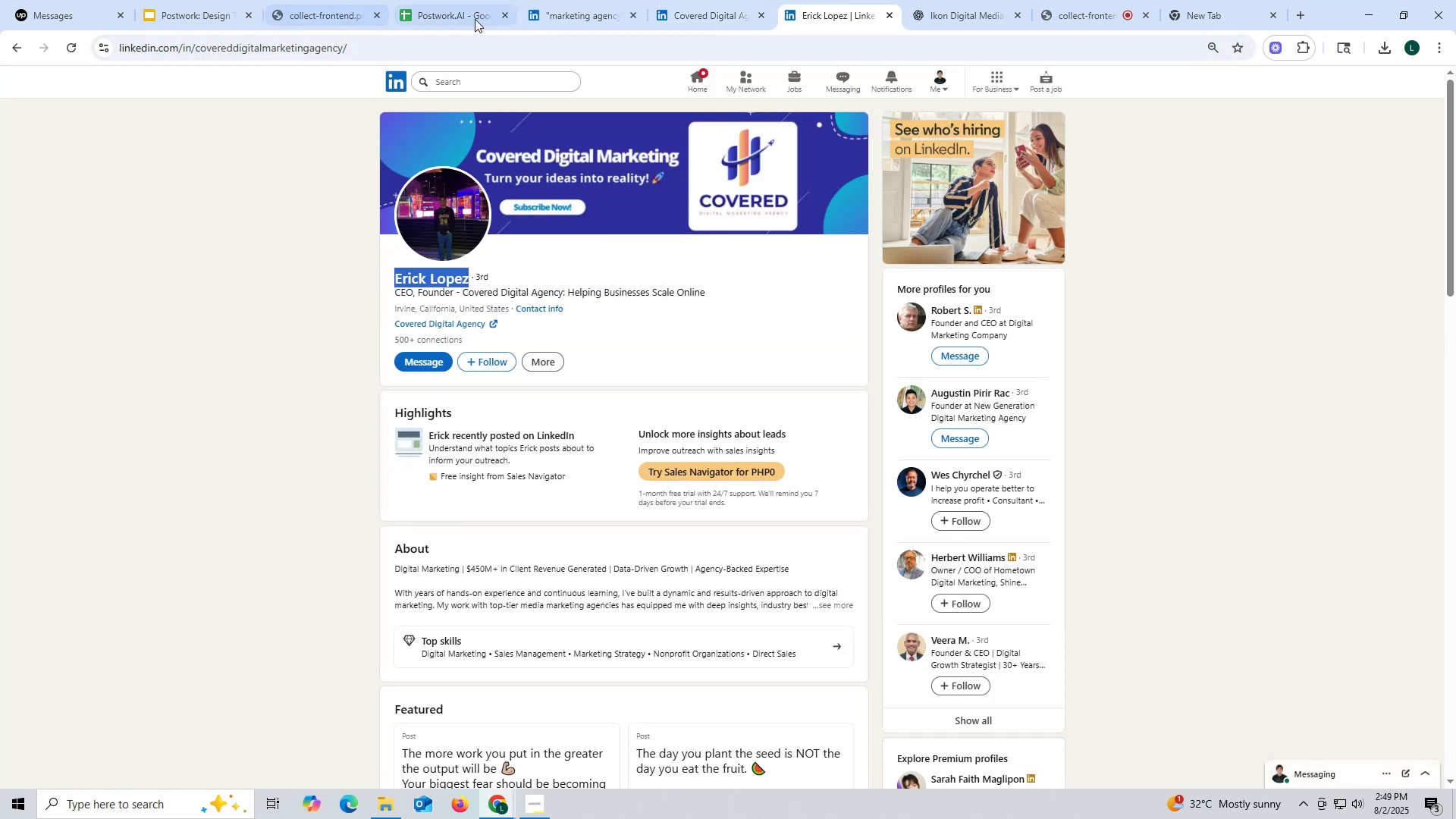 
left_click_drag(start_coordinate=[469, 7], to_coordinate=[465, 8])
 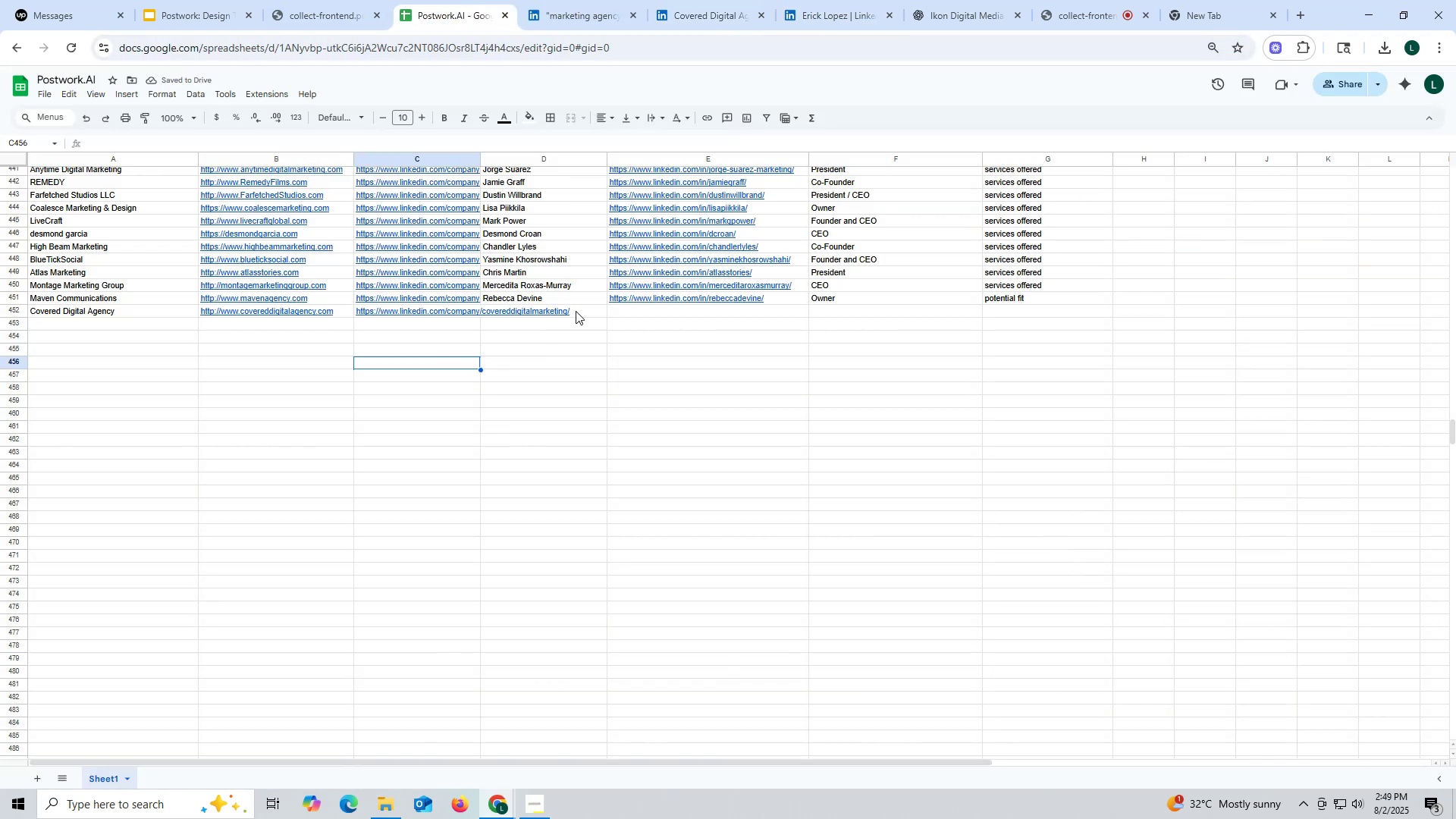 
double_click([581, 309])
 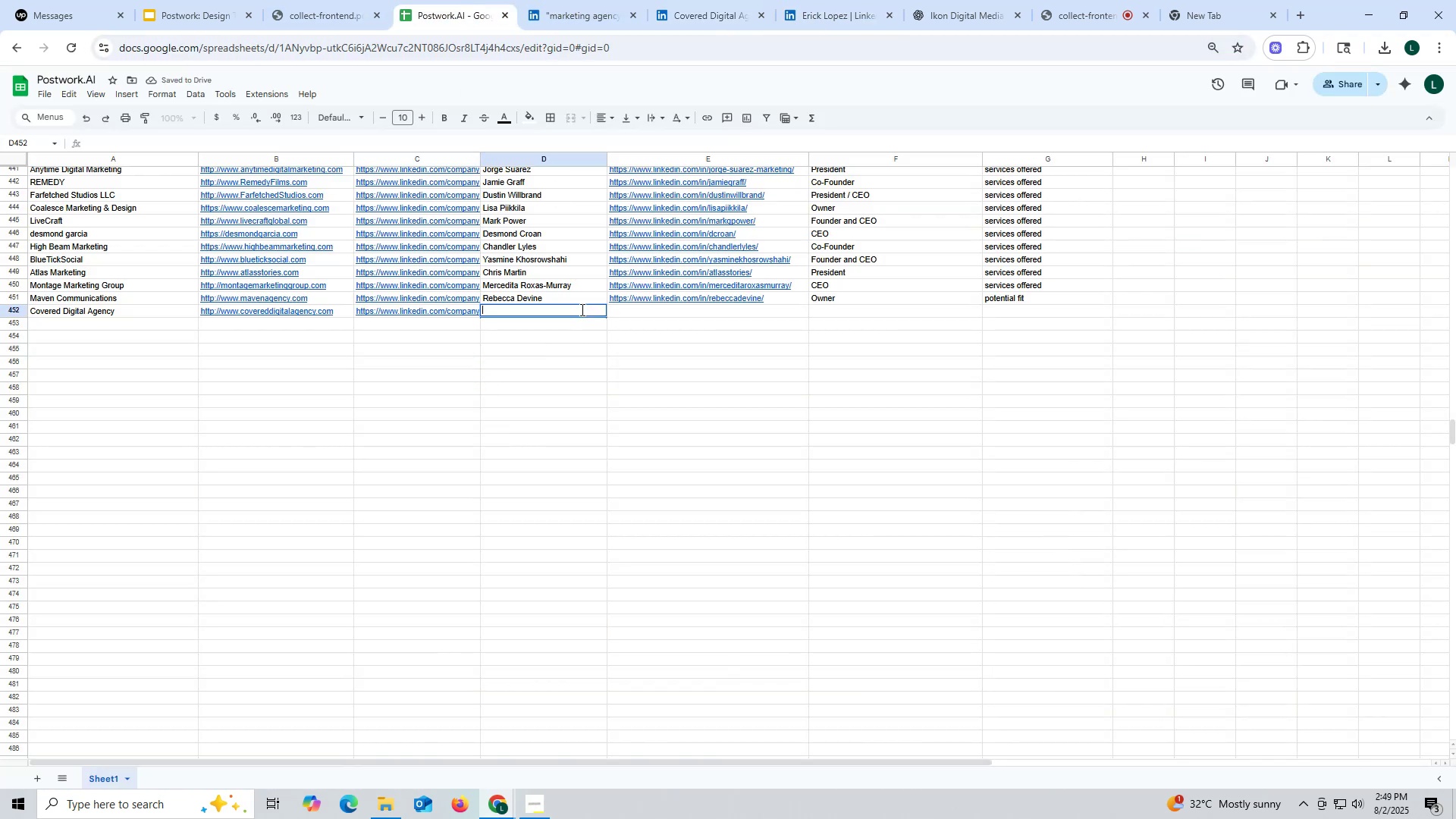 
triple_click([581, 309])
 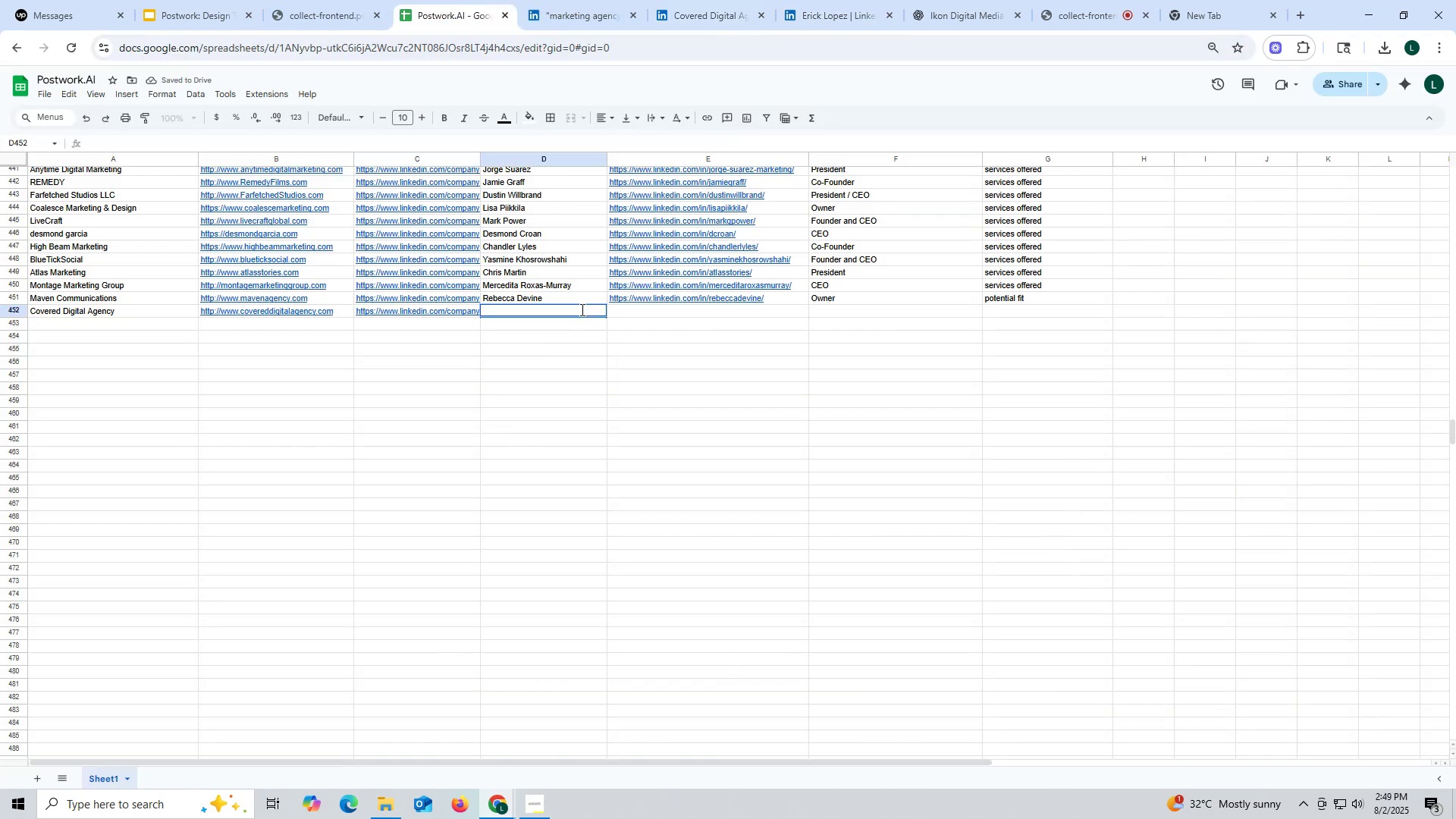 
key(Control+ControlLeft)
 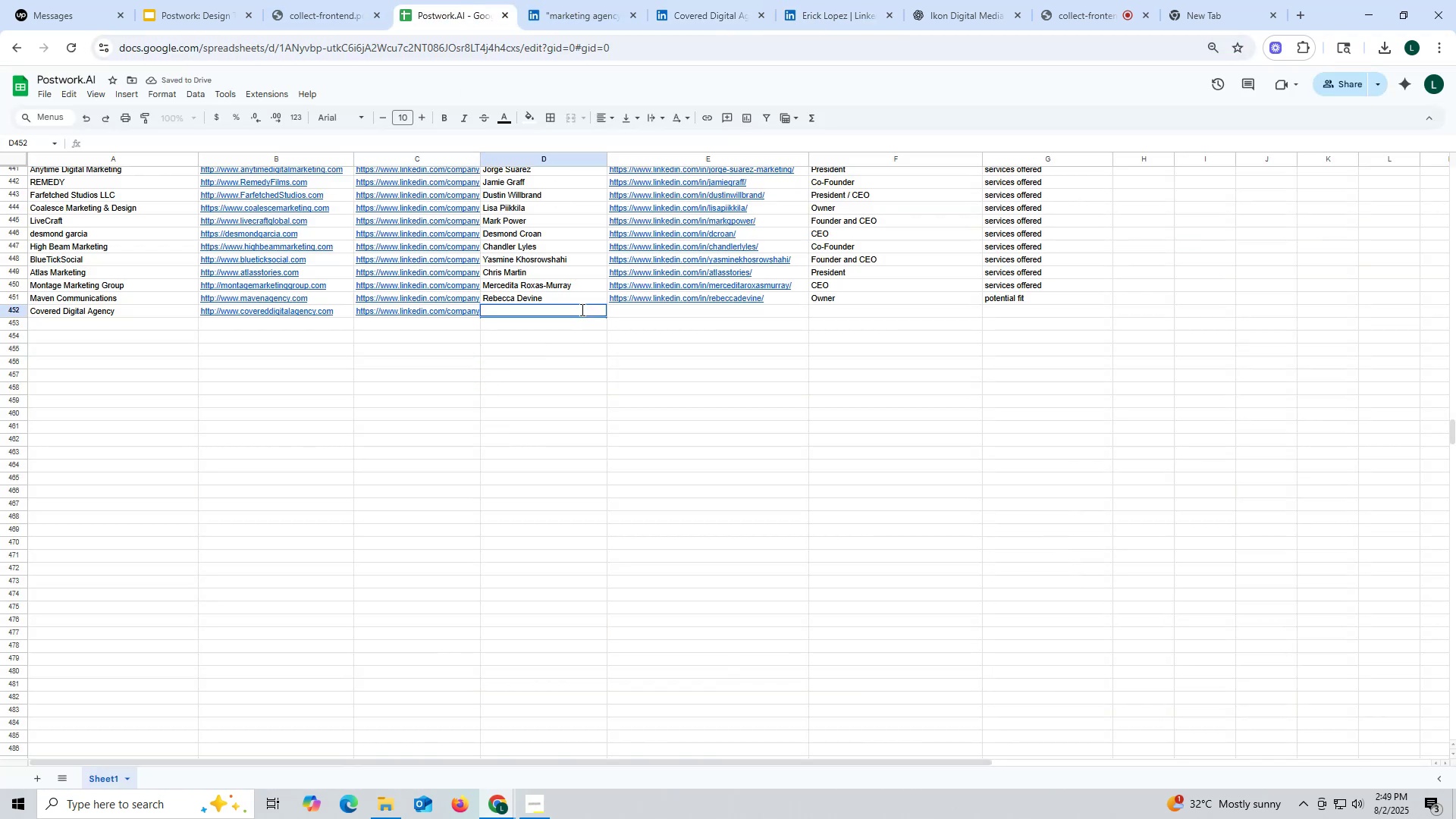 
key(Control+V)
 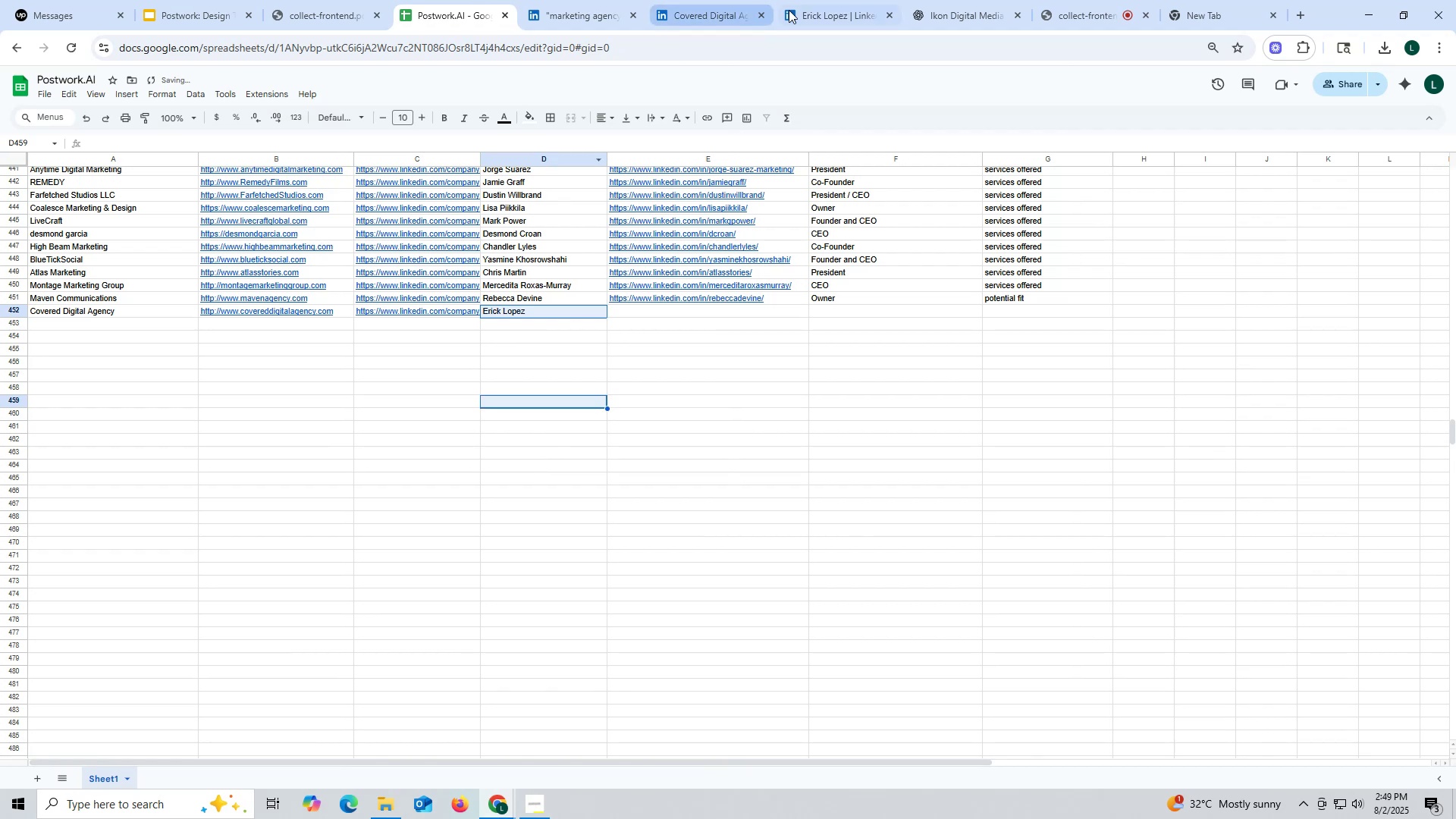 
left_click([821, 11])
 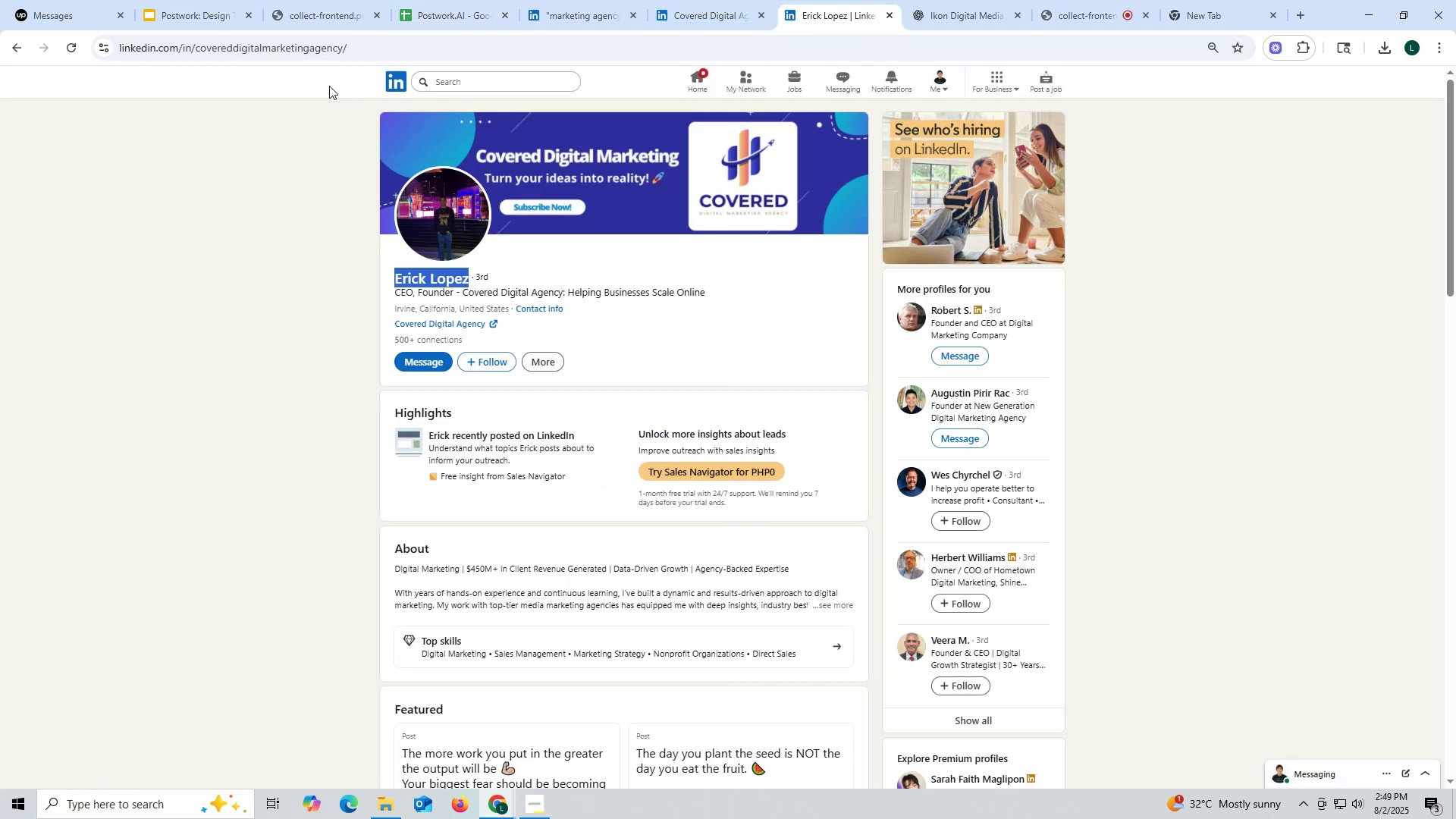 
double_click([303, 42])
 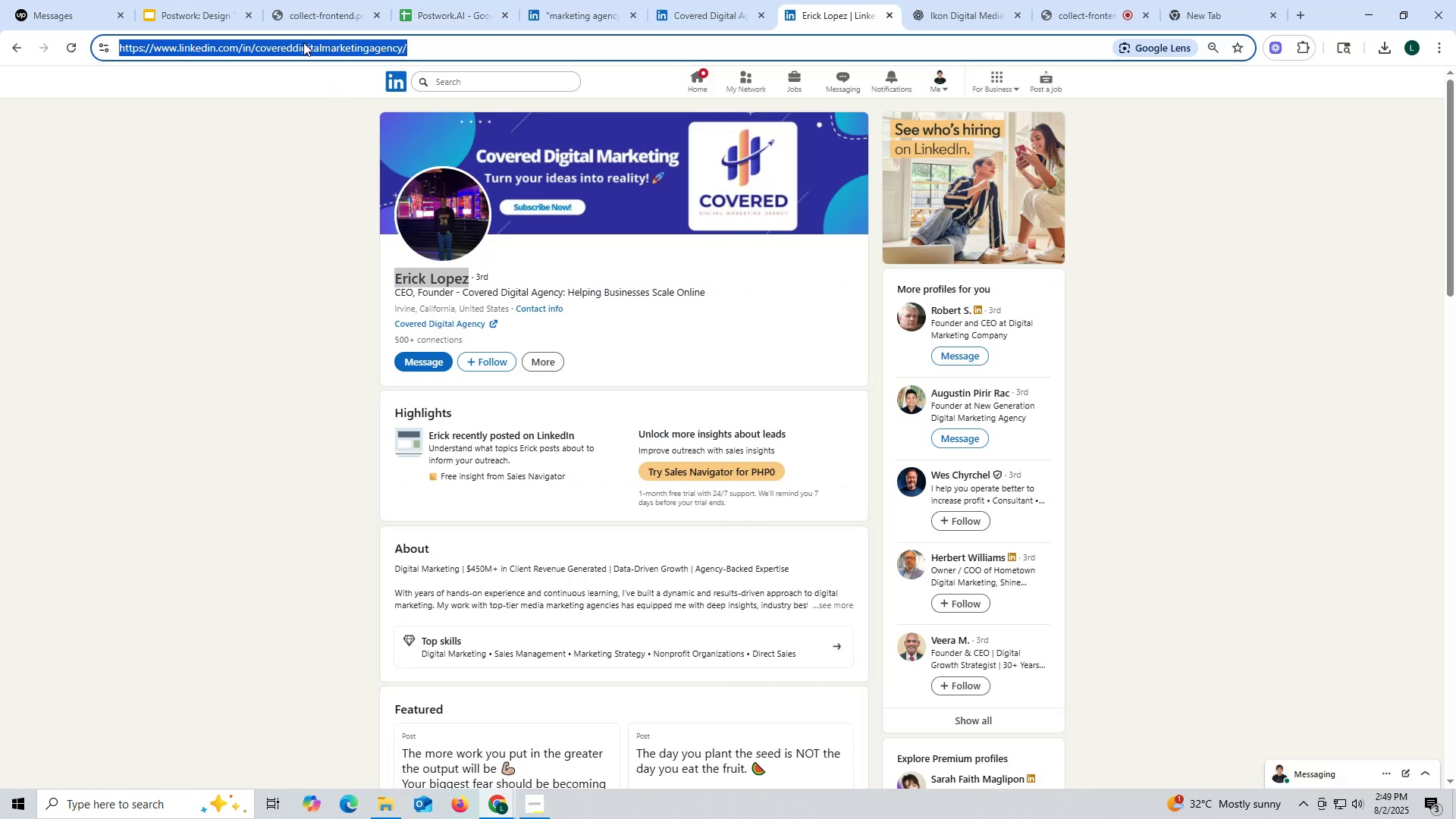 
triple_click([303, 42])
 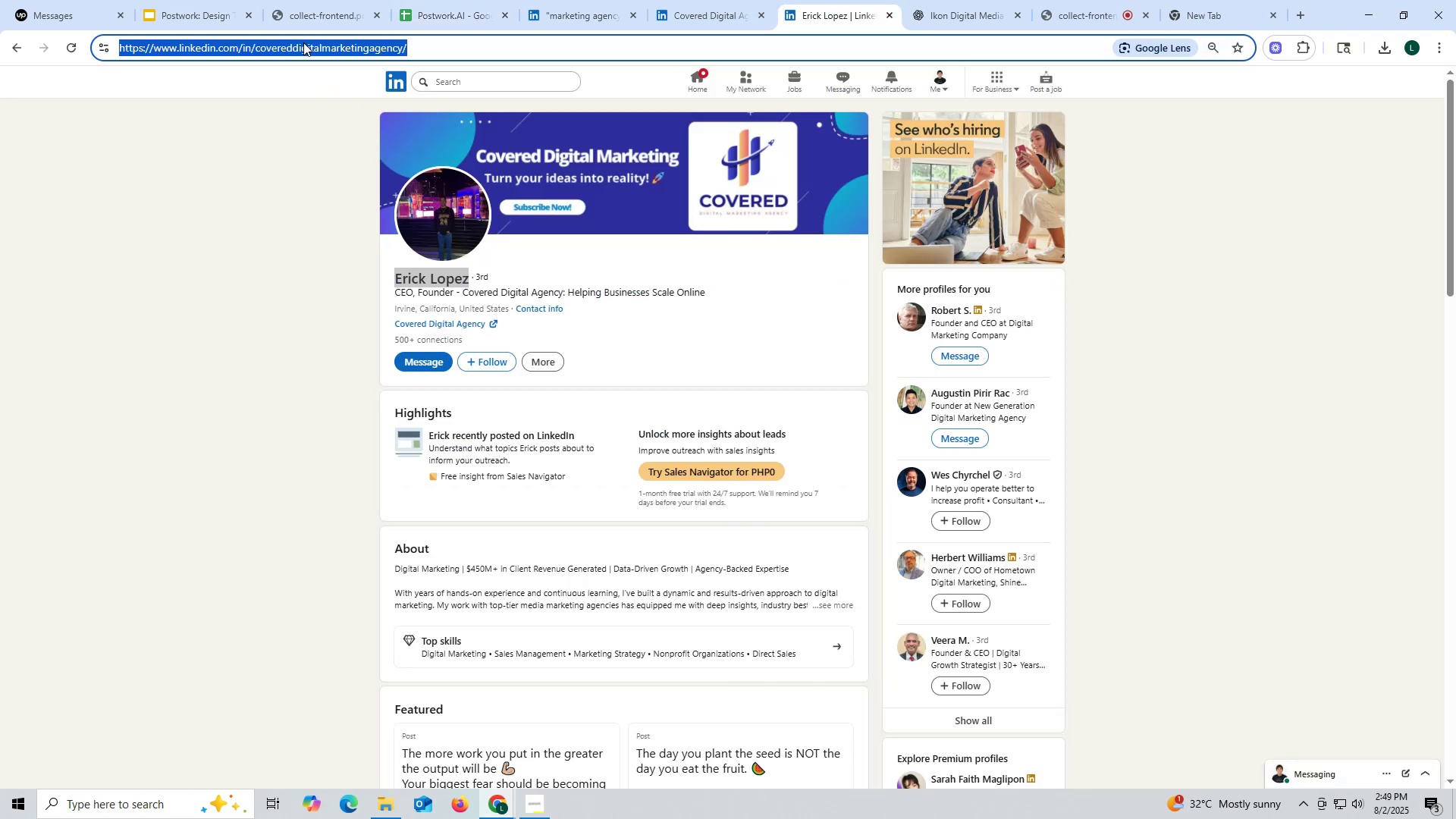 
key(Control+ControlLeft)
 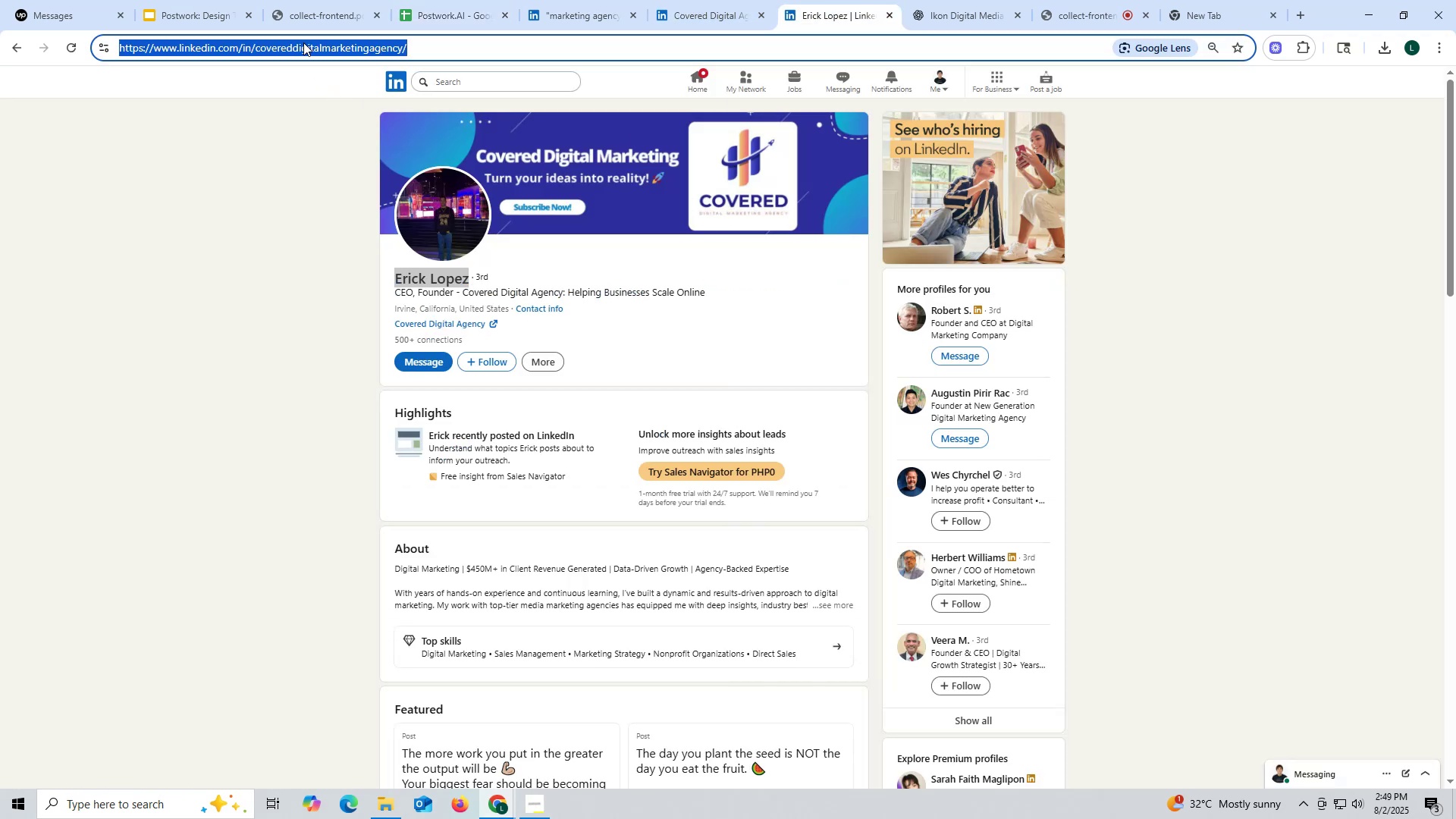 
key(Control+C)
 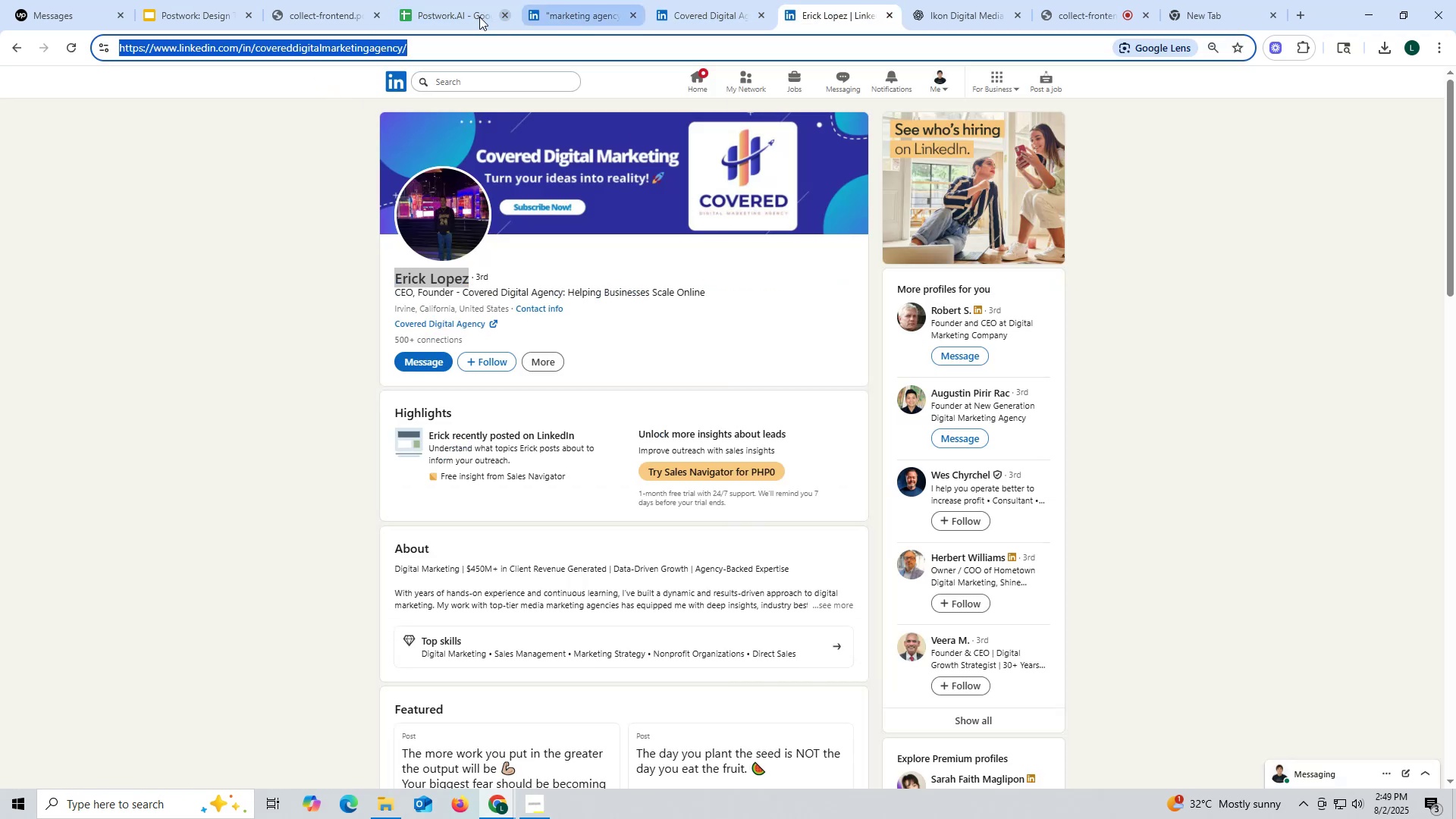 
left_click([466, 13])
 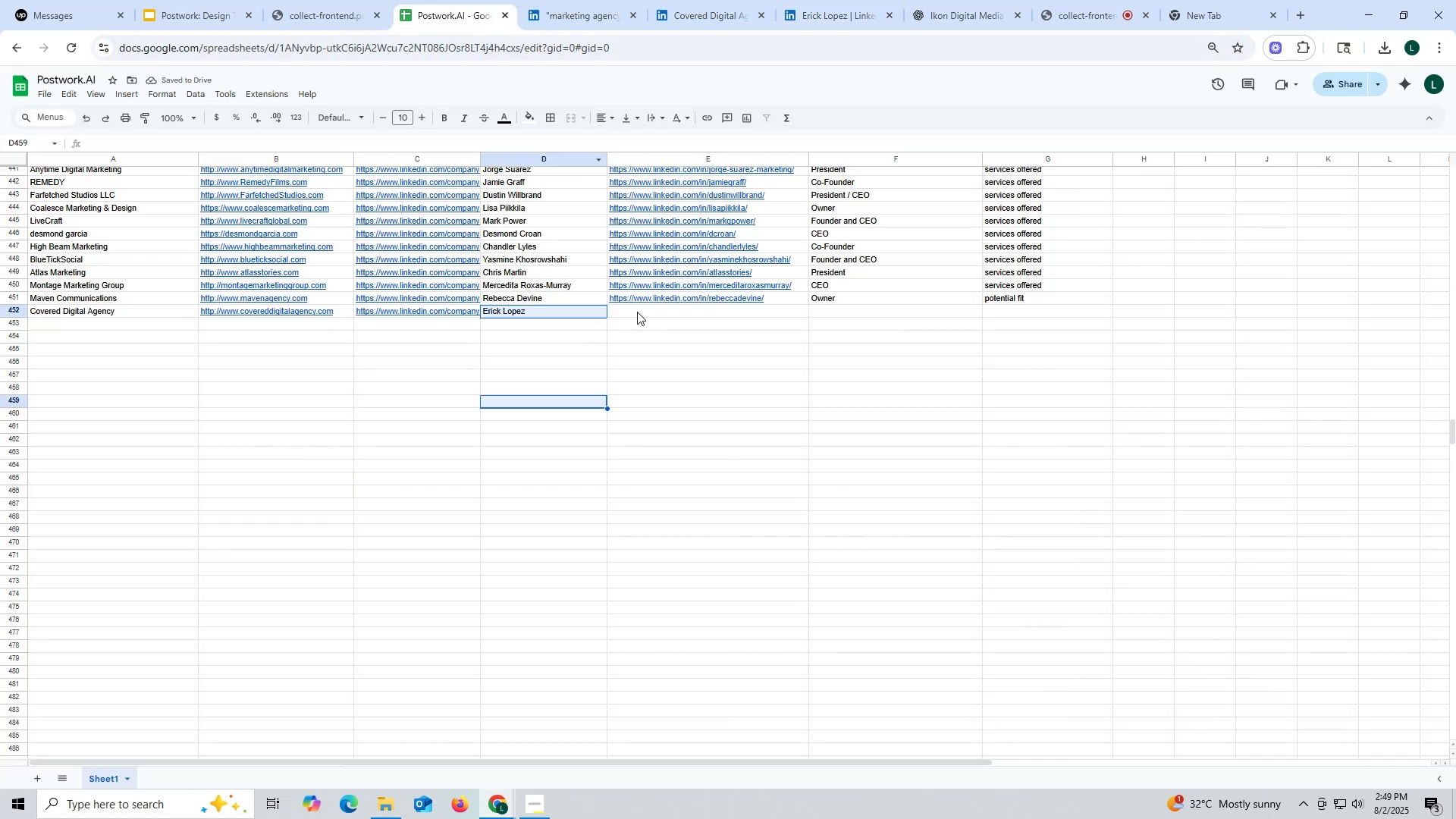 
double_click([637, 312])
 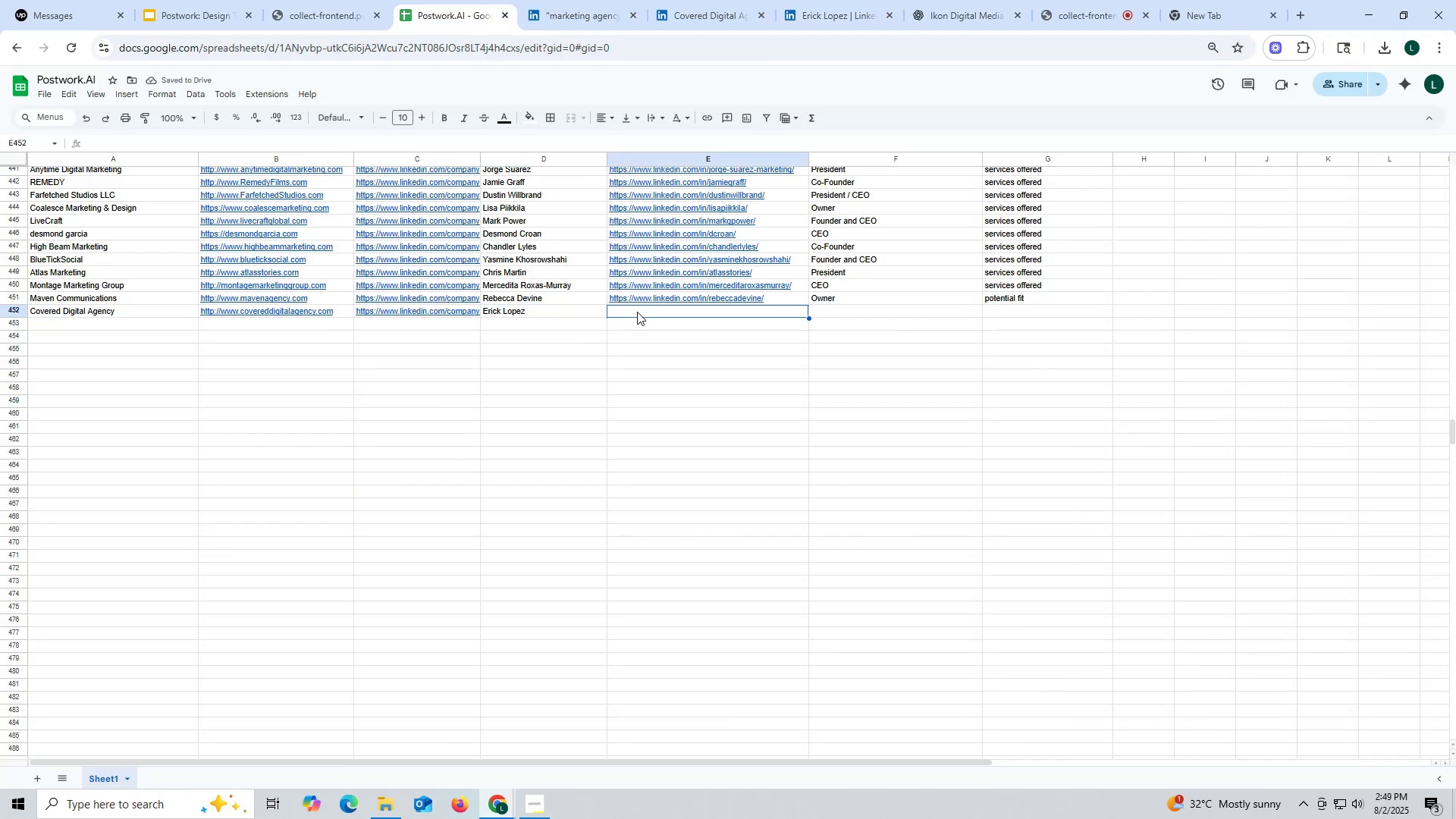 
key(Control+ControlLeft)
 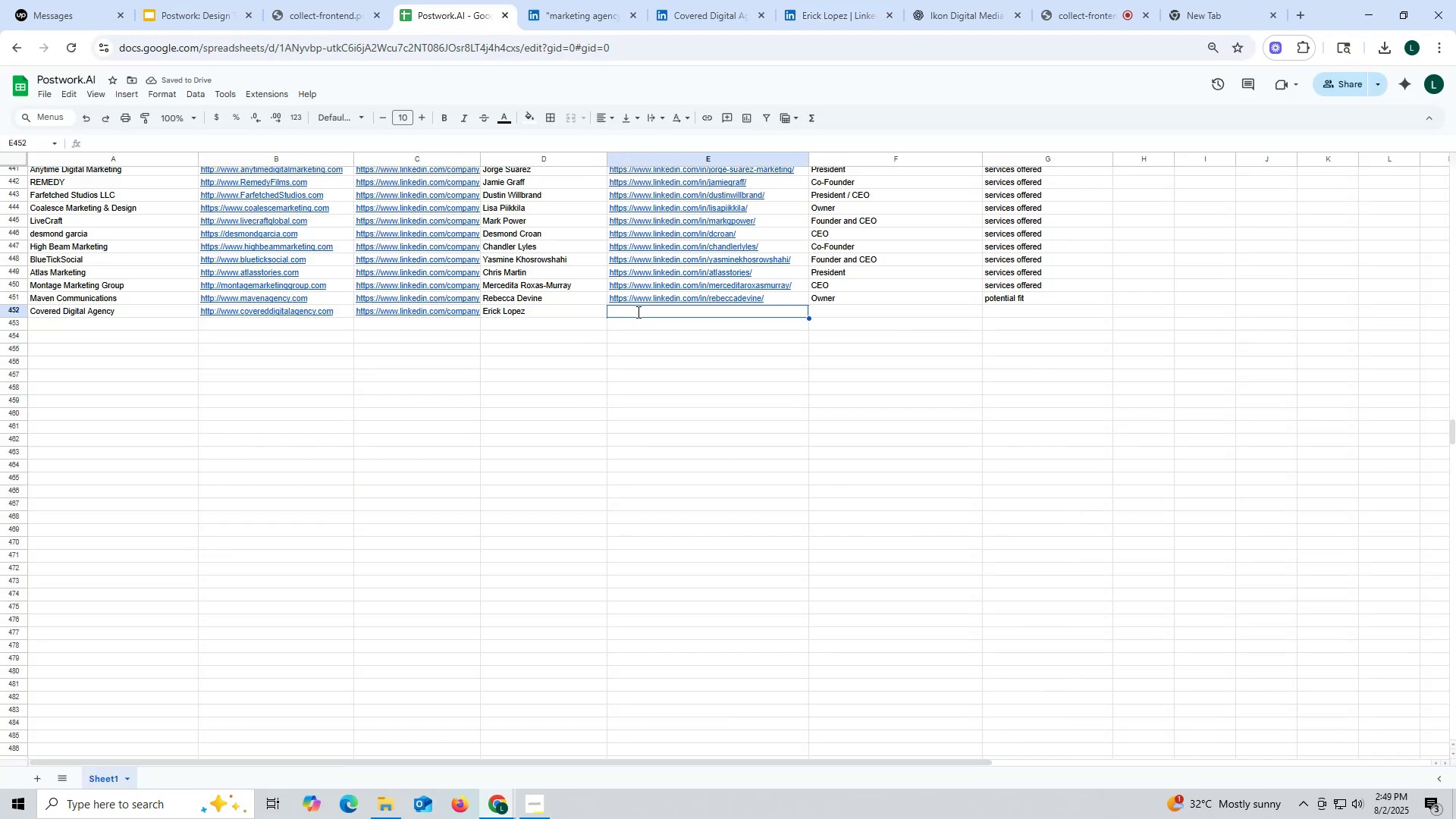 
key(Control+V)
 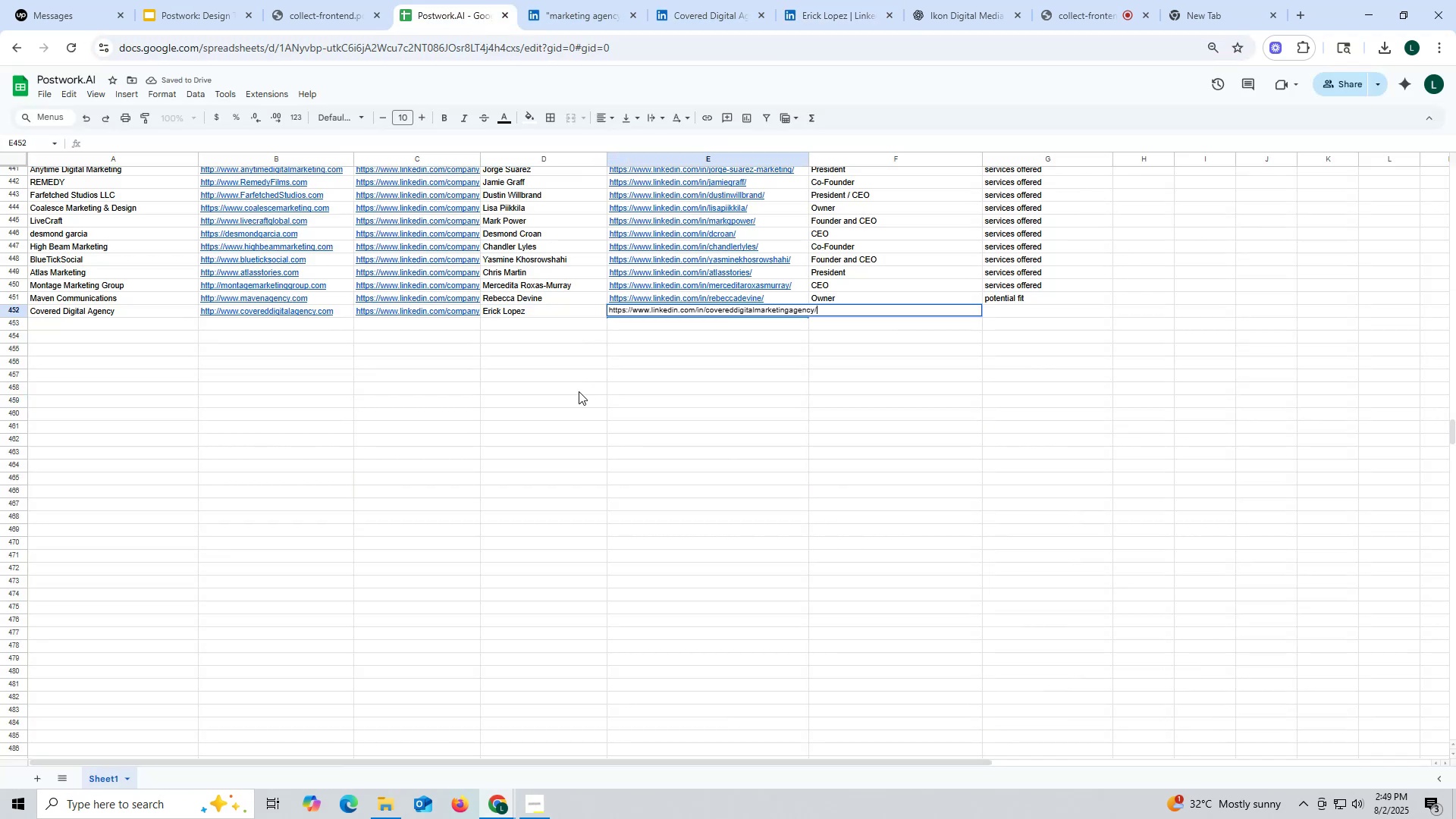 
triple_click([579, 391])
 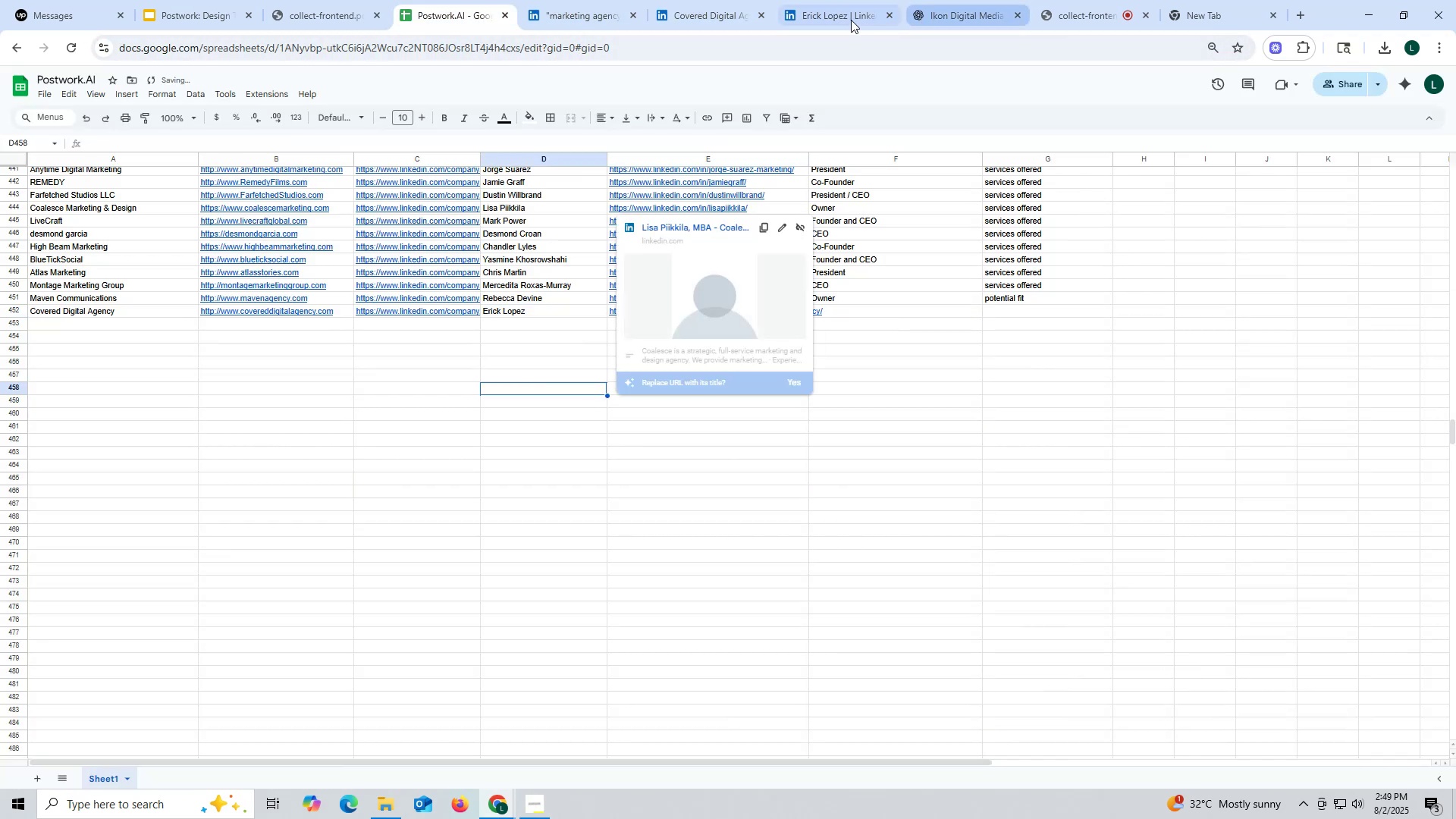 
left_click([835, 14])
 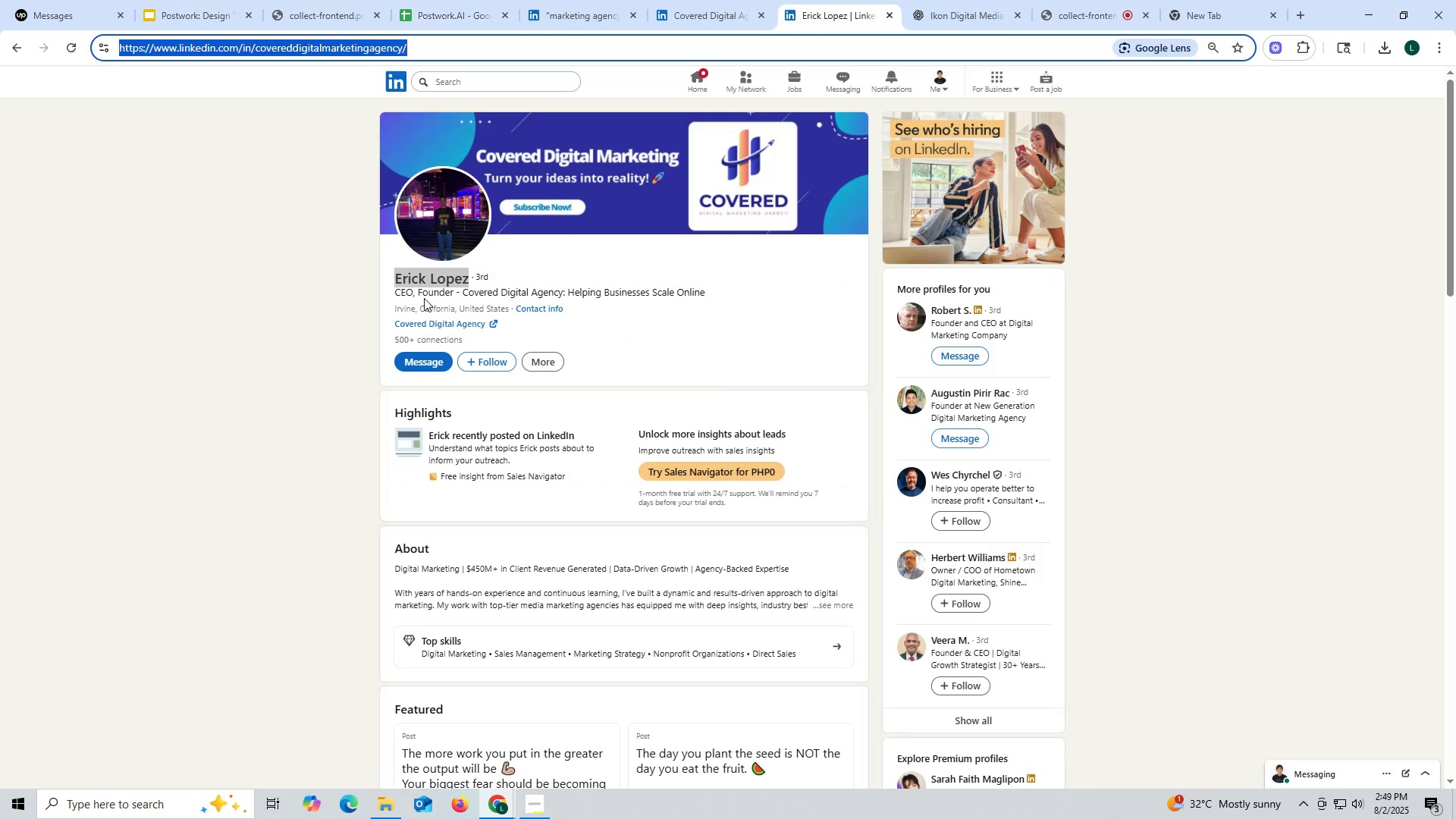 
scroll: coordinate [430, 284], scroll_direction: down, amount: 11.0
 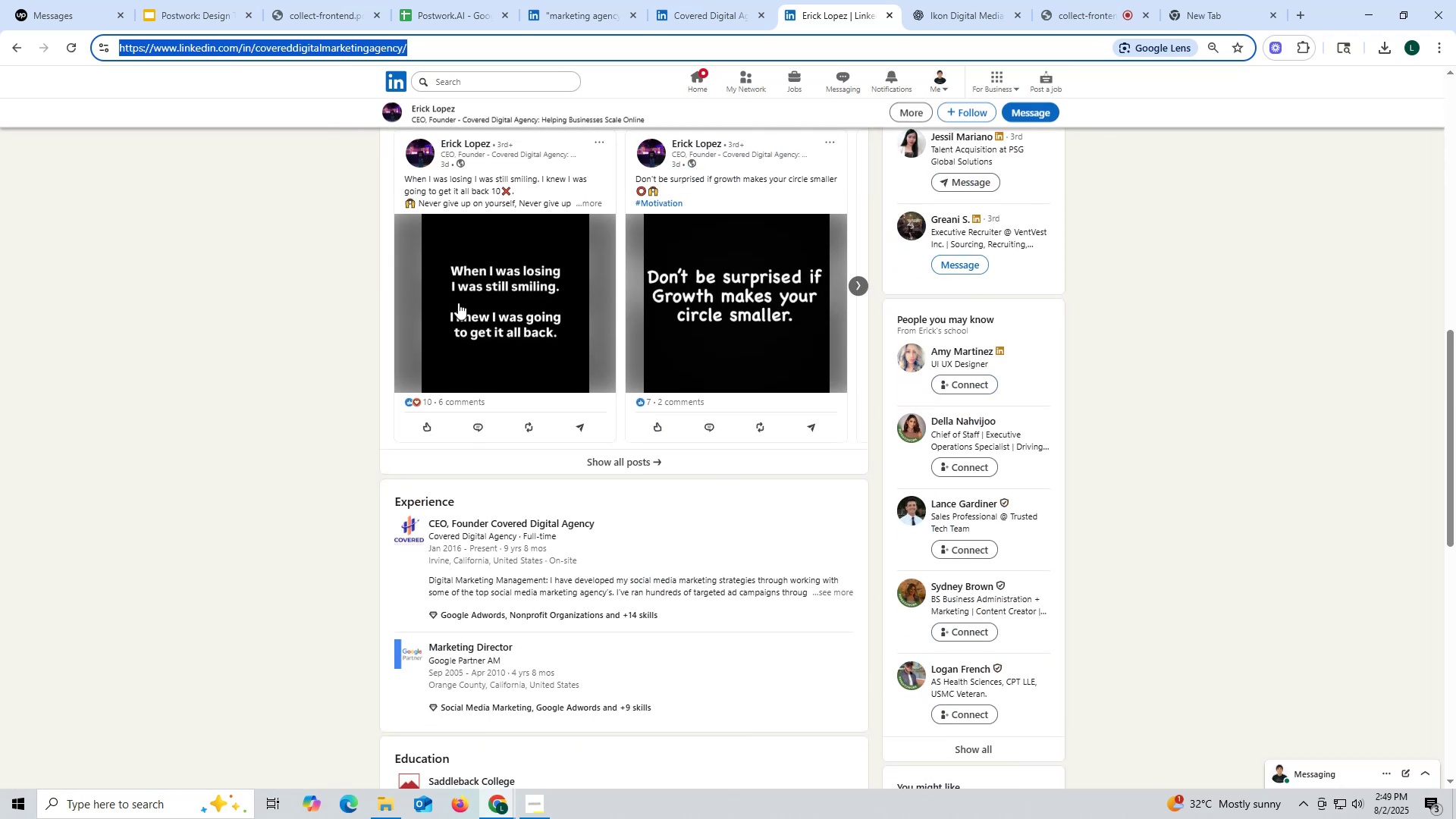 
scroll: coordinate [469, 285], scroll_direction: up, amount: 12.0
 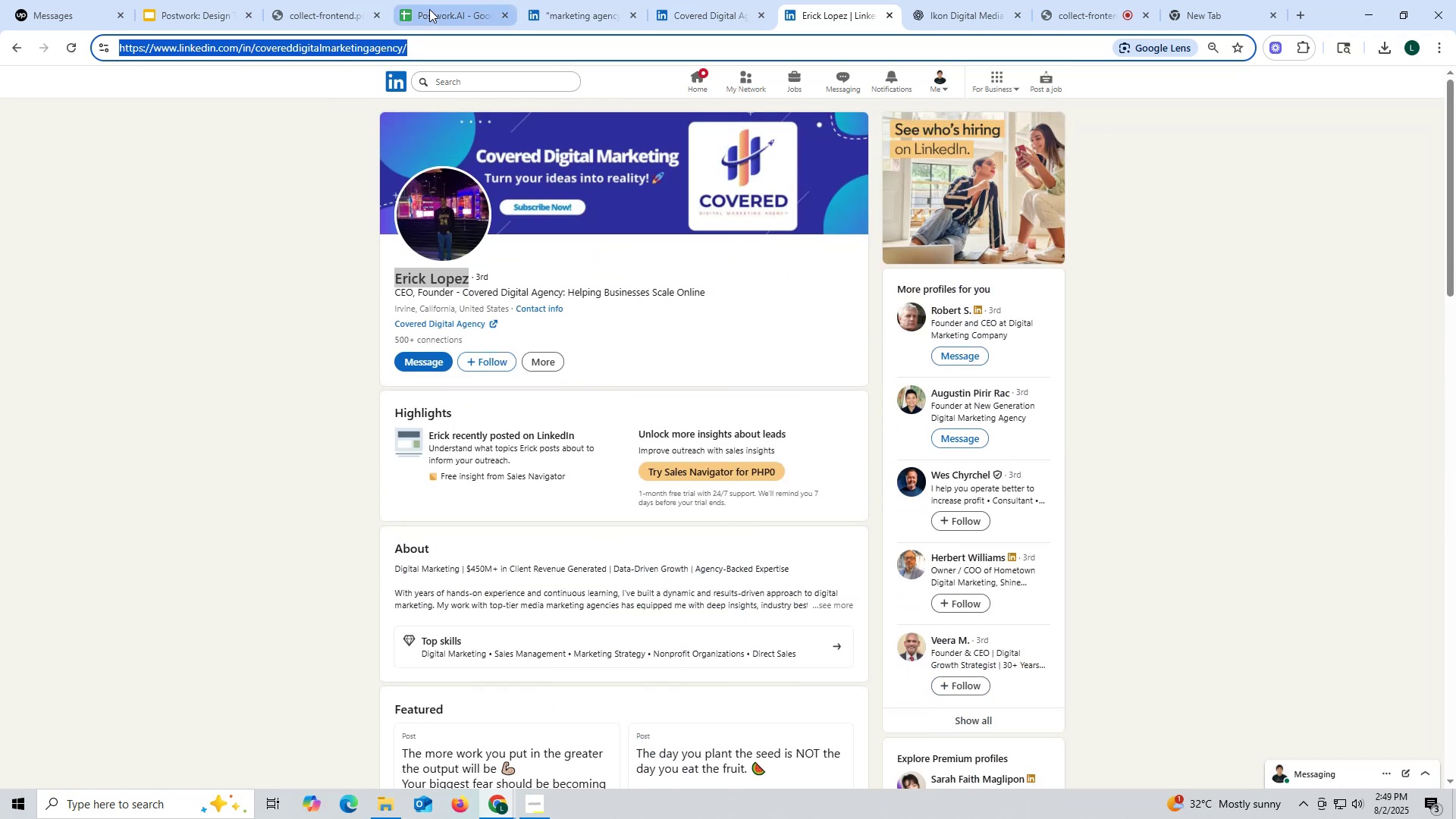 
left_click([422, 11])
 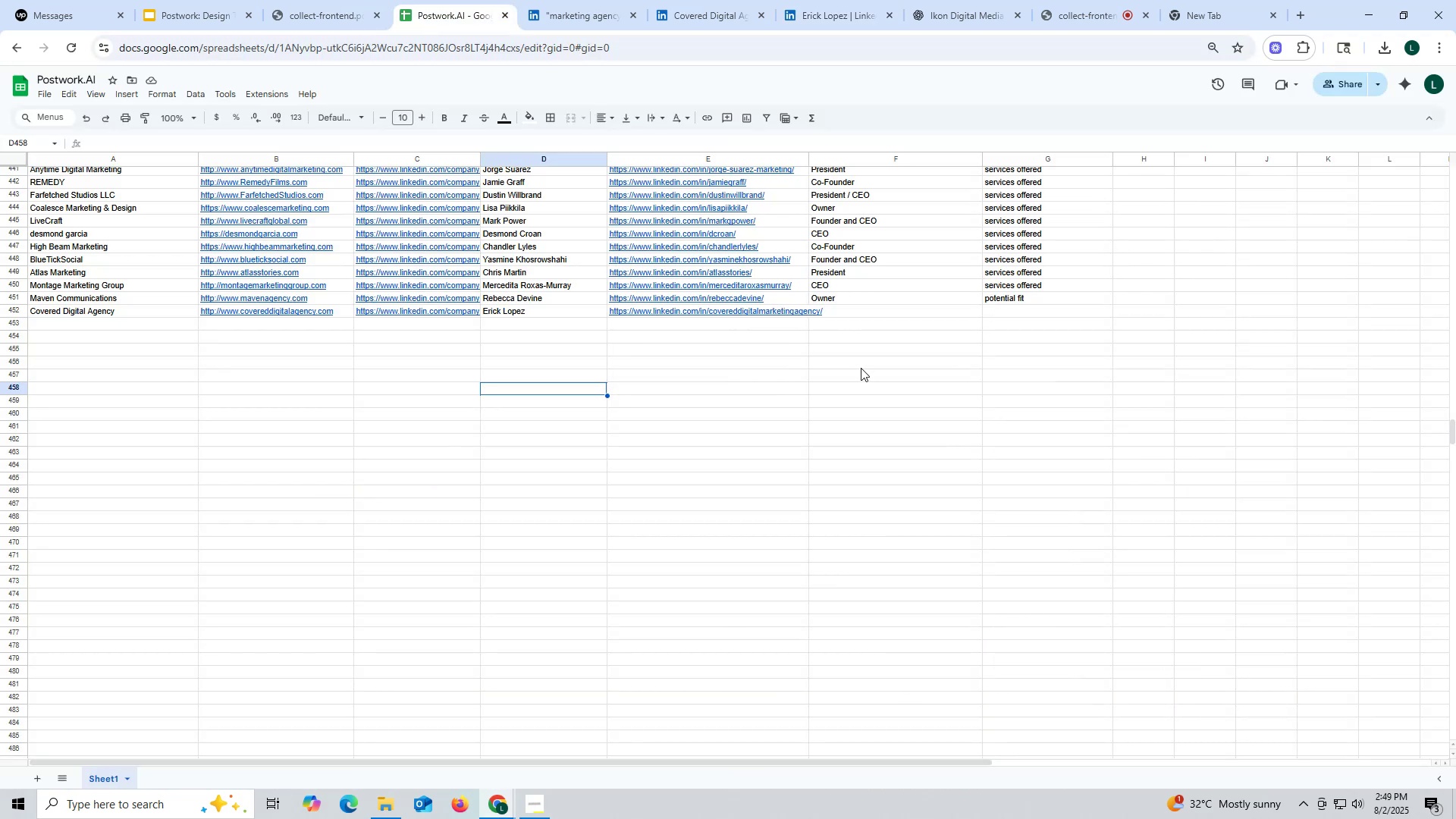 
left_click([861, 374])
 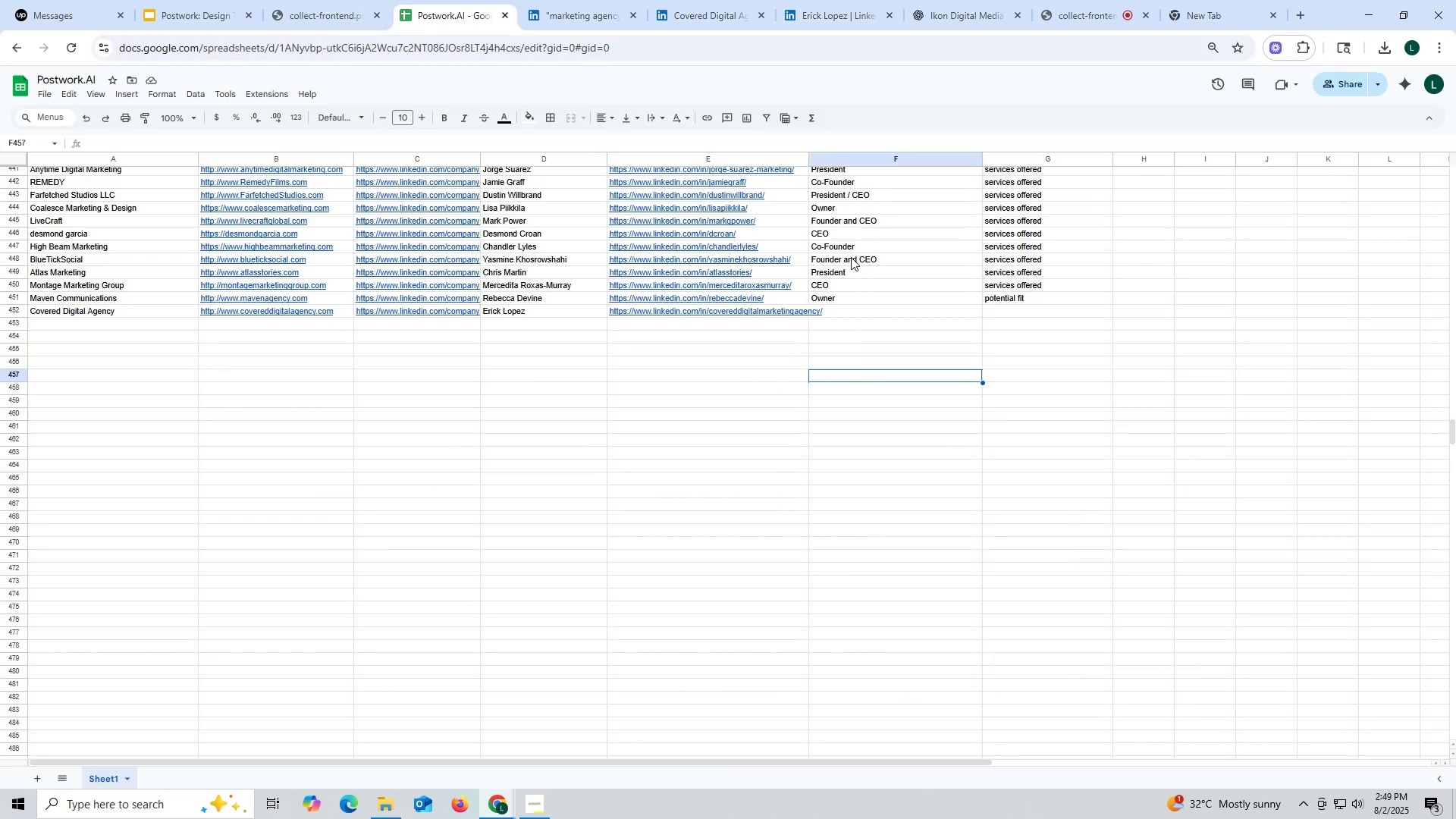 
left_click([851, 257])
 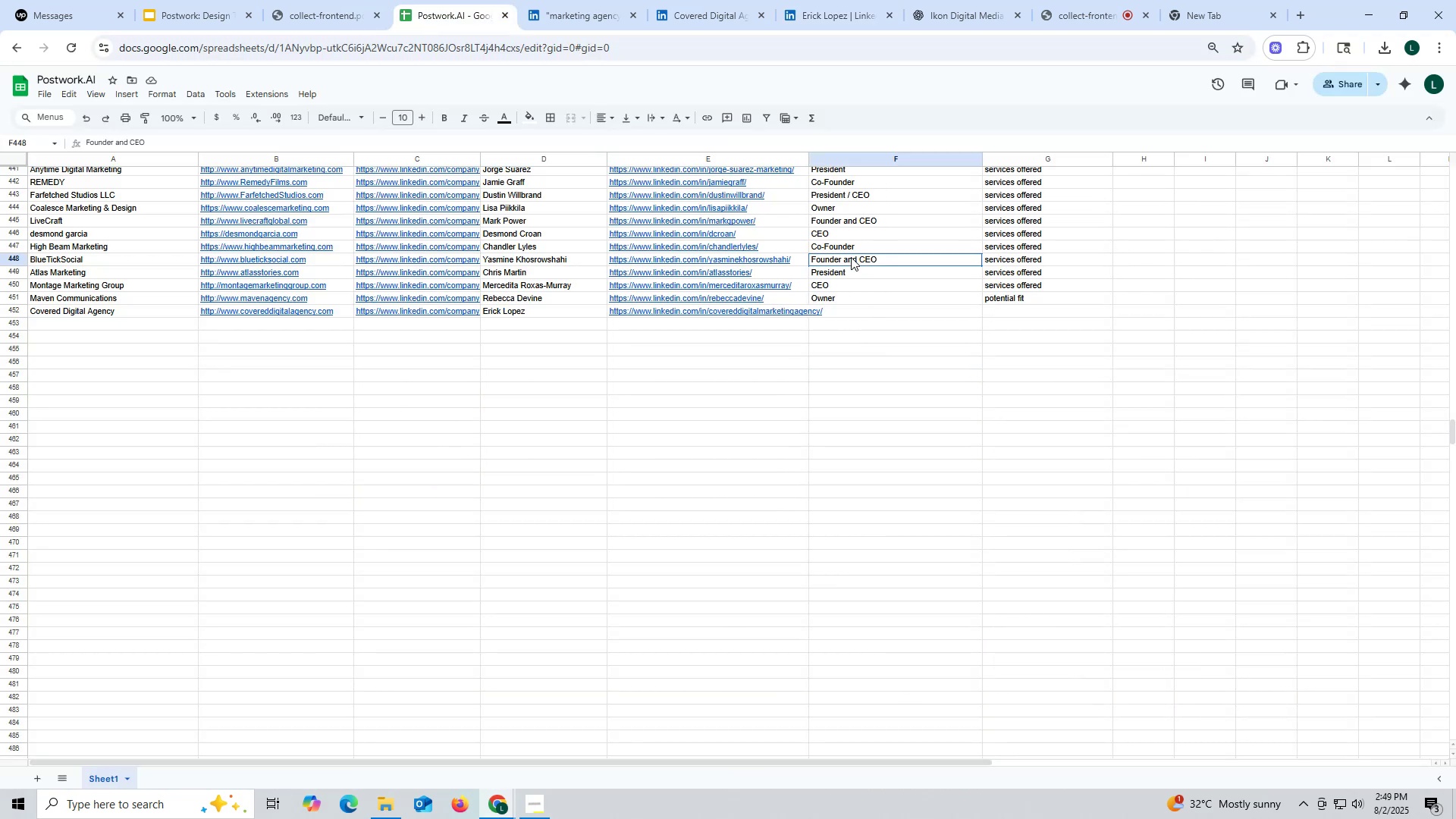 
key(Control+ControlLeft)
 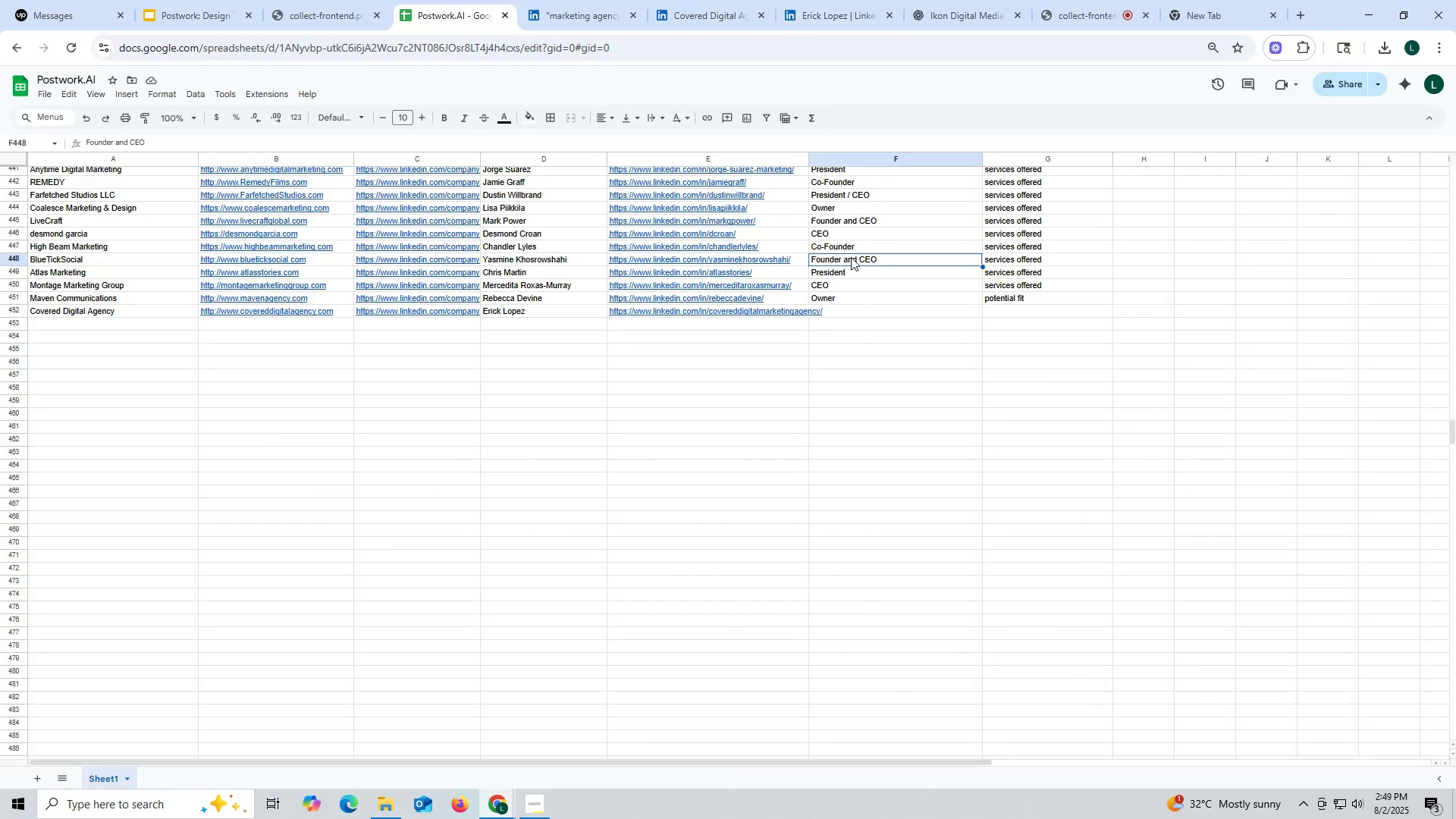 
key(Control+C)
 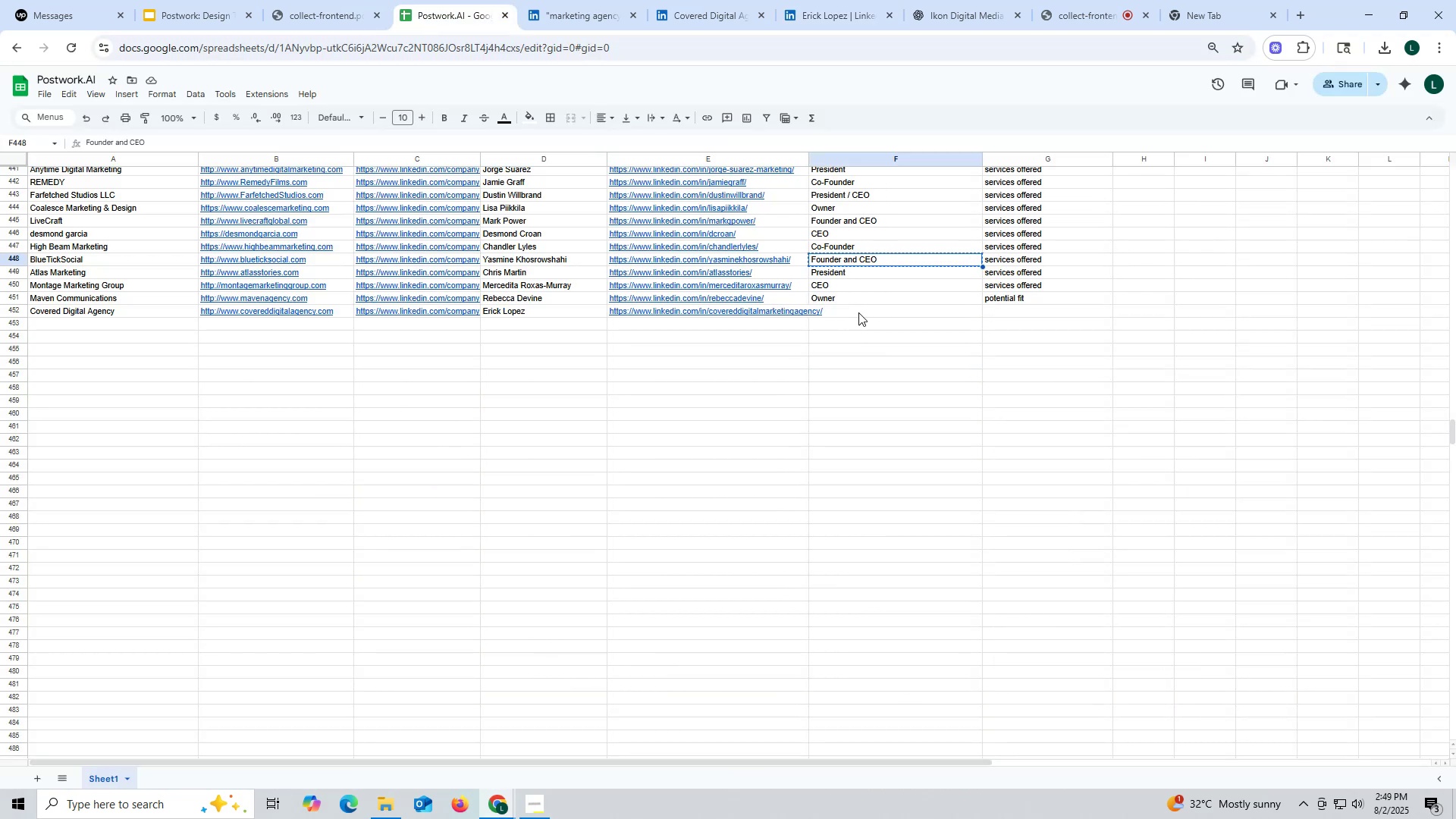 
key(Control+ControlLeft)
 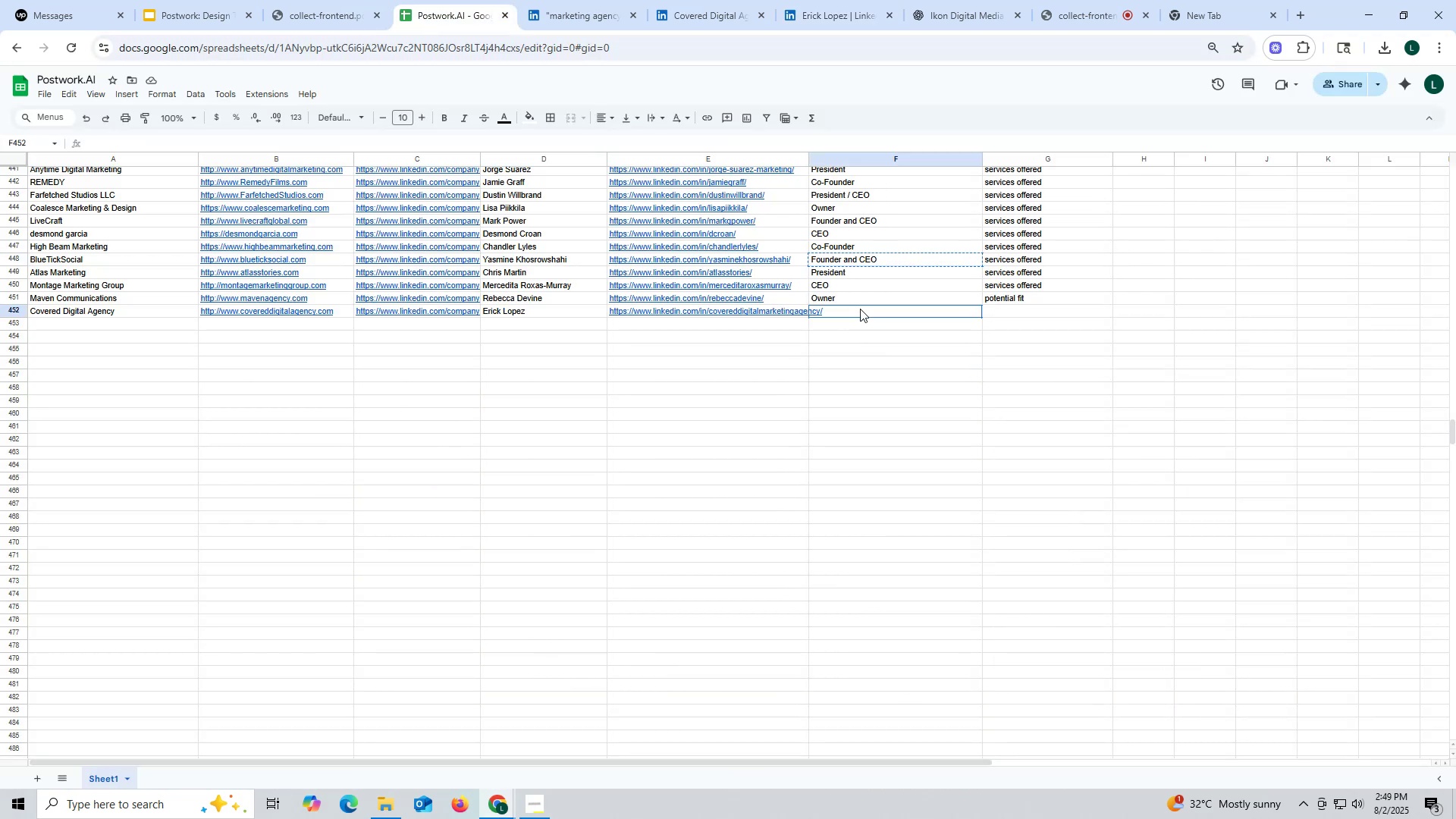 
left_click([860, 309])
 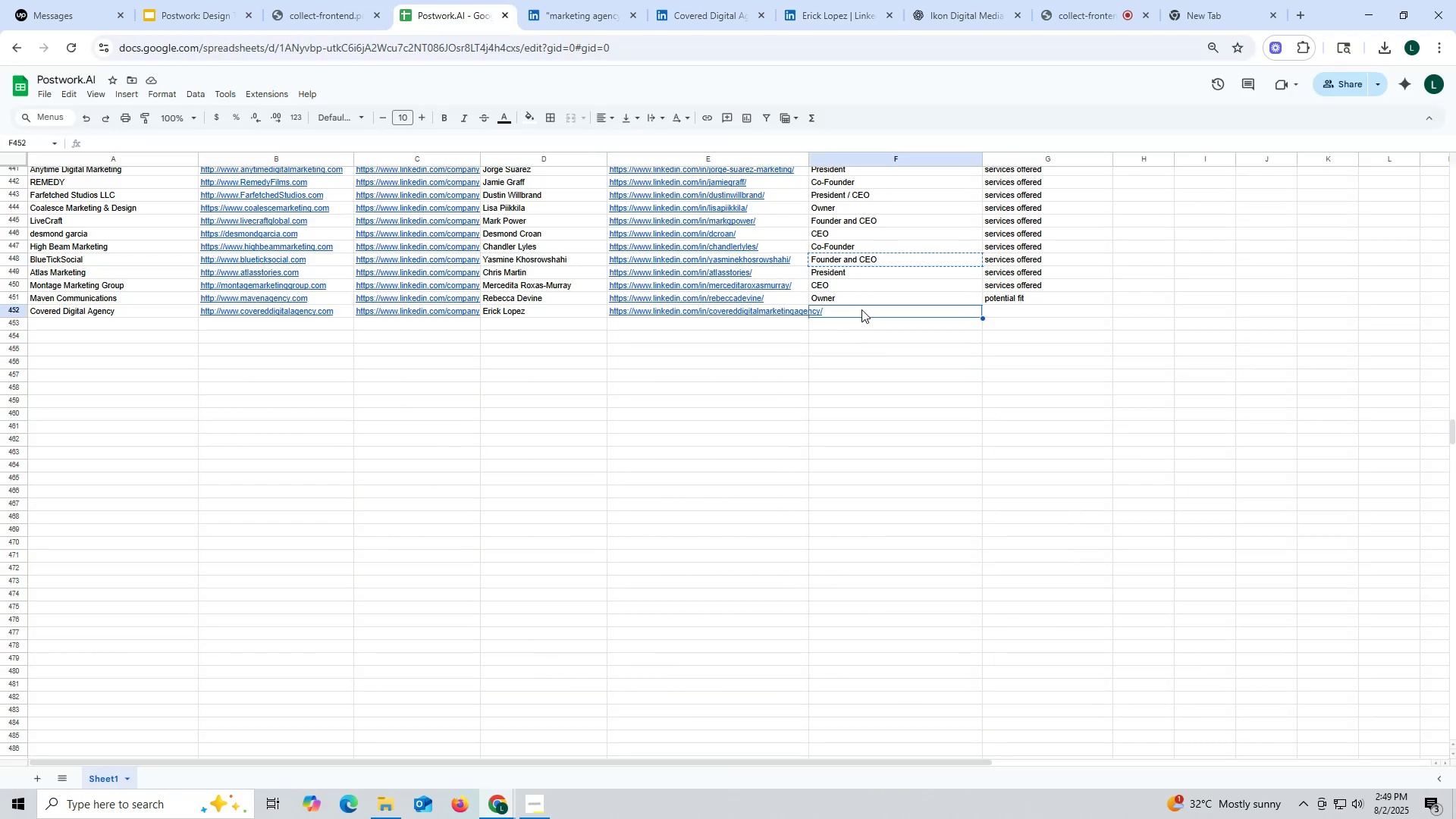 
key(Control+V)
 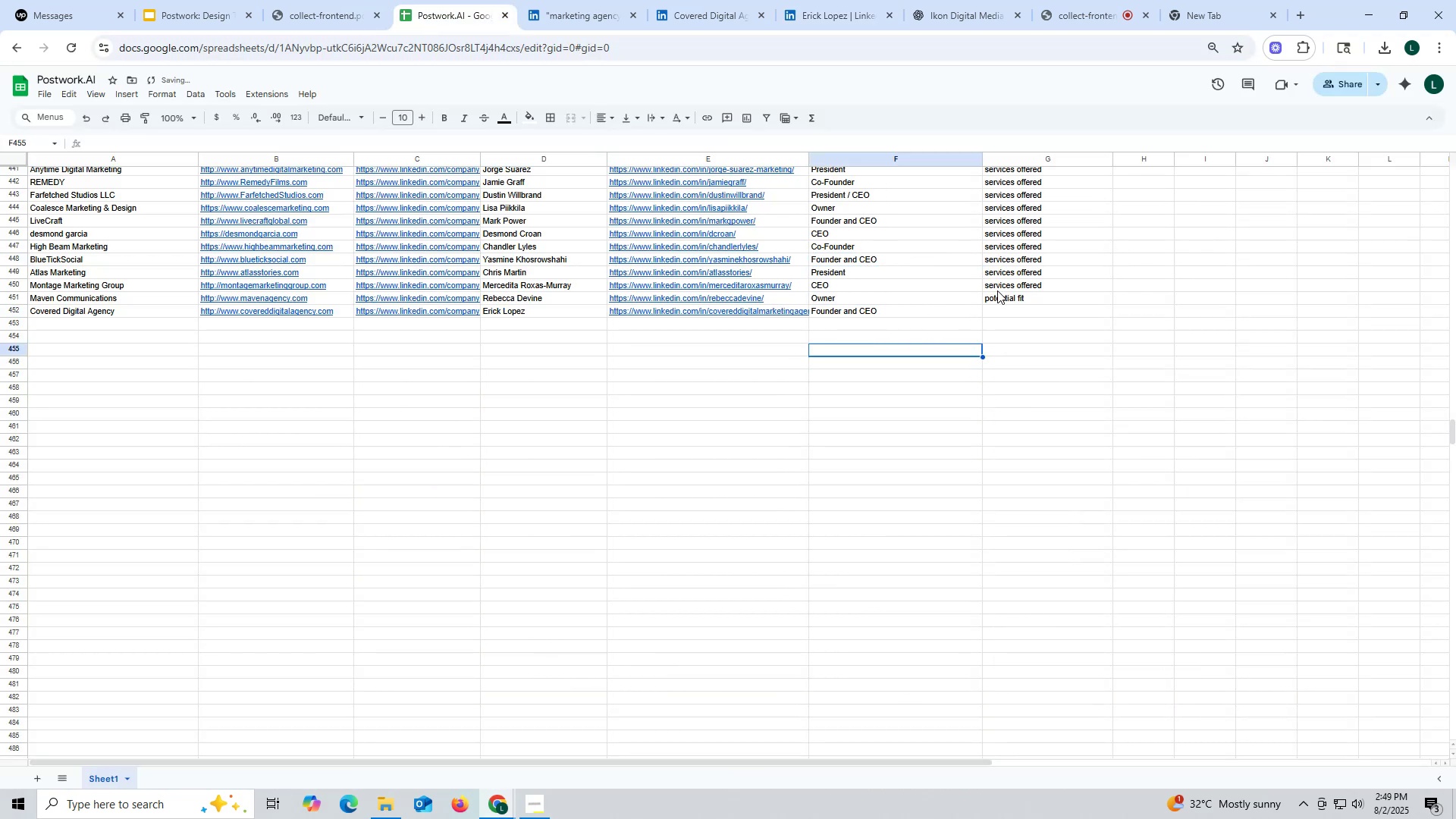 
key(Control+ControlLeft)
 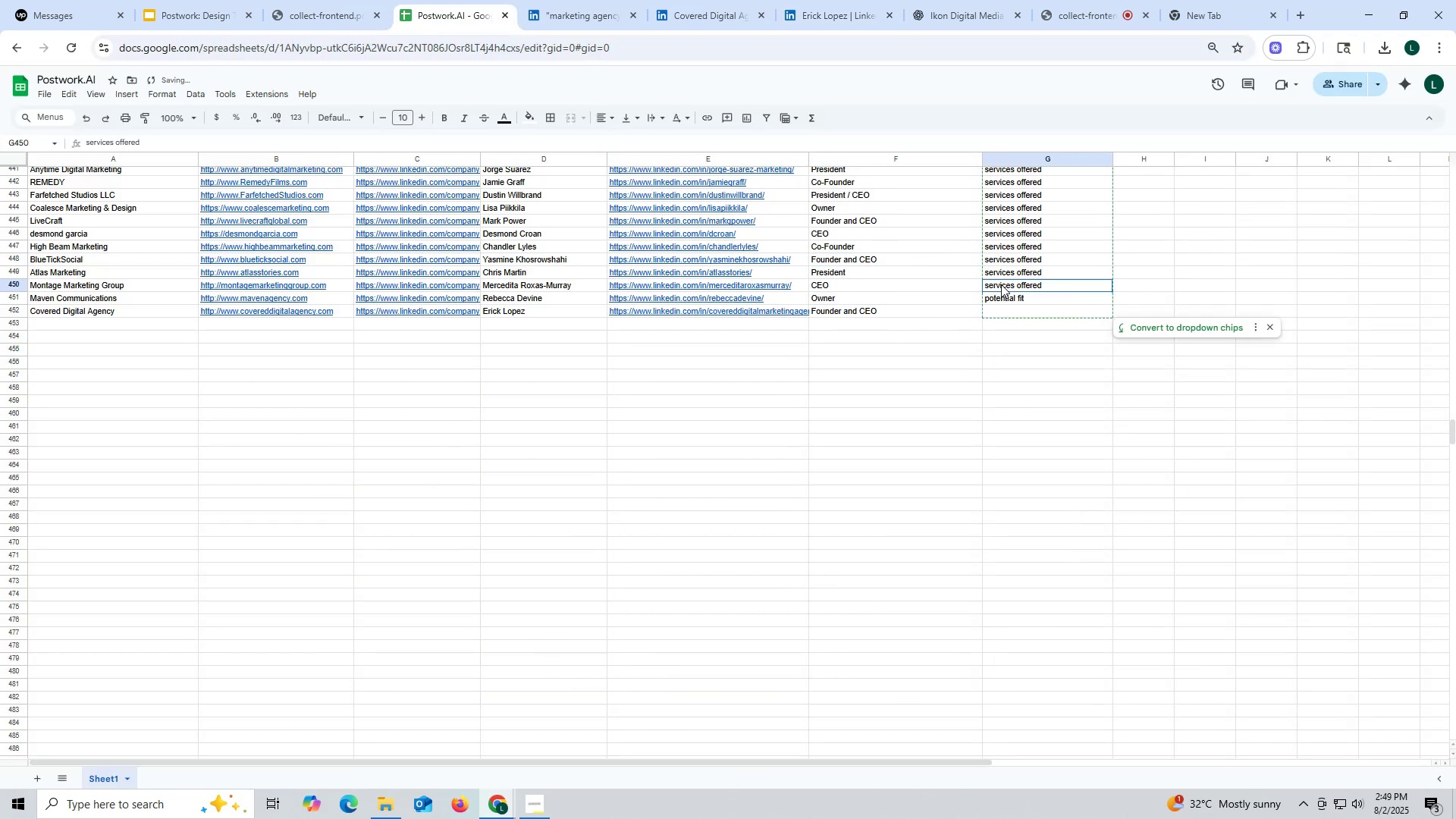 
left_click([1001, 284])
 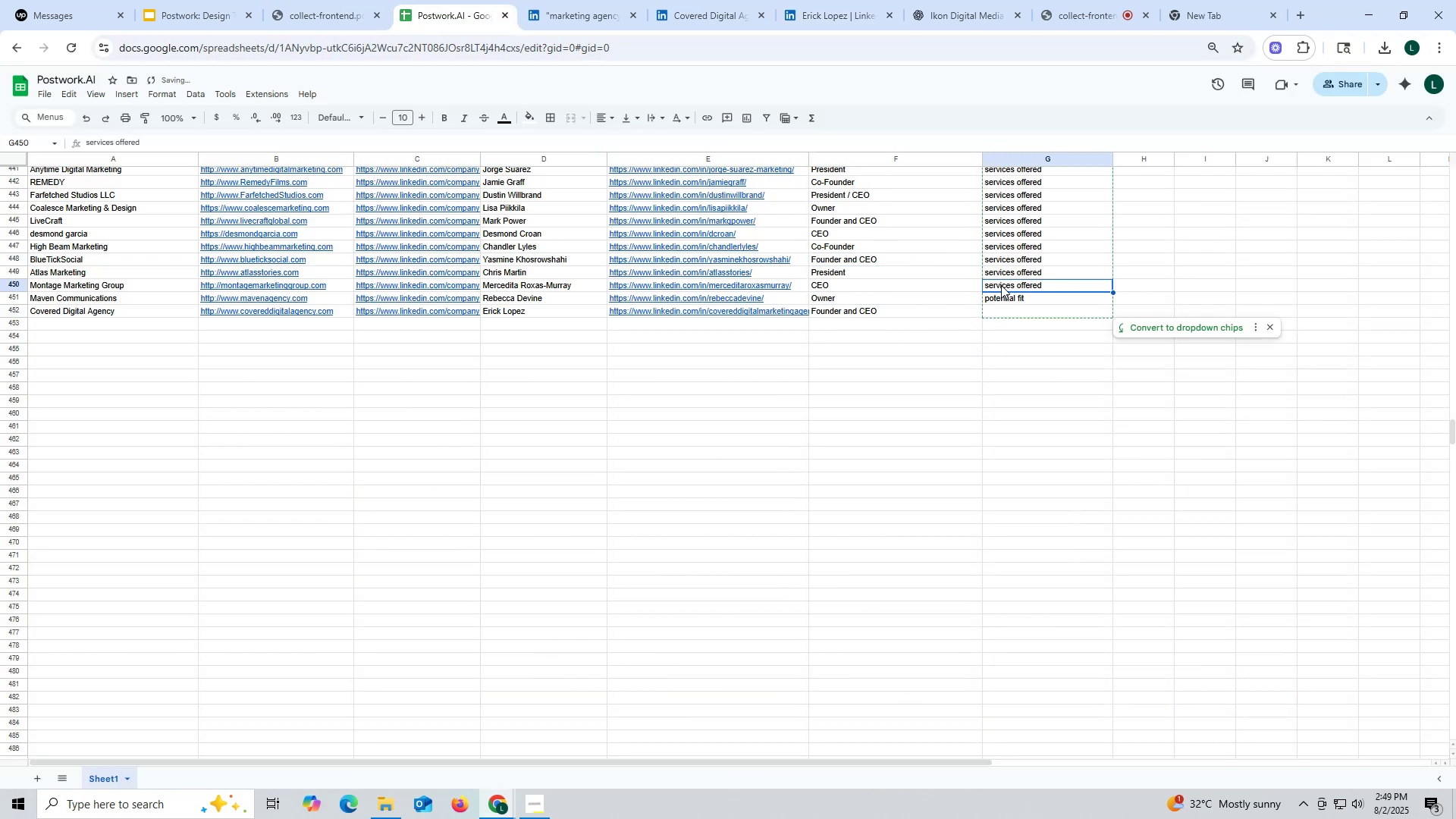 
key(Control+C)
 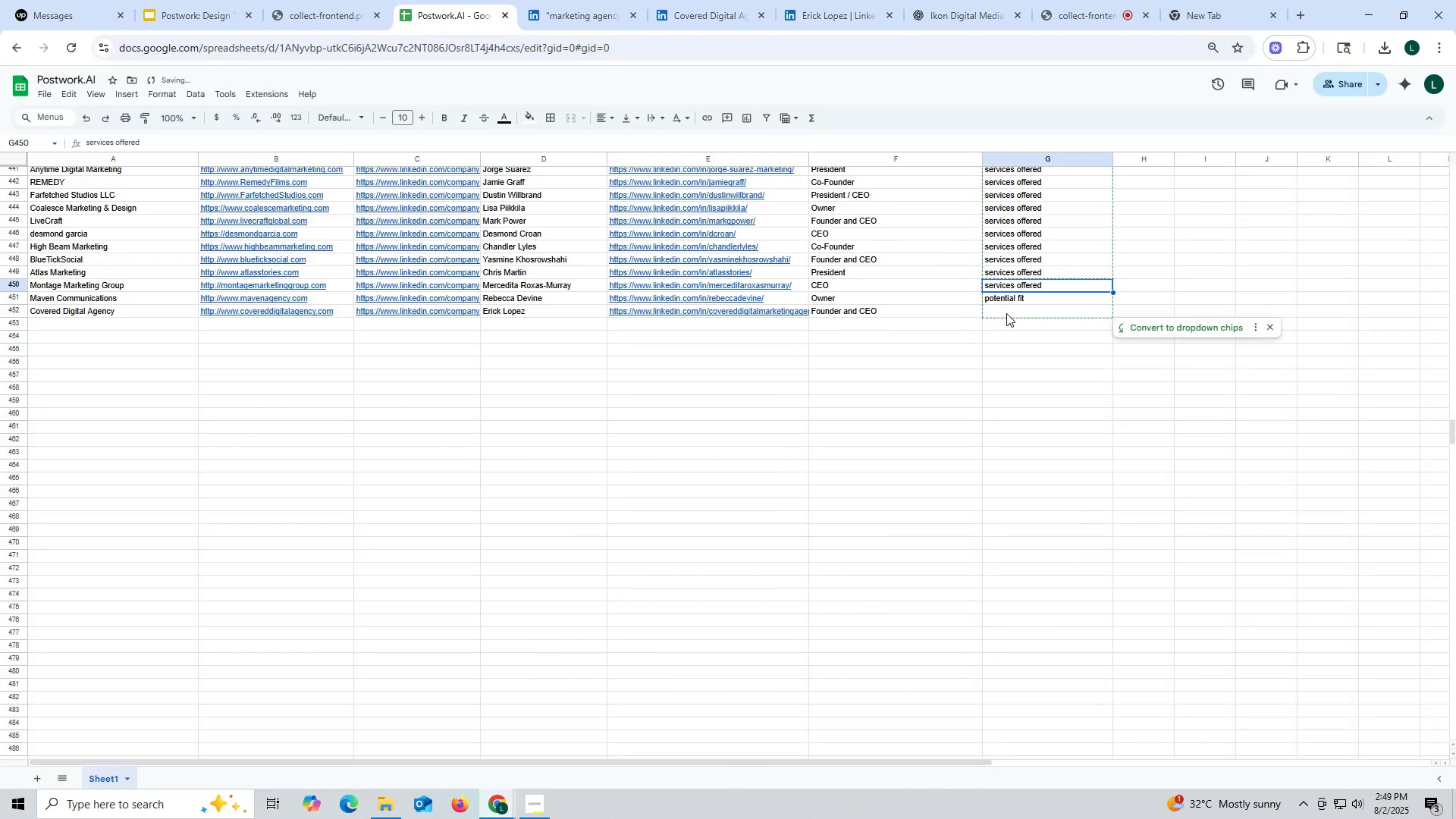 
left_click([1006, 313])
 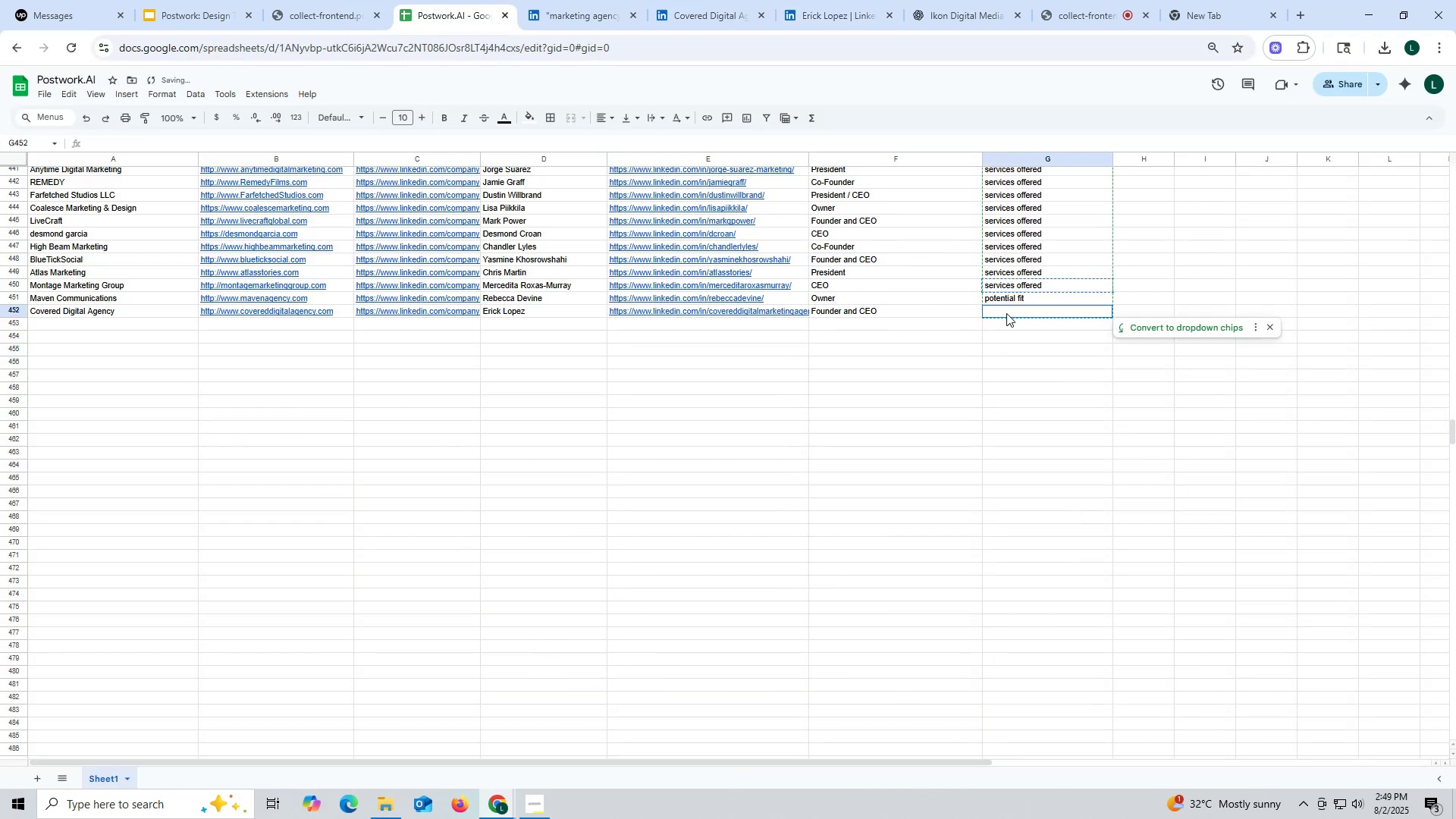 
key(Control+ControlLeft)
 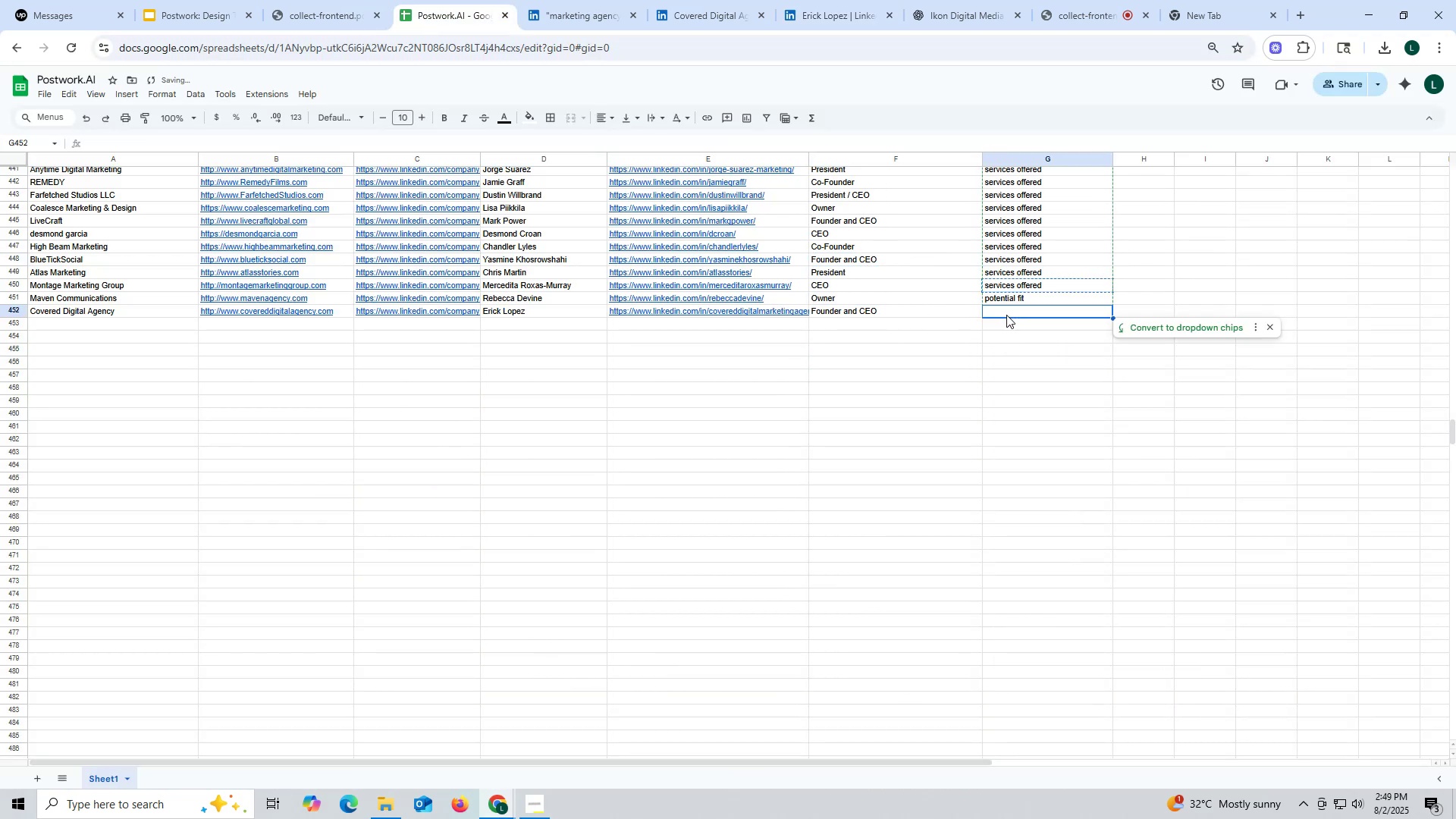 
key(Control+V)
 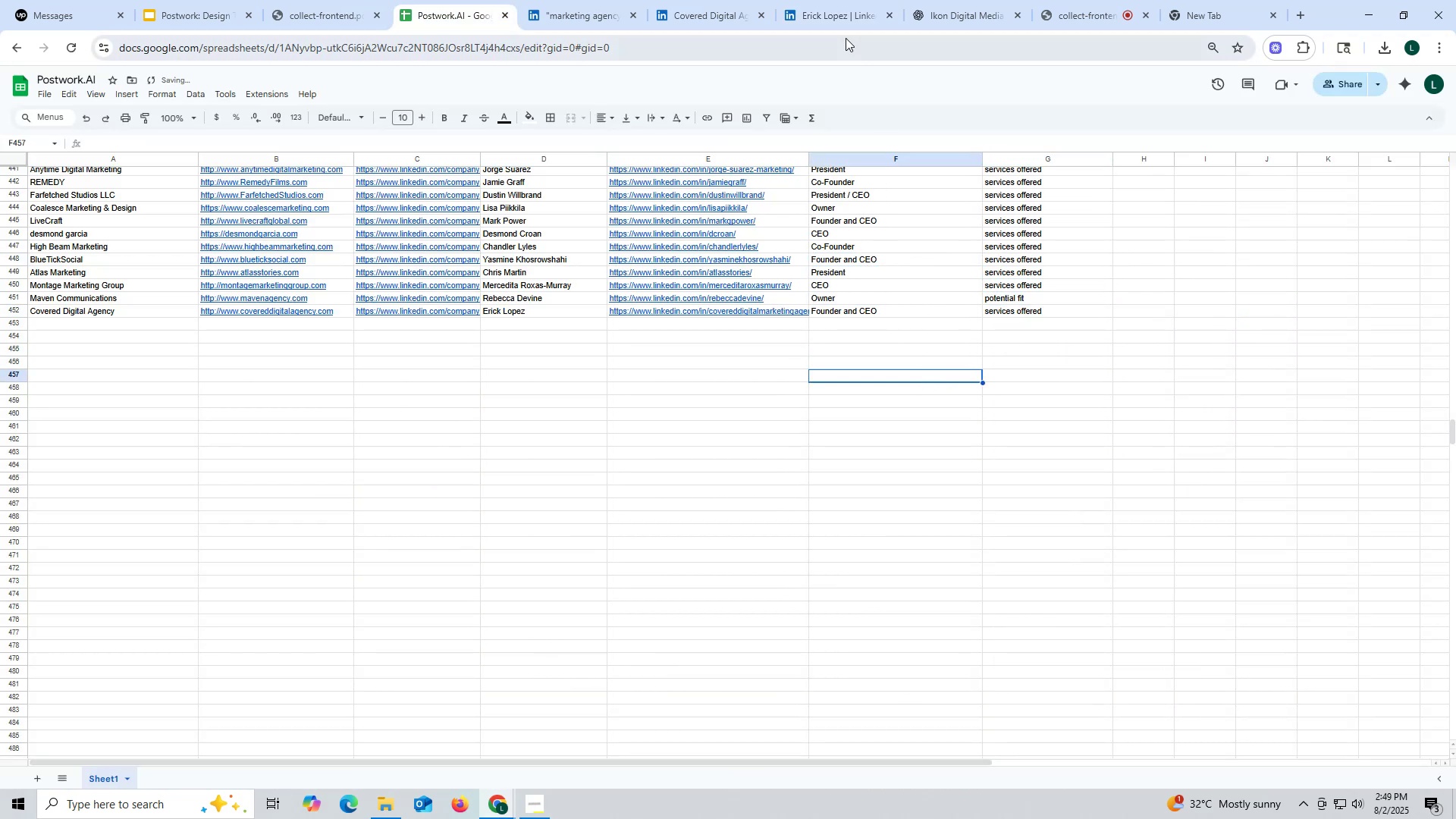 
left_click_drag(start_coordinate=[704, 11], to_coordinate=[710, 11])
 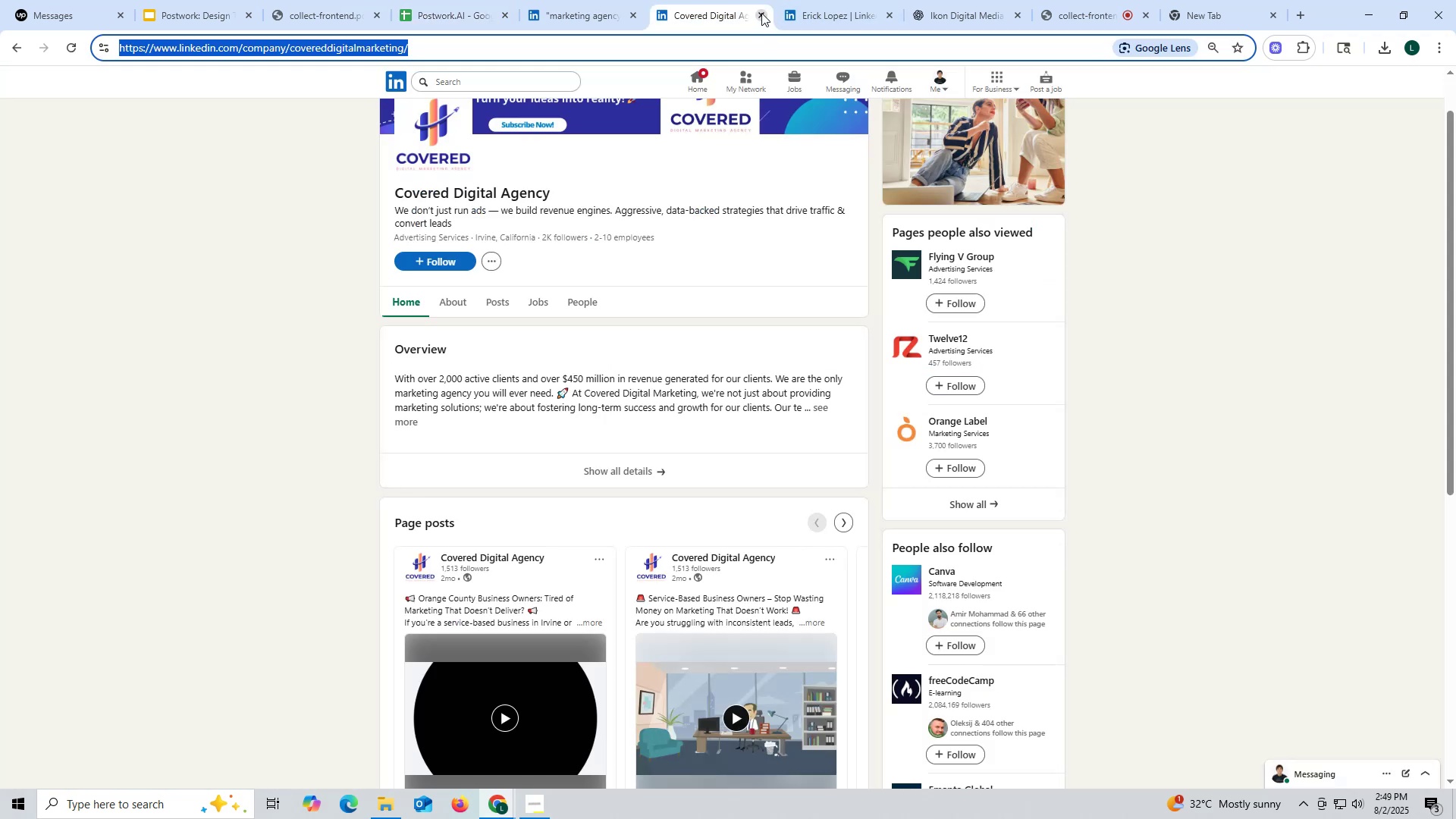 
left_click([760, 12])
 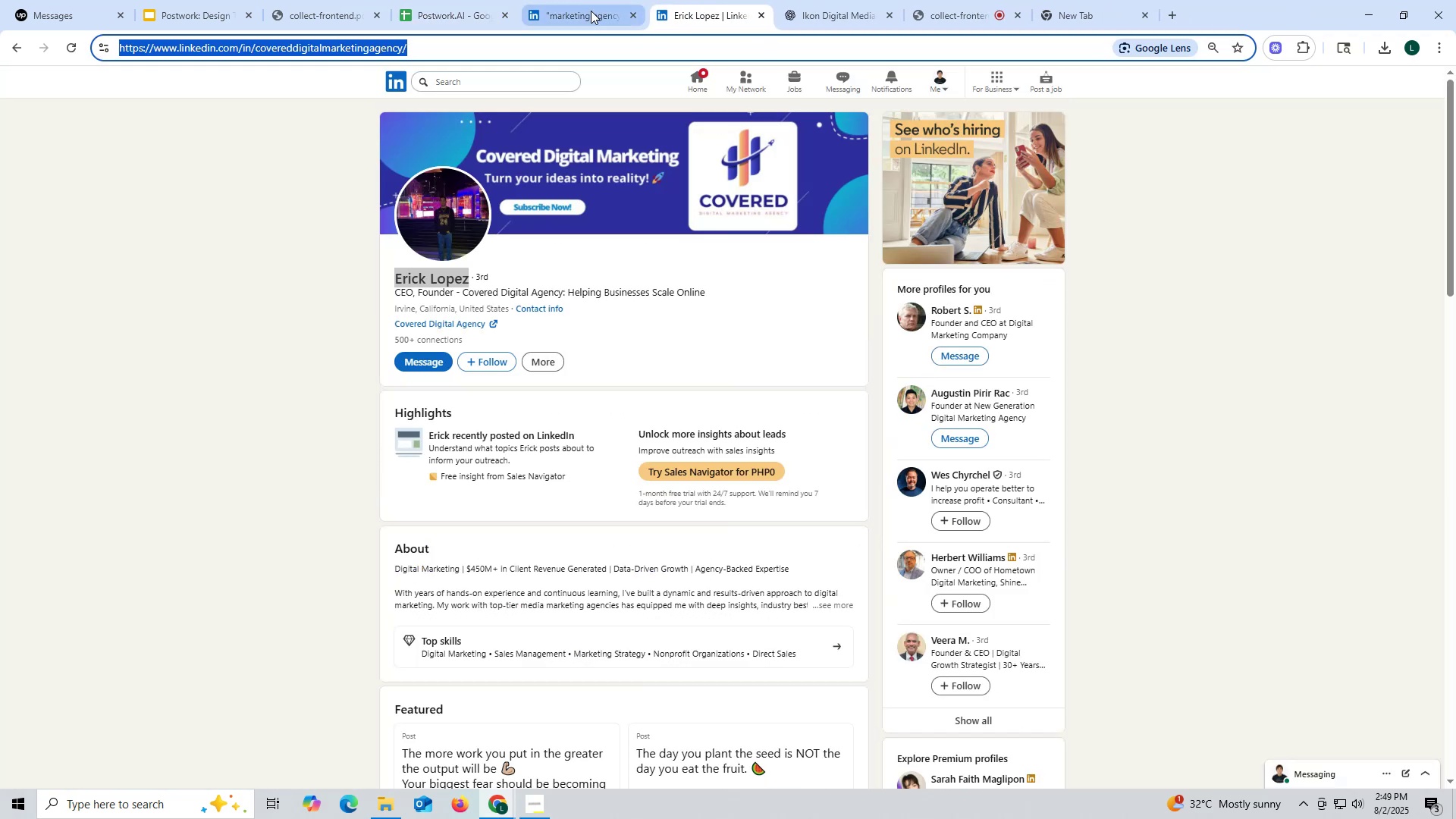 
left_click([591, 11])
 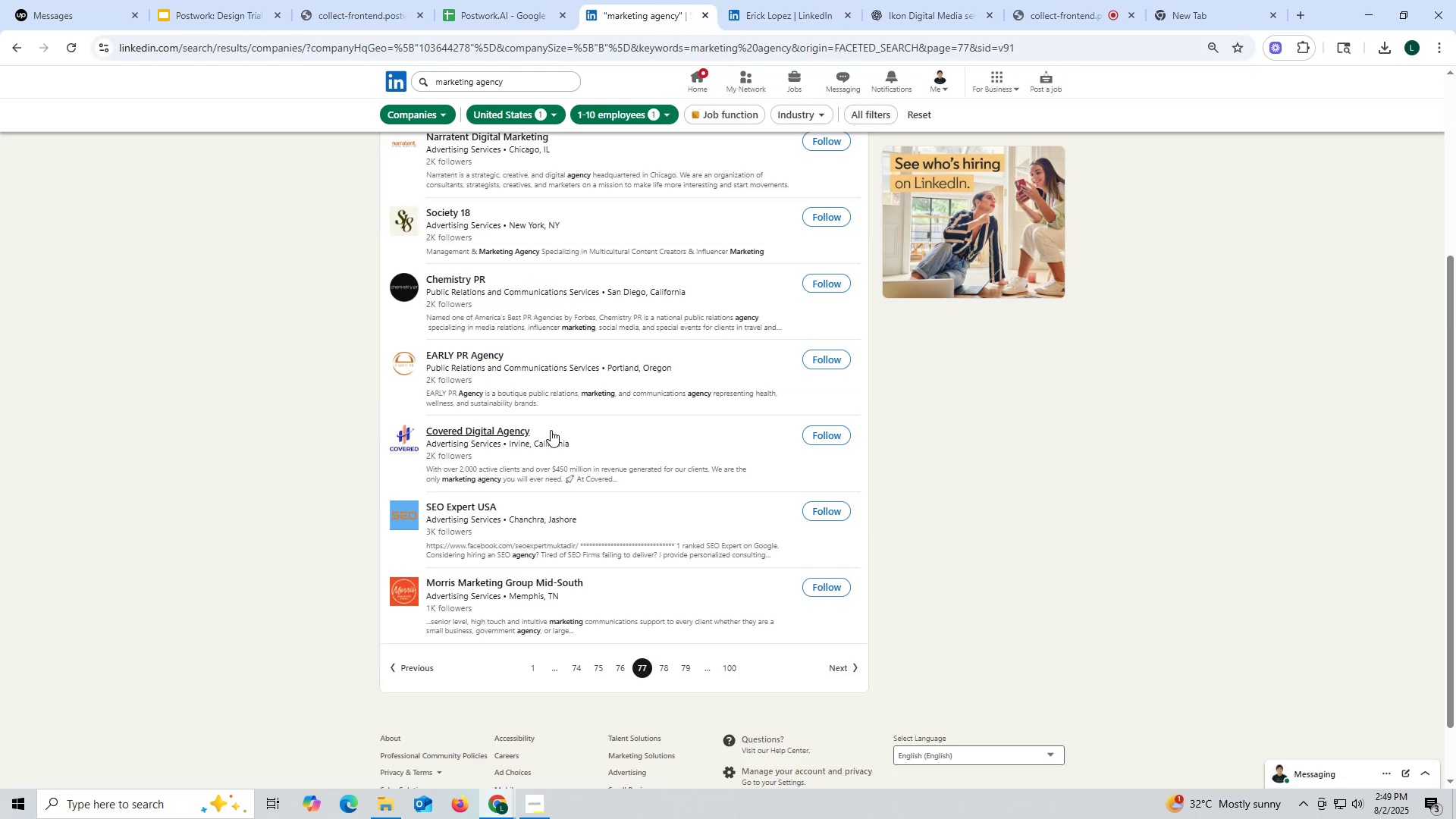 
scroll: coordinate [513, 419], scroll_direction: up, amount: 1.0
 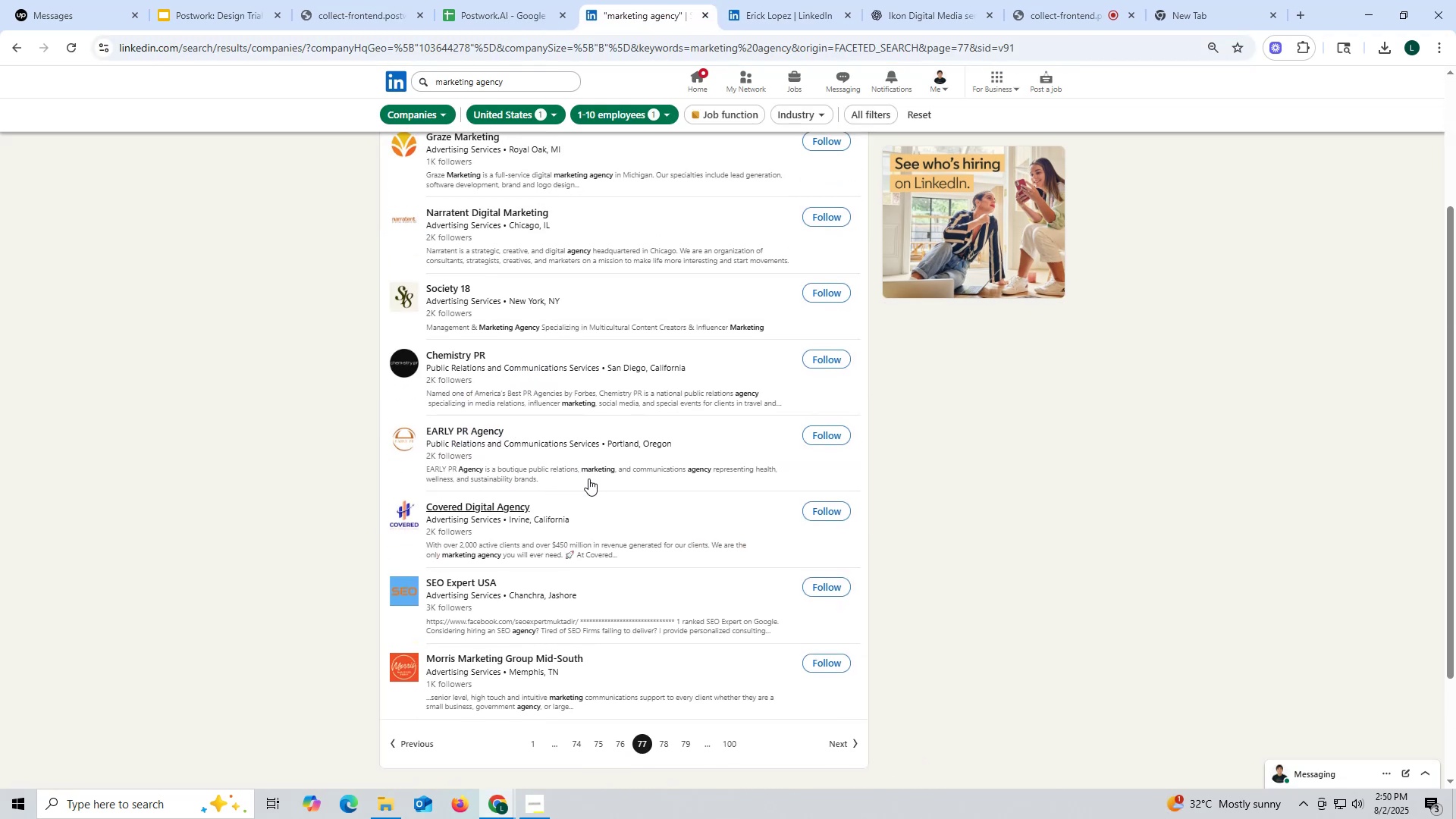 
right_click([468, 433])
 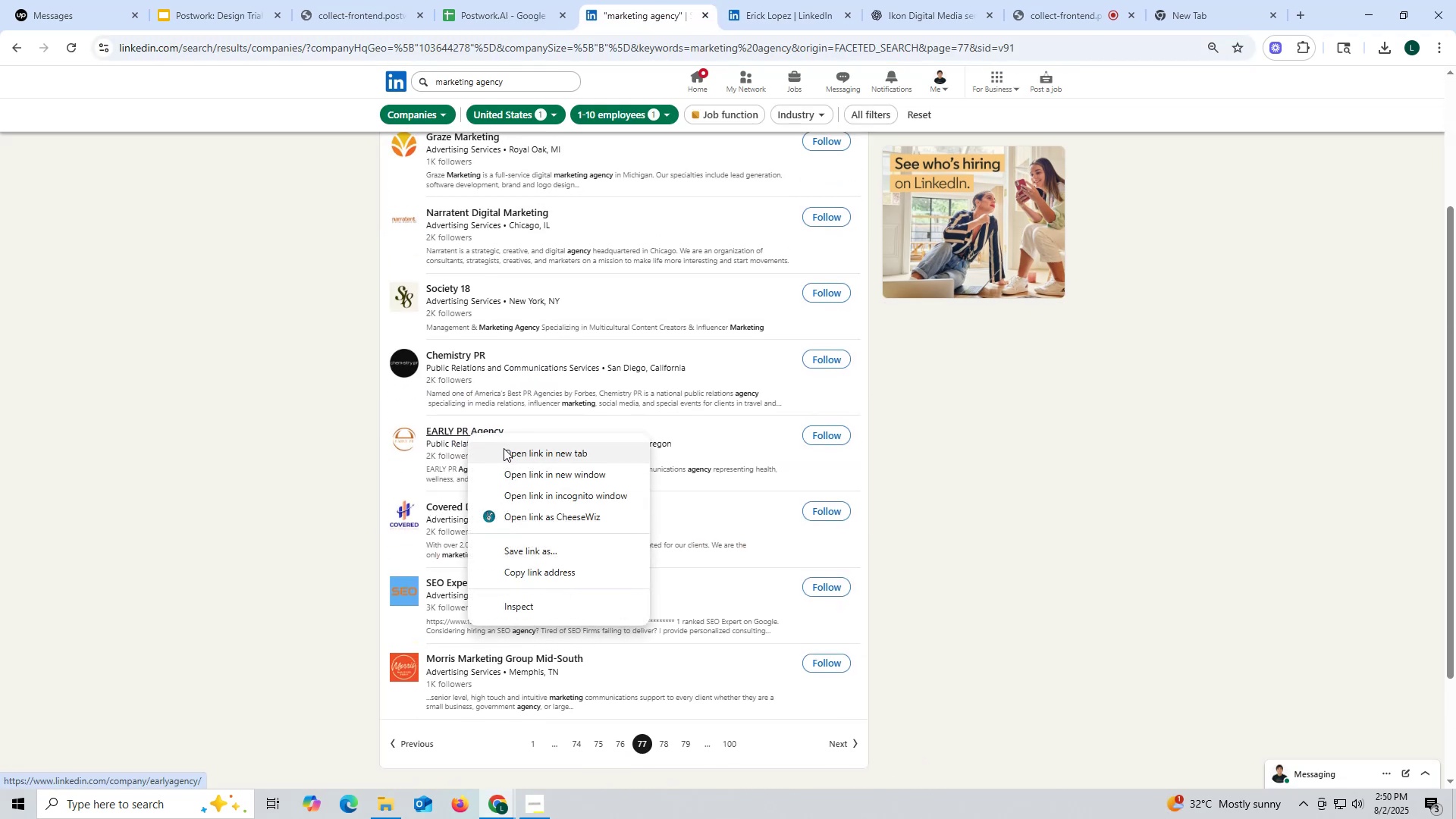 
left_click([504, 448])
 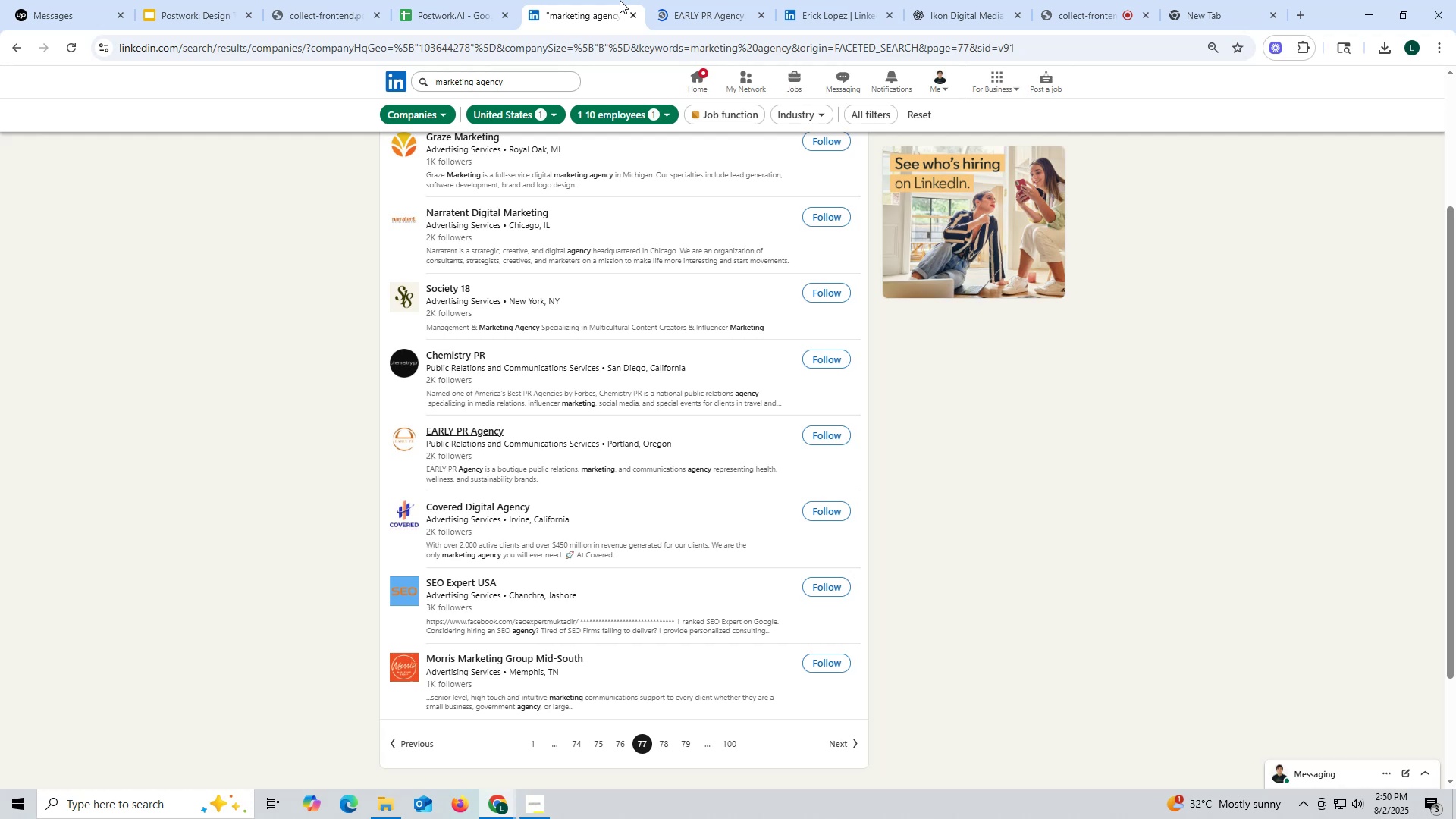 
left_click([708, 15])
 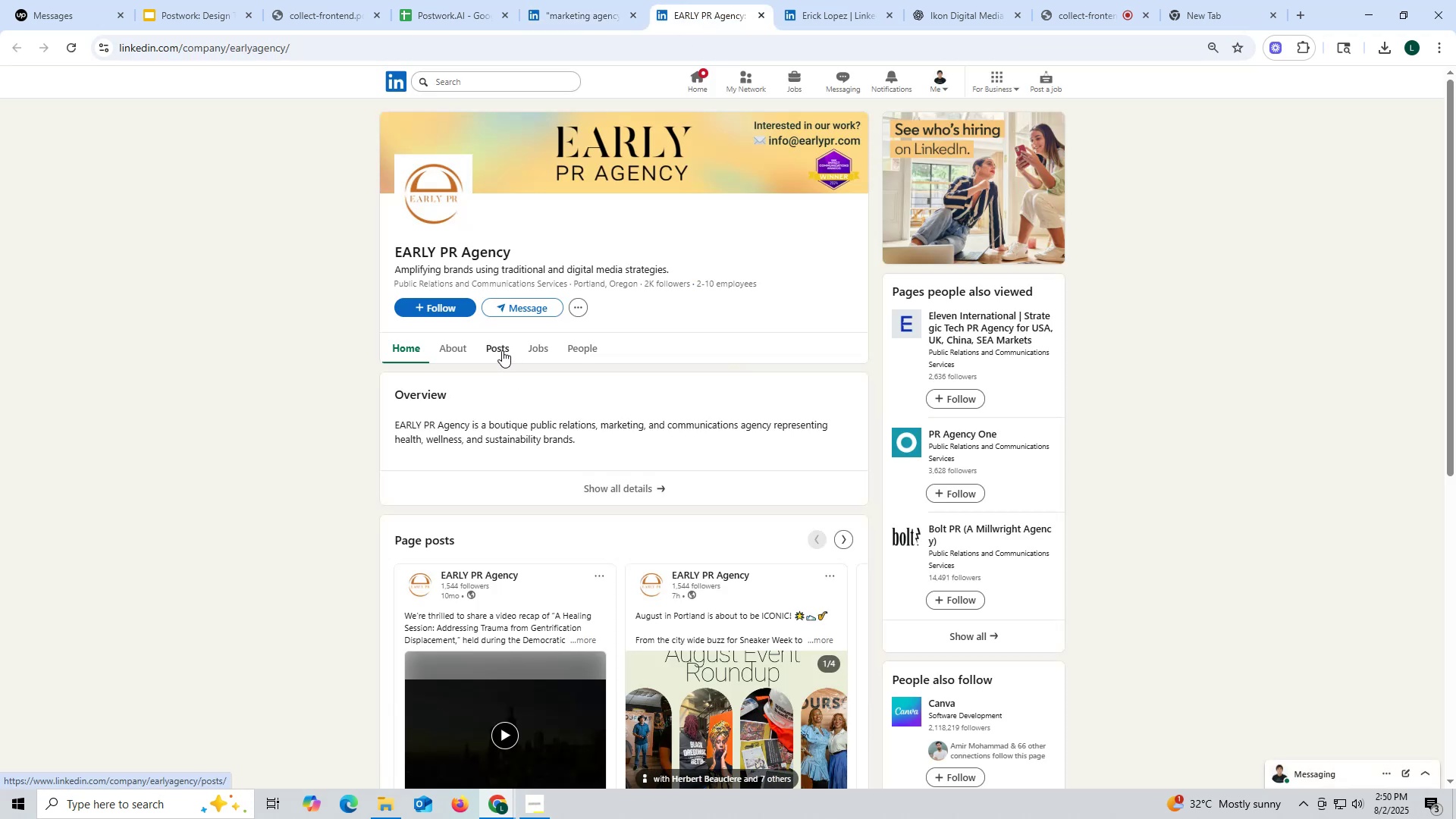 
left_click([502, 350])
 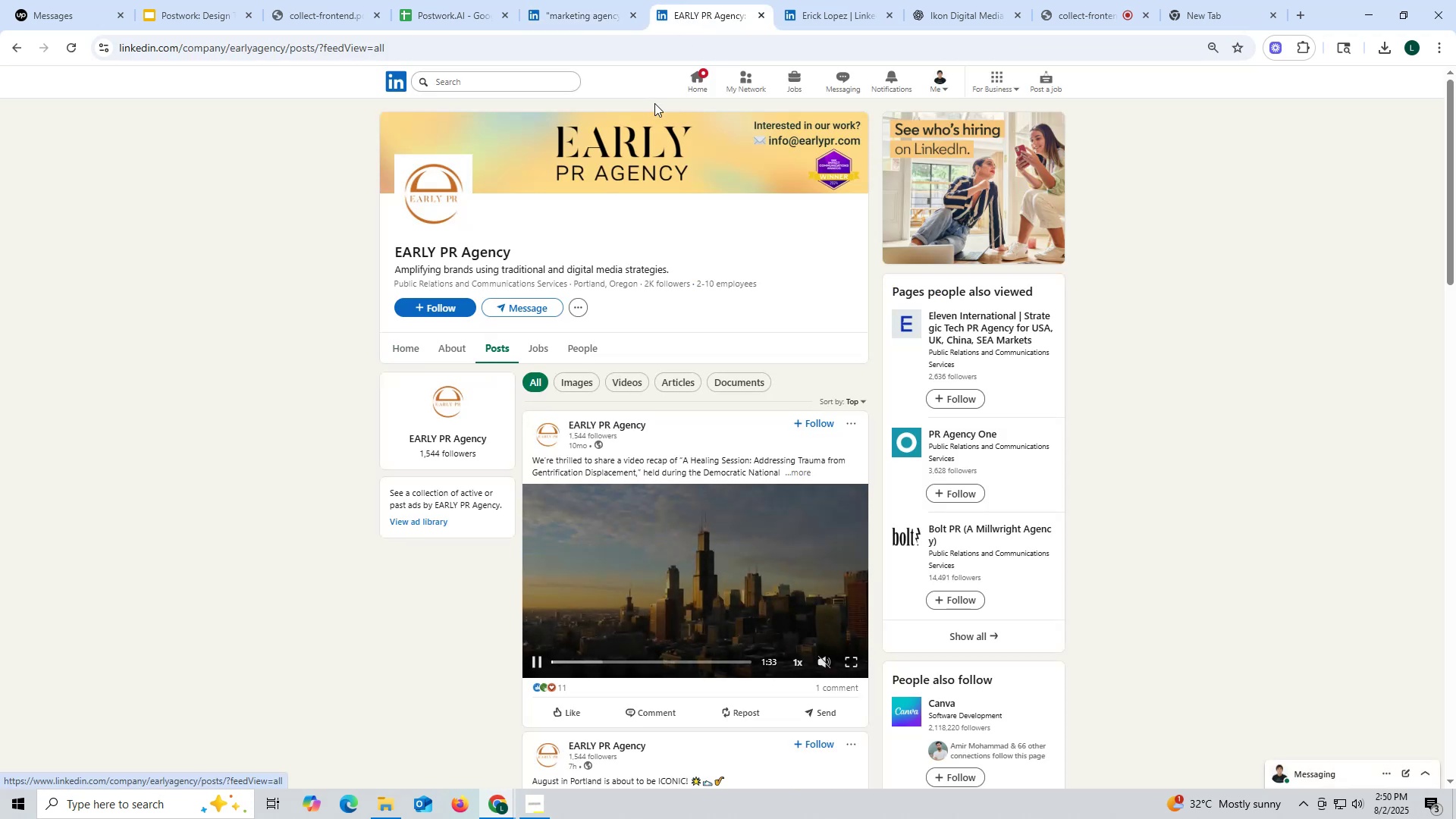 
left_click([761, 17])
 